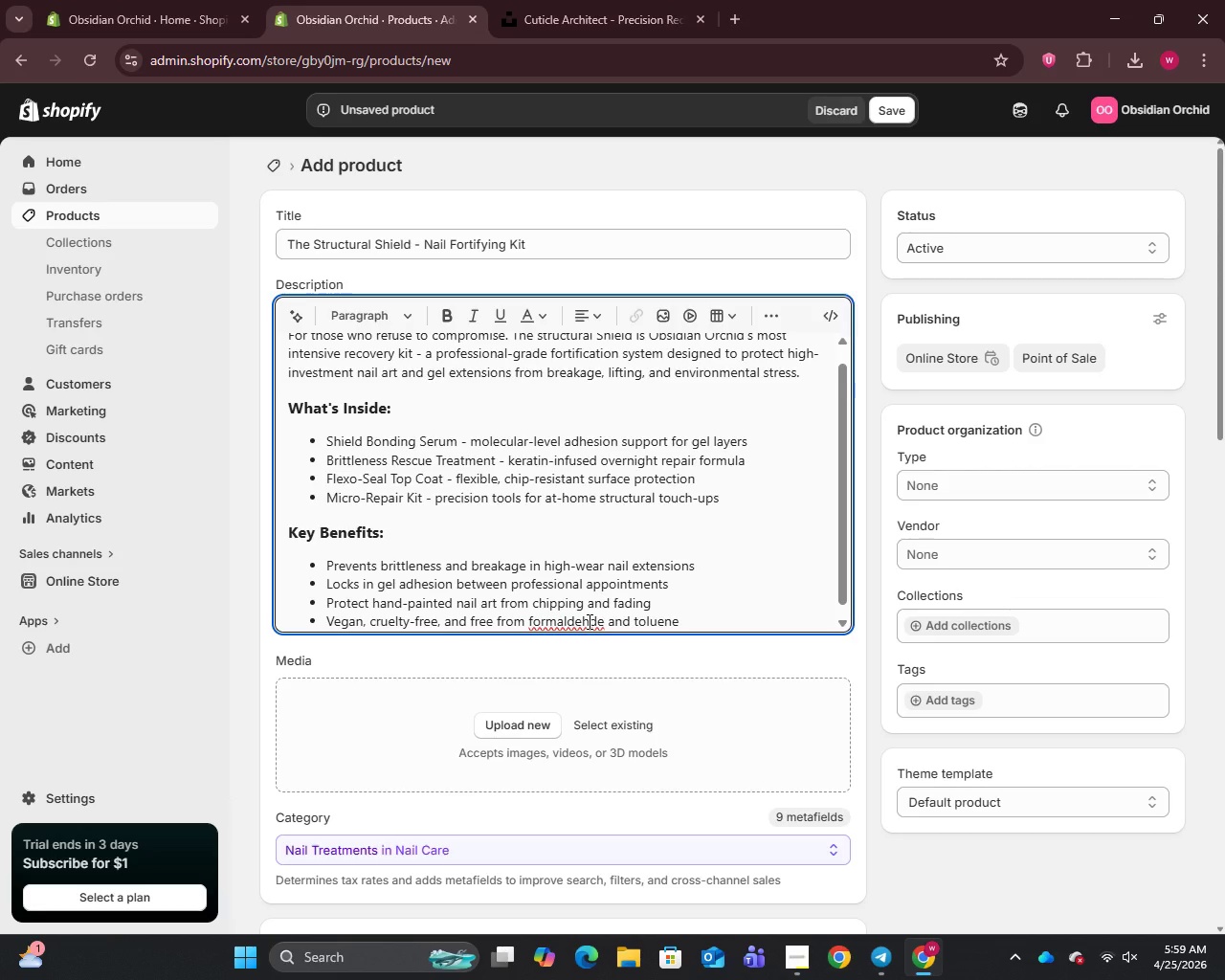 
key(Y)
 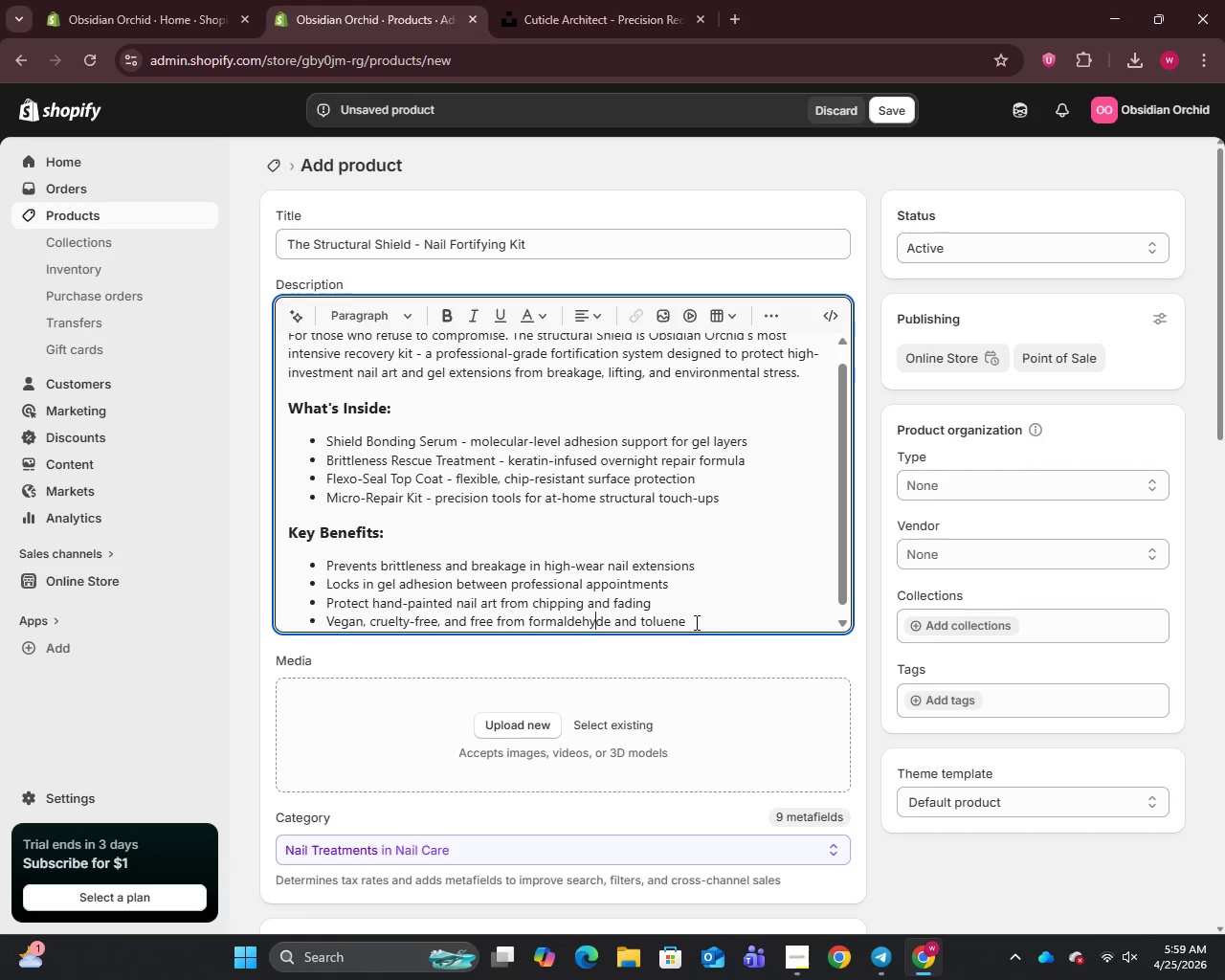 
left_click([696, 621])
 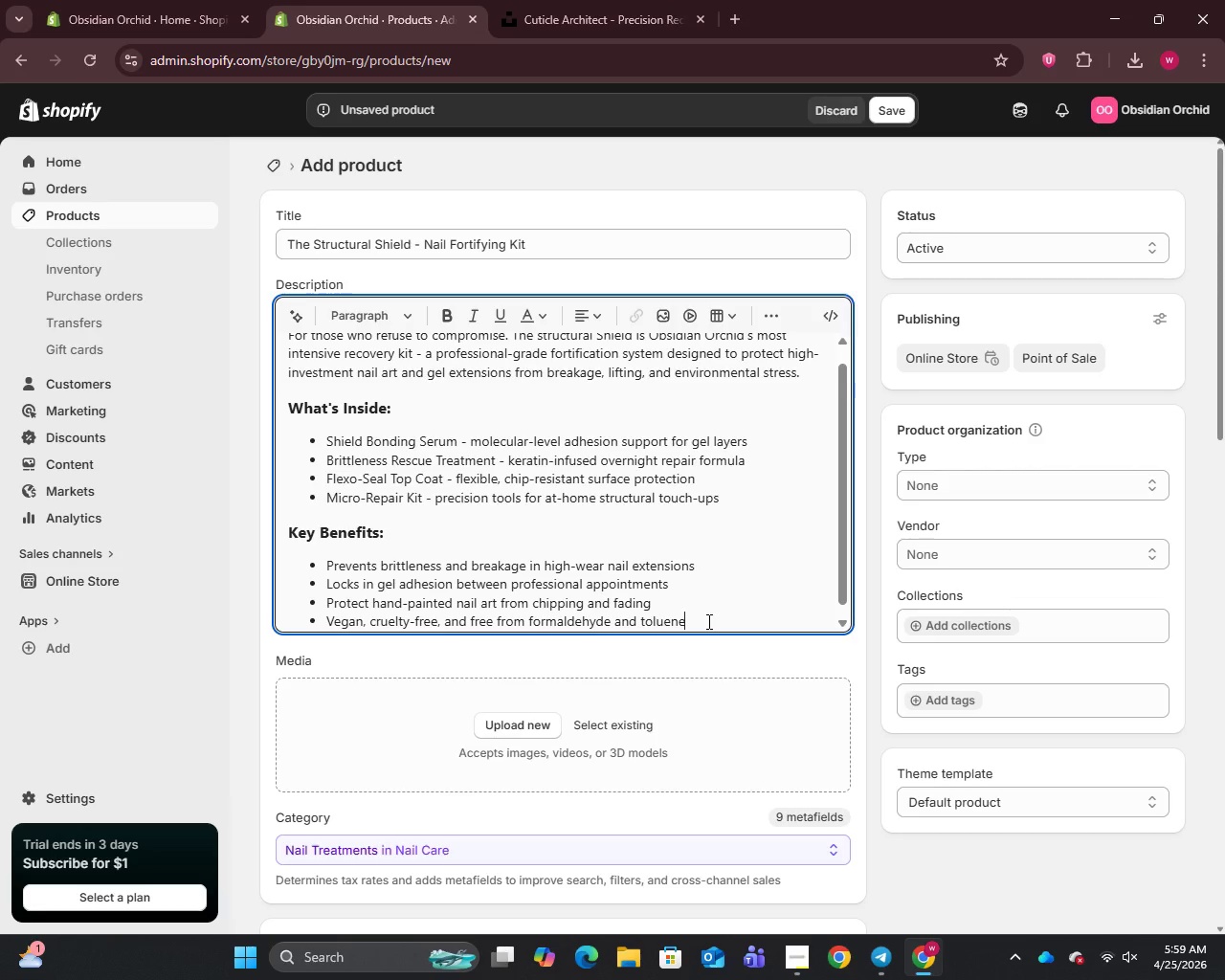 
key(Enter)
 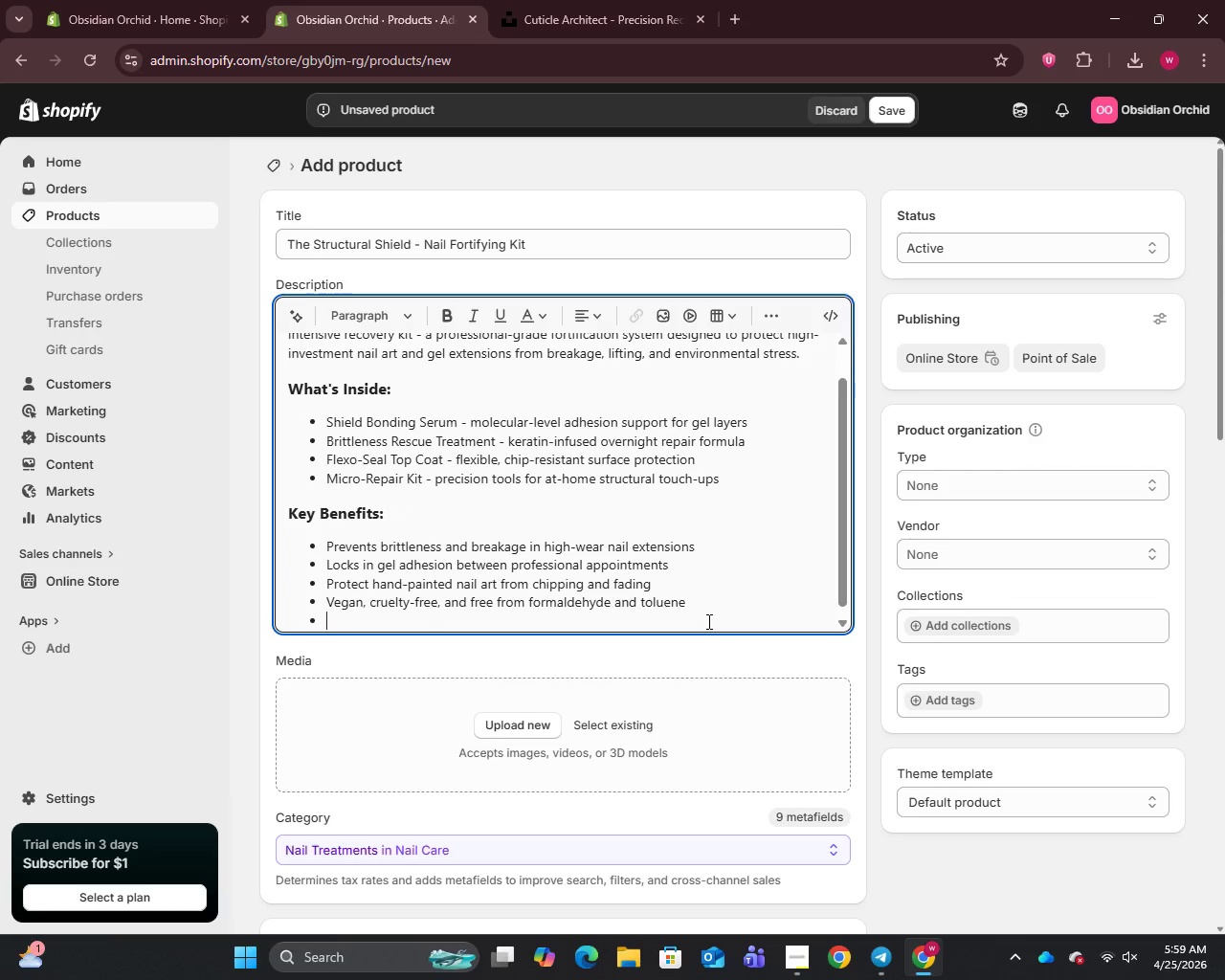 
key(Enter)
 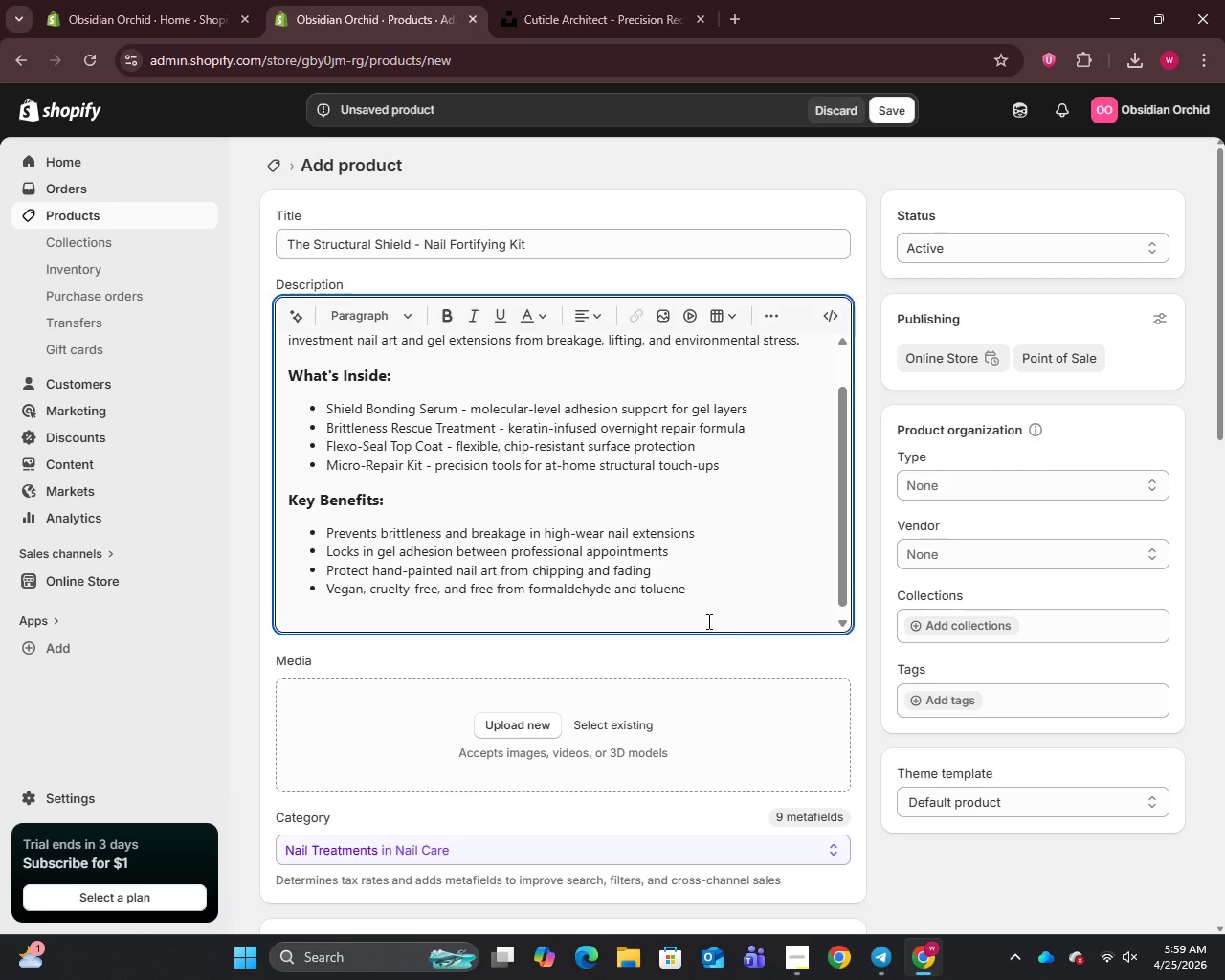 
type(Your extensions were built to last. Now they will.)
 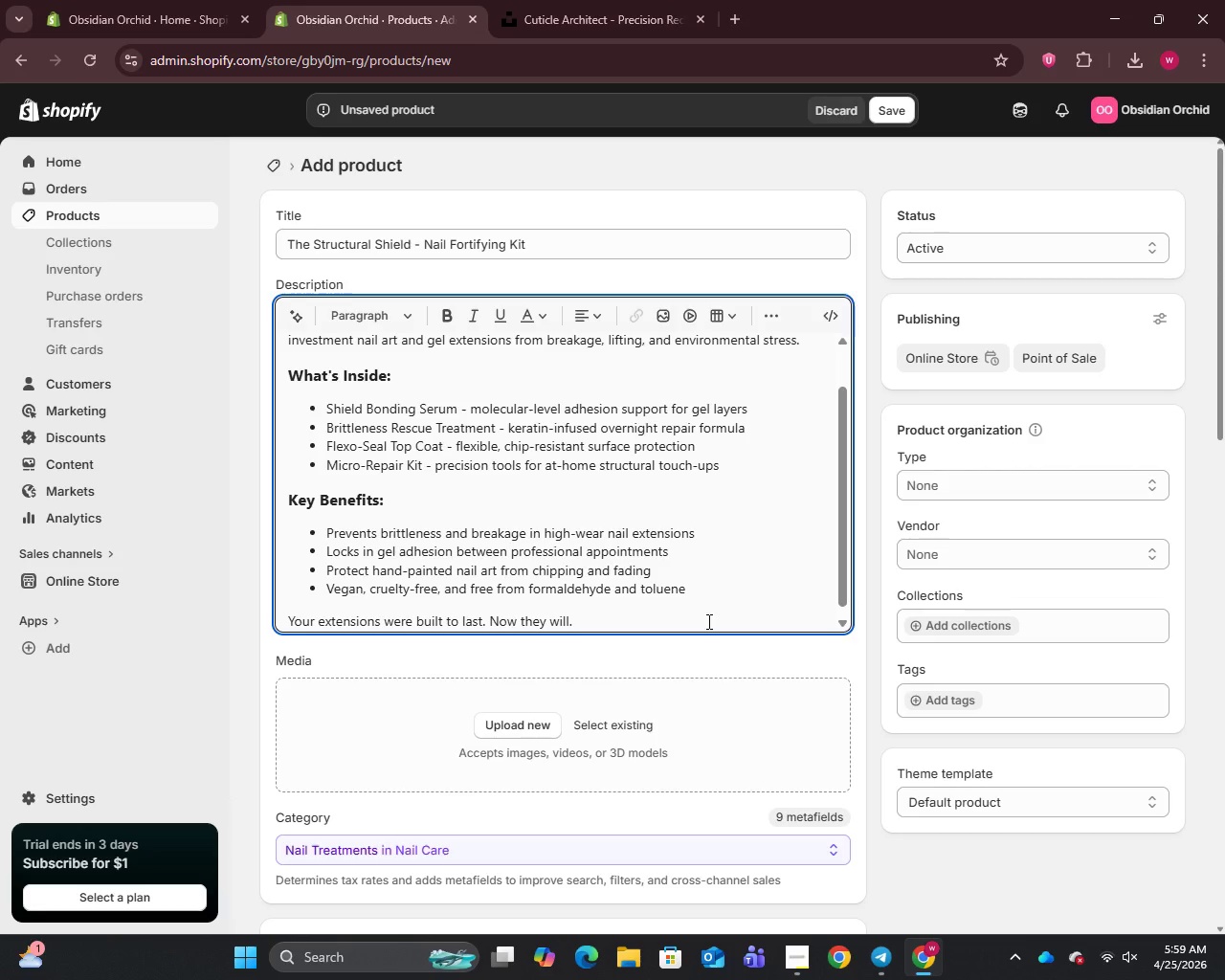 
scroll: coordinate [436, 612], scroll_direction: down, amount: 22.0
 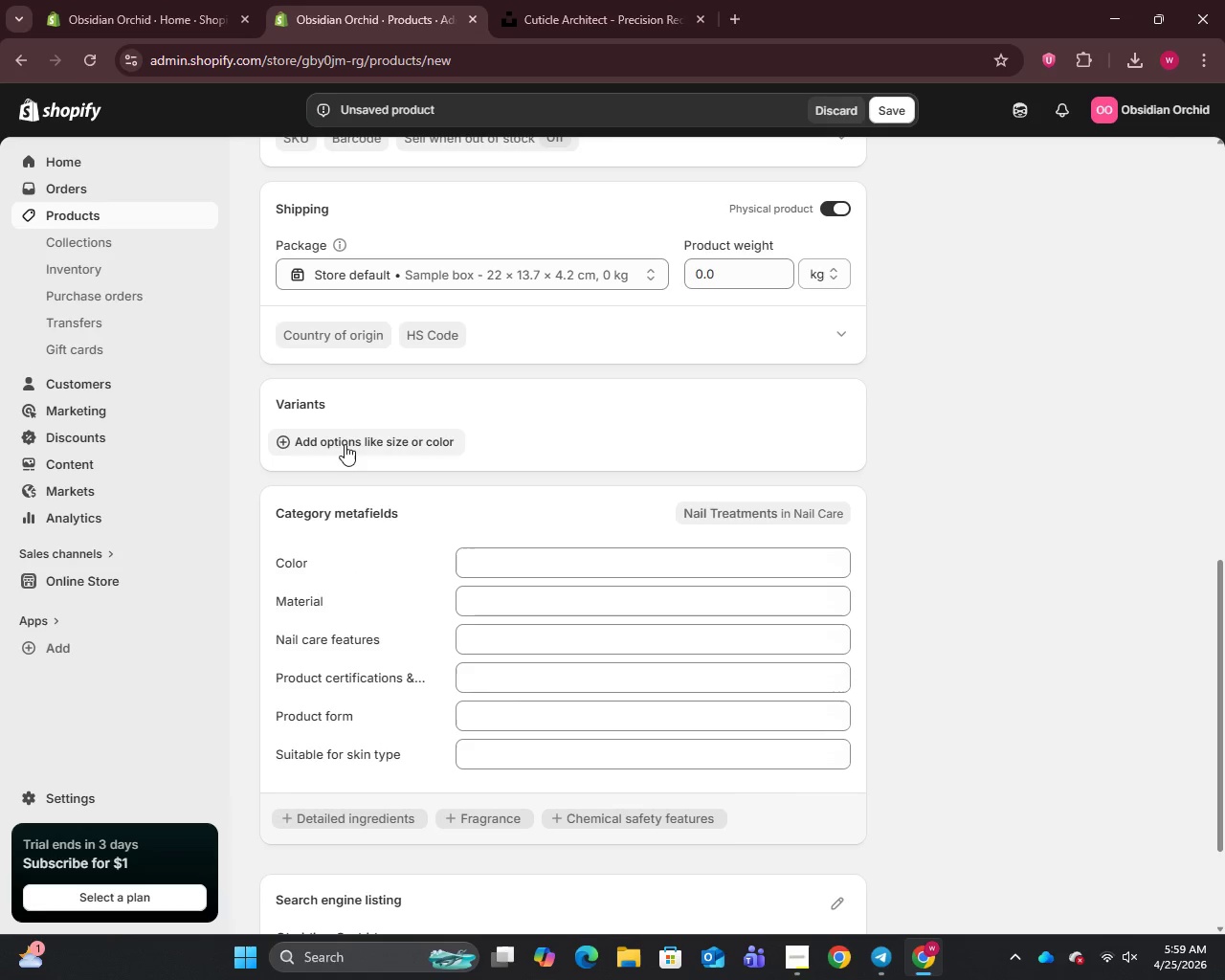 
left_click([345, 438])
 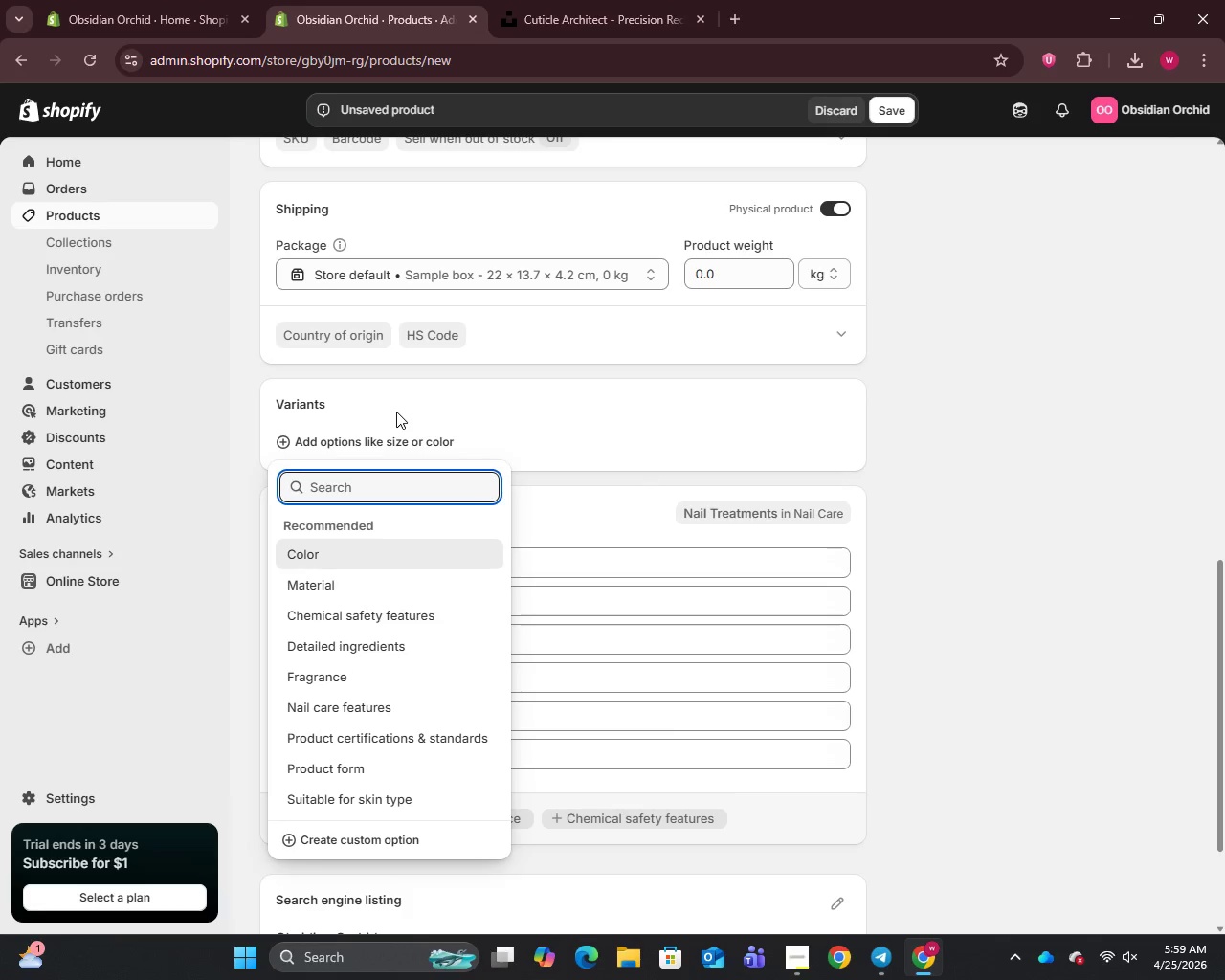 
left_click_drag(start_coordinate=[370, 815], to_coordinate=[366, 829])
 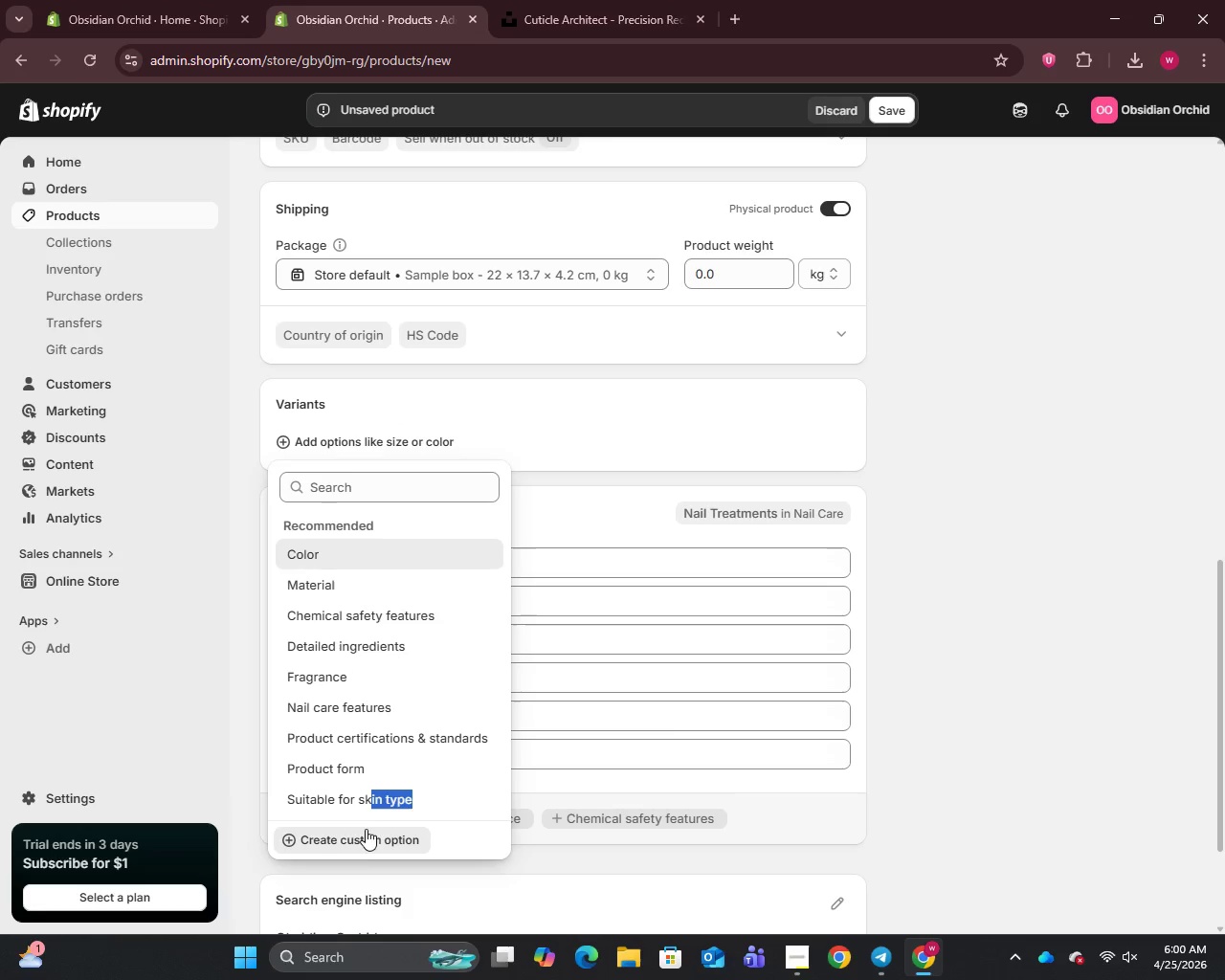 
left_click([366, 829])
 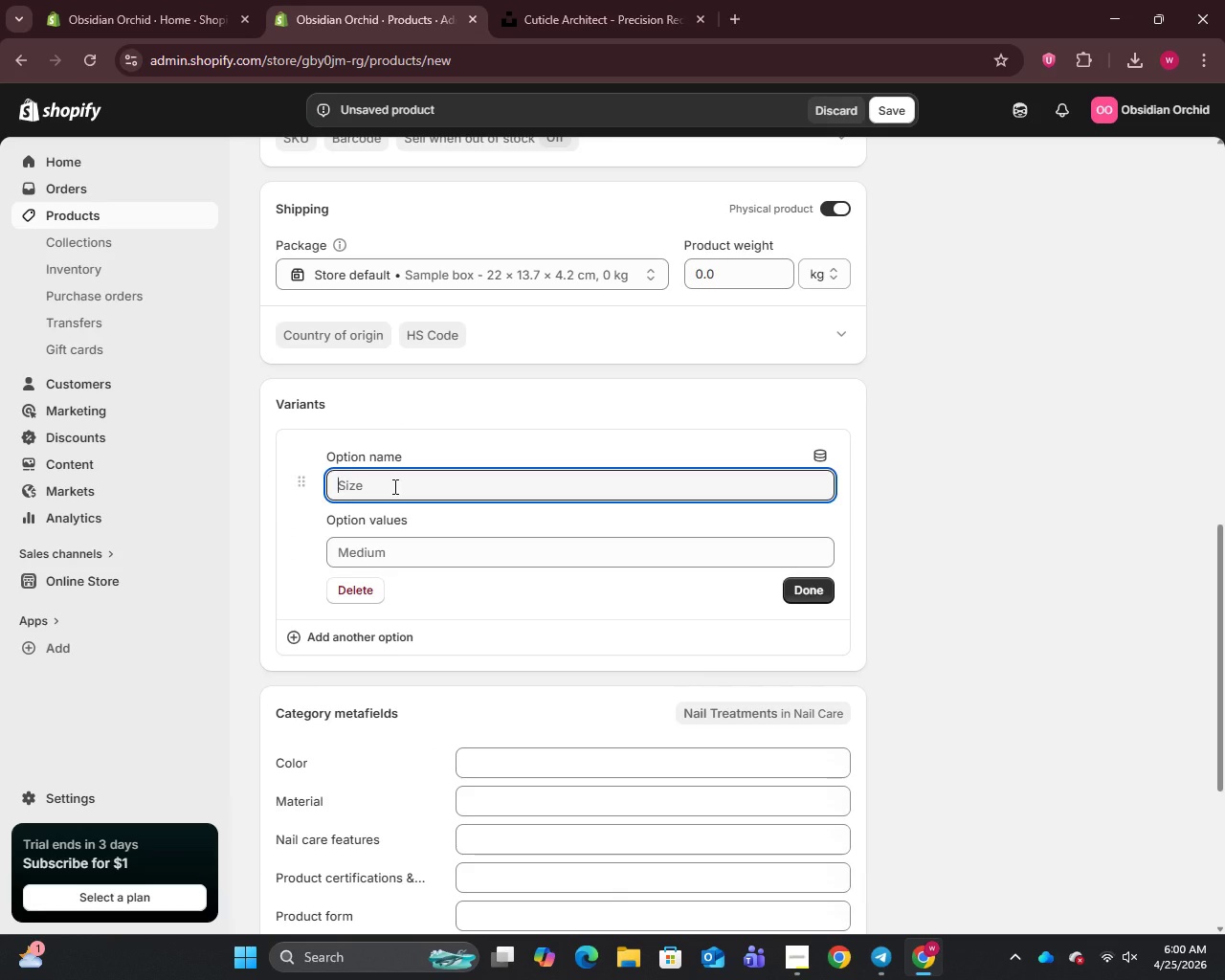 
type(Variant)
 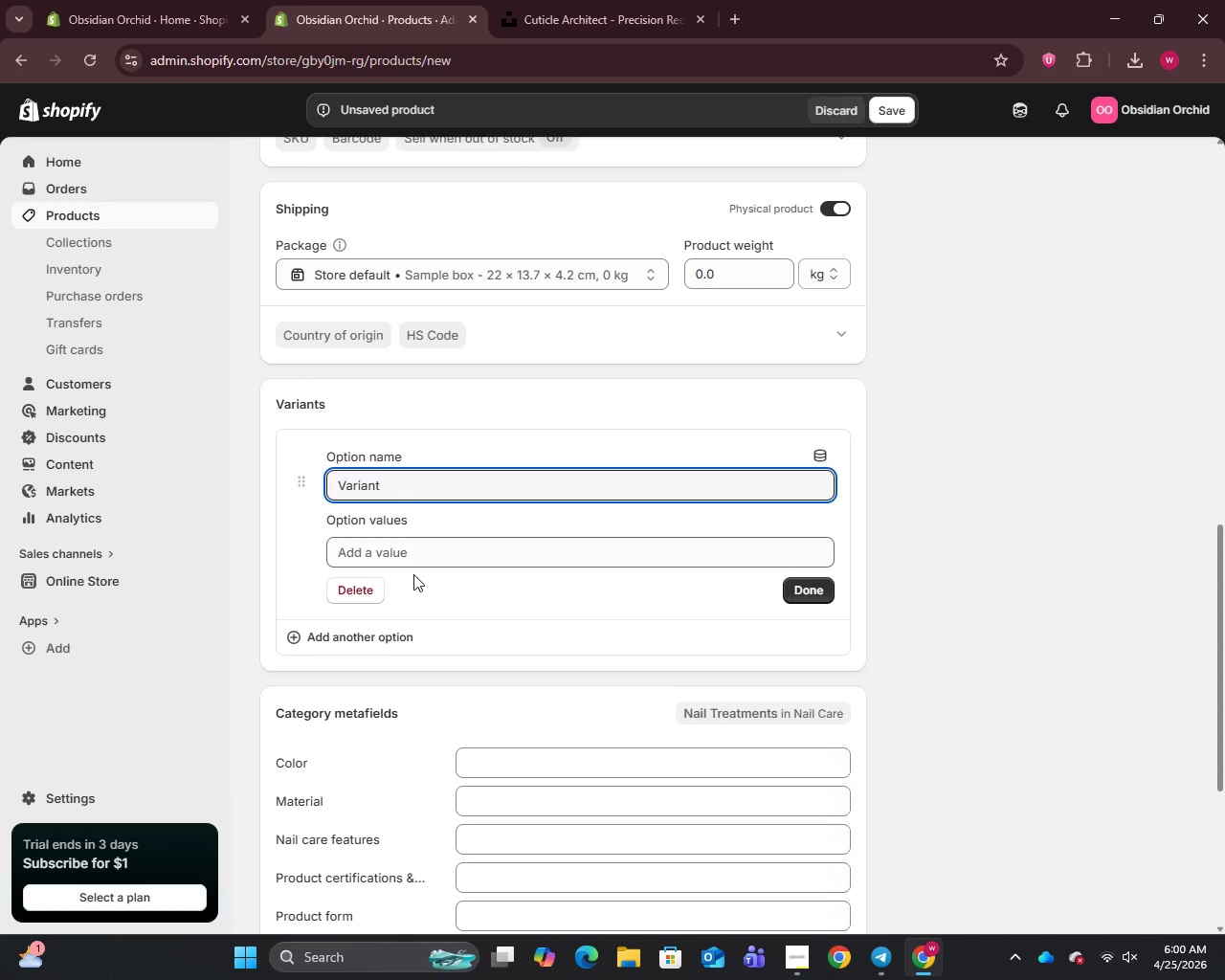 
left_click([418, 542])
 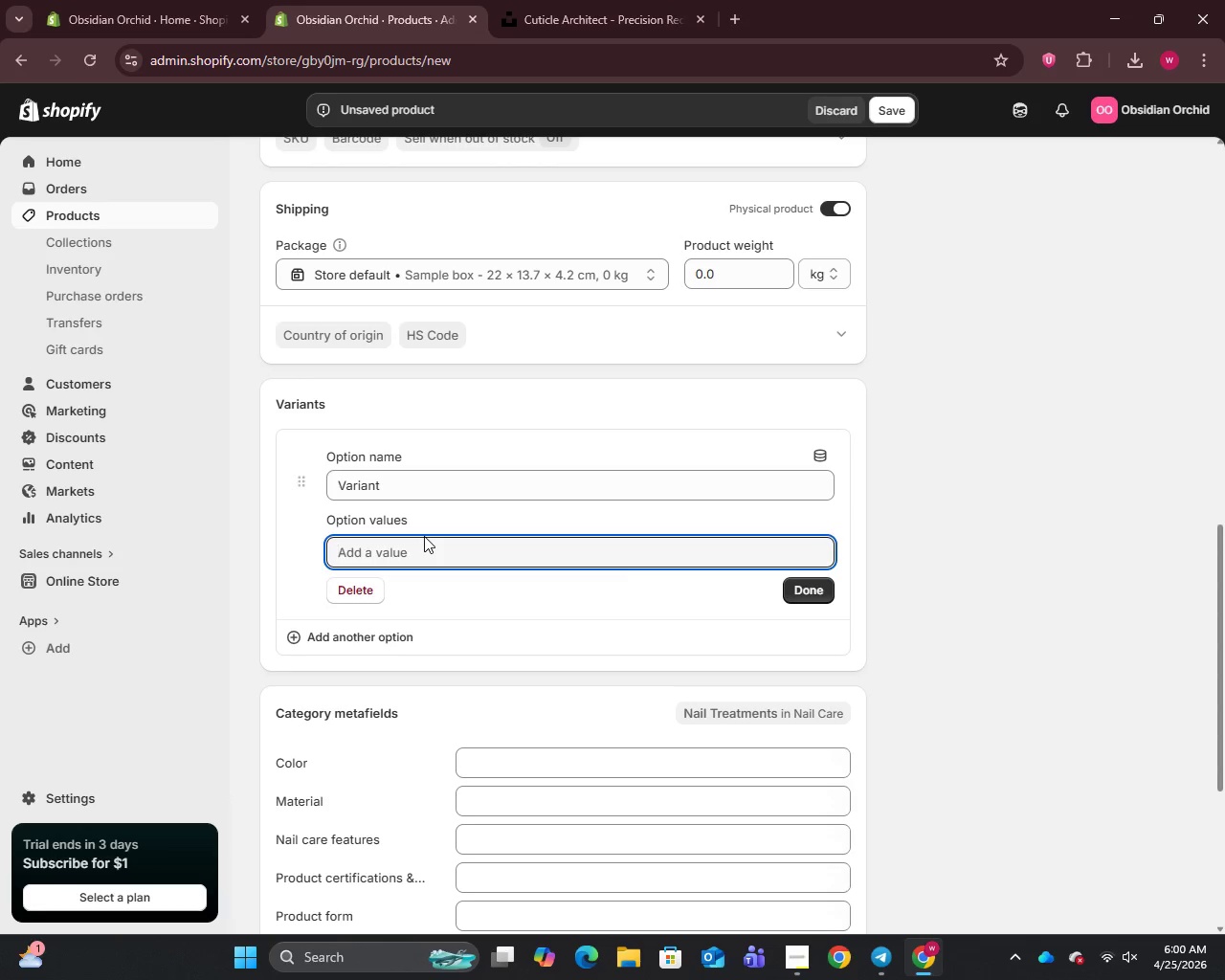 
type(Travel)
 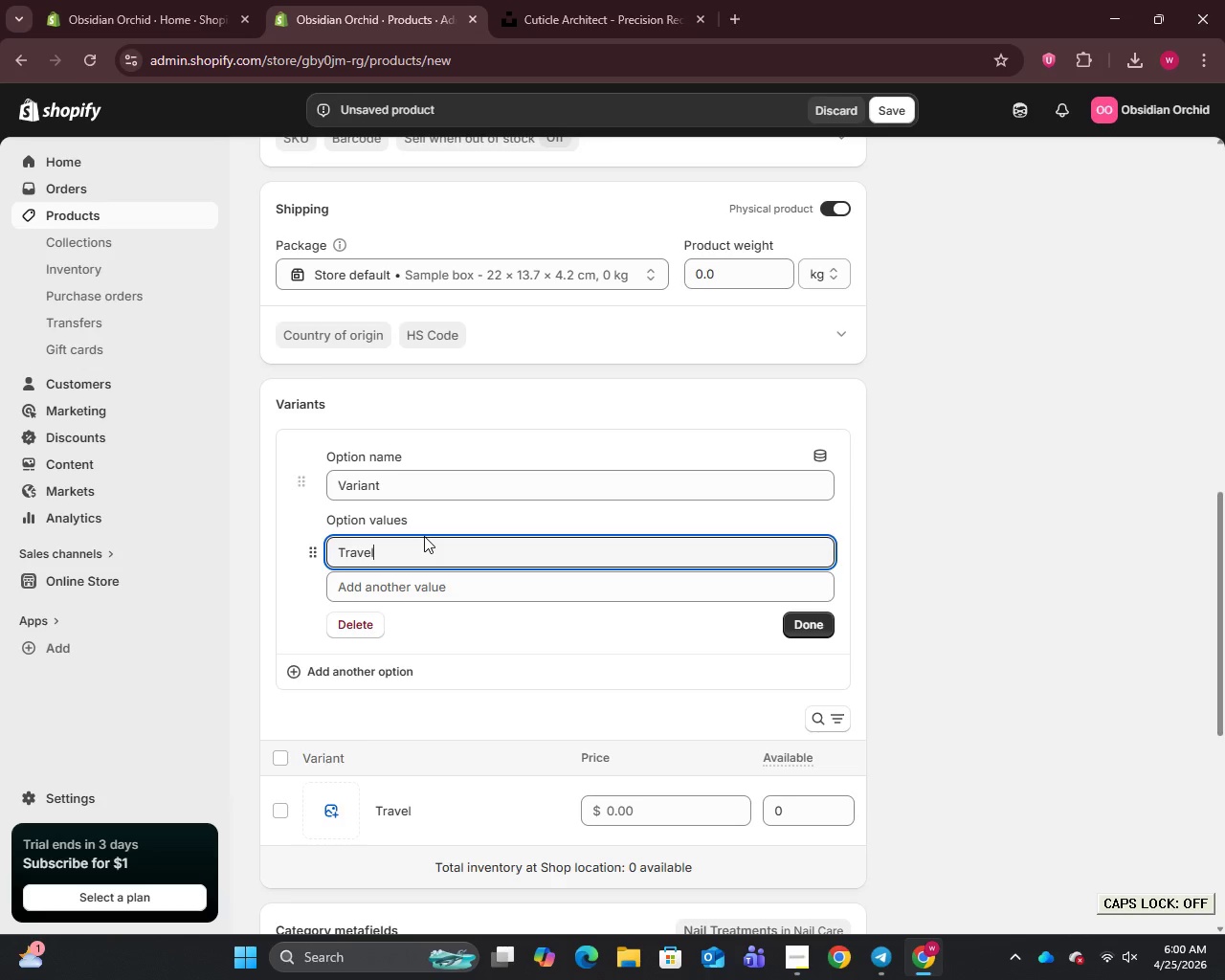 
key(Enter)
 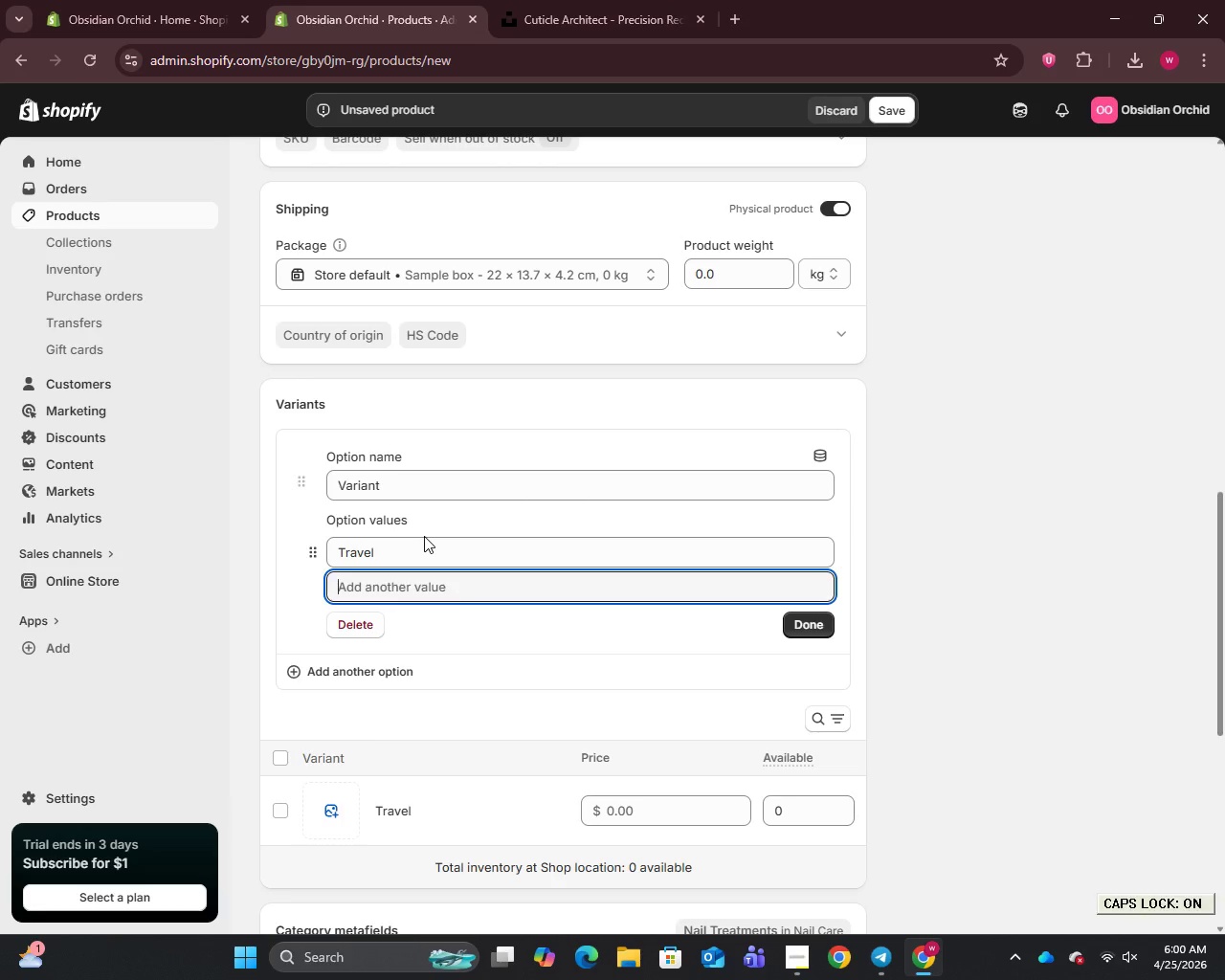 
type(Studio)
 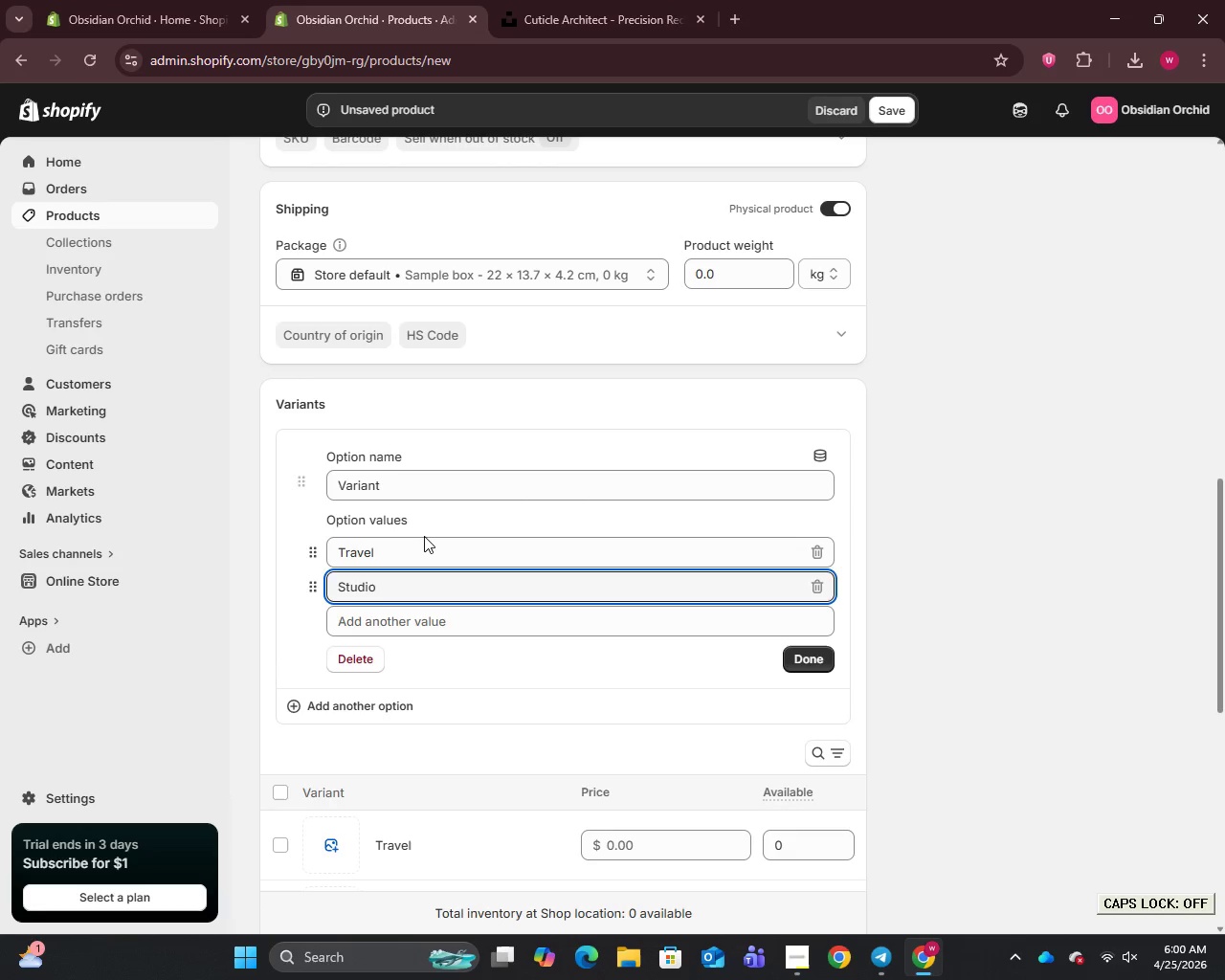 
key(Enter)
 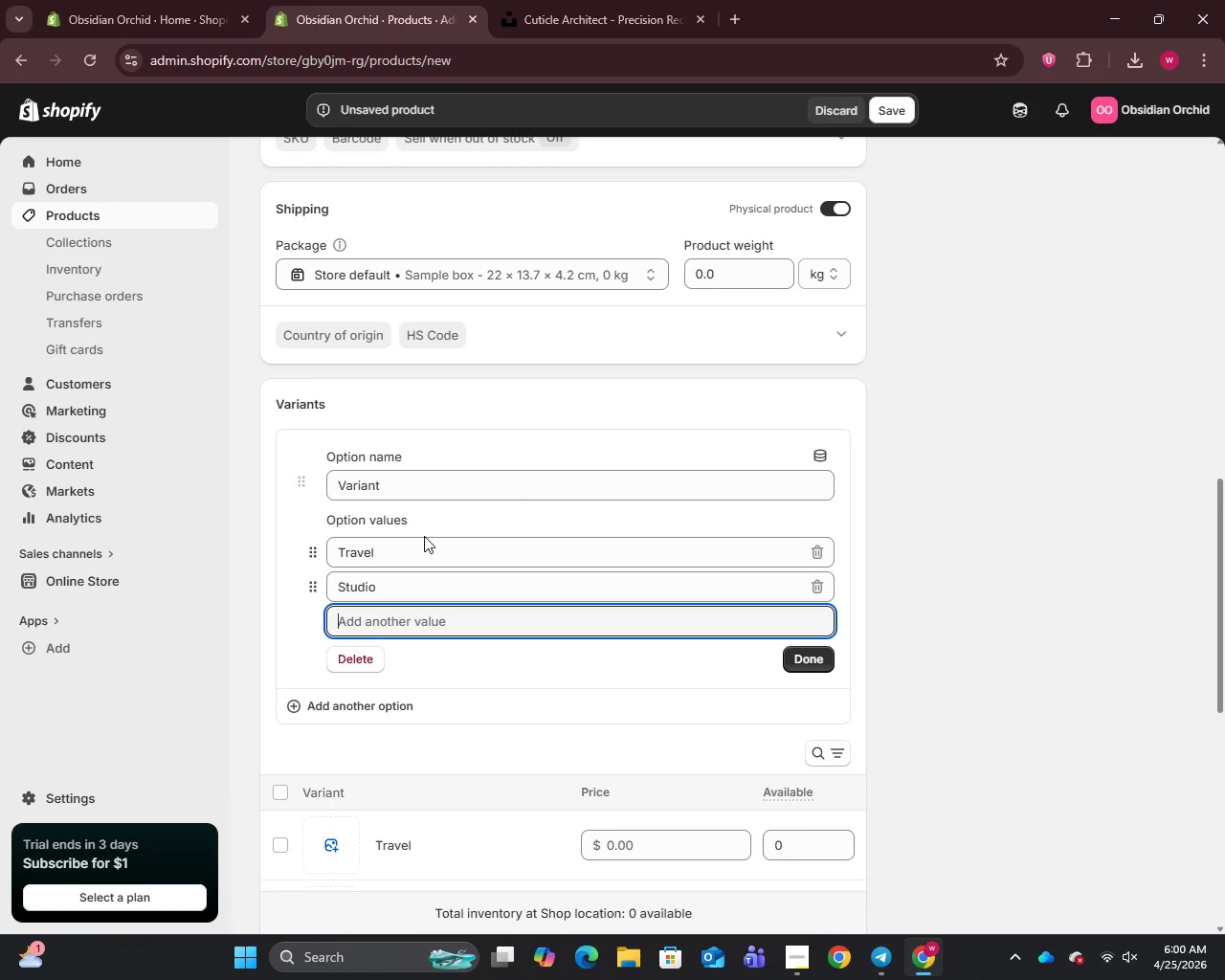 
type(Professional Luxe)
 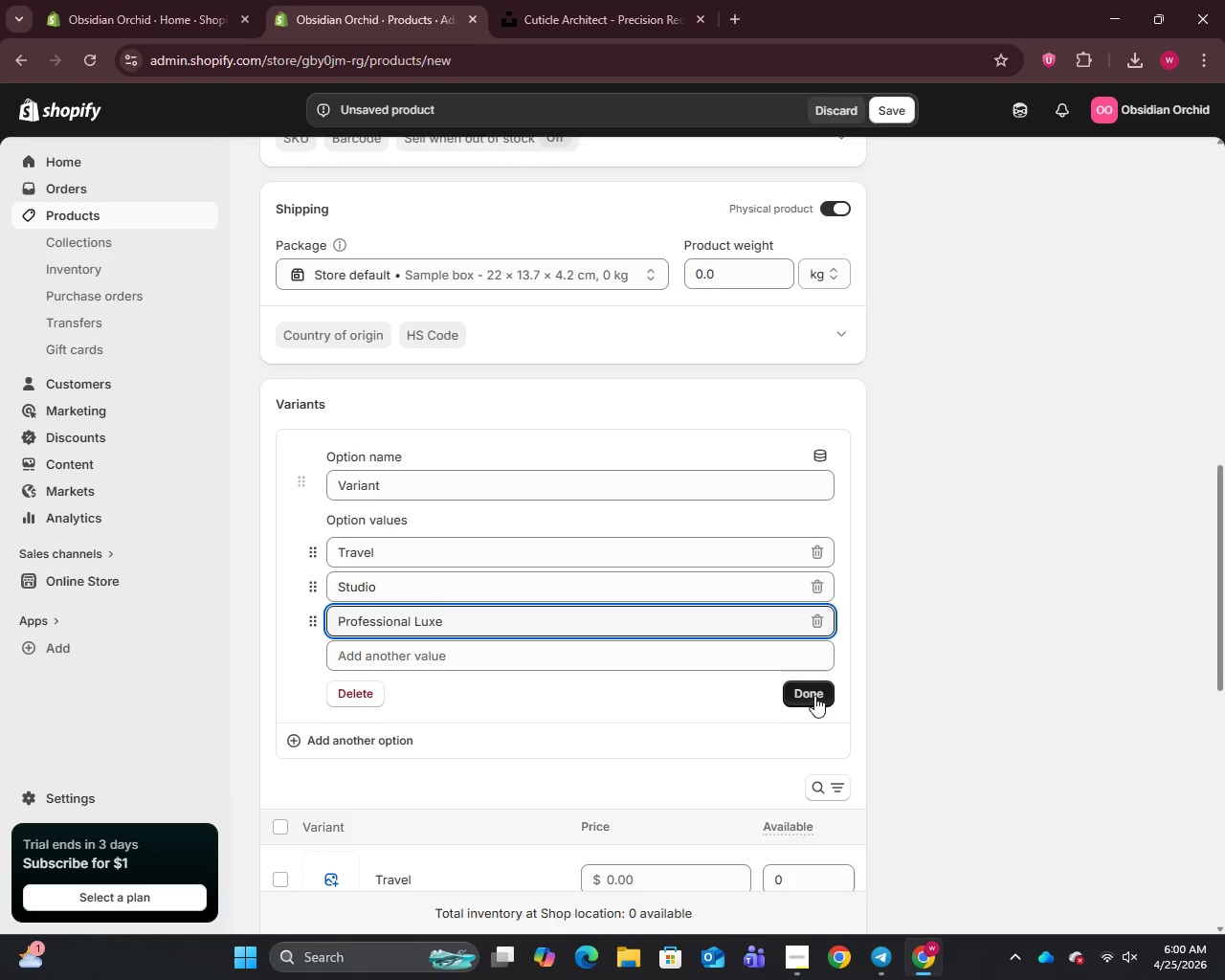 
scroll: coordinate [742, 637], scroll_direction: down, amount: 2.0
 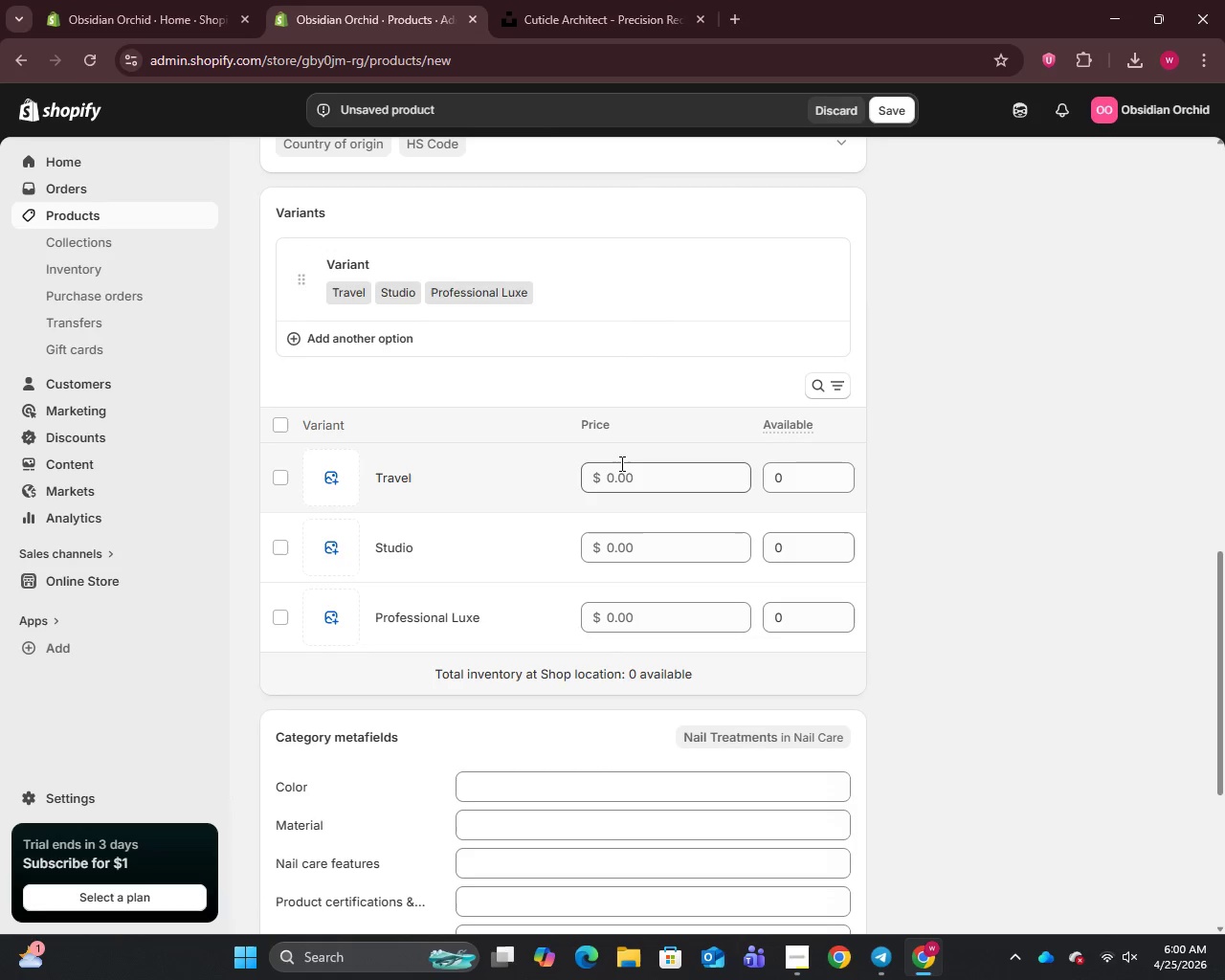 
left_click_drag(start_coordinate=[620, 462], to_coordinate=[620, 468])
 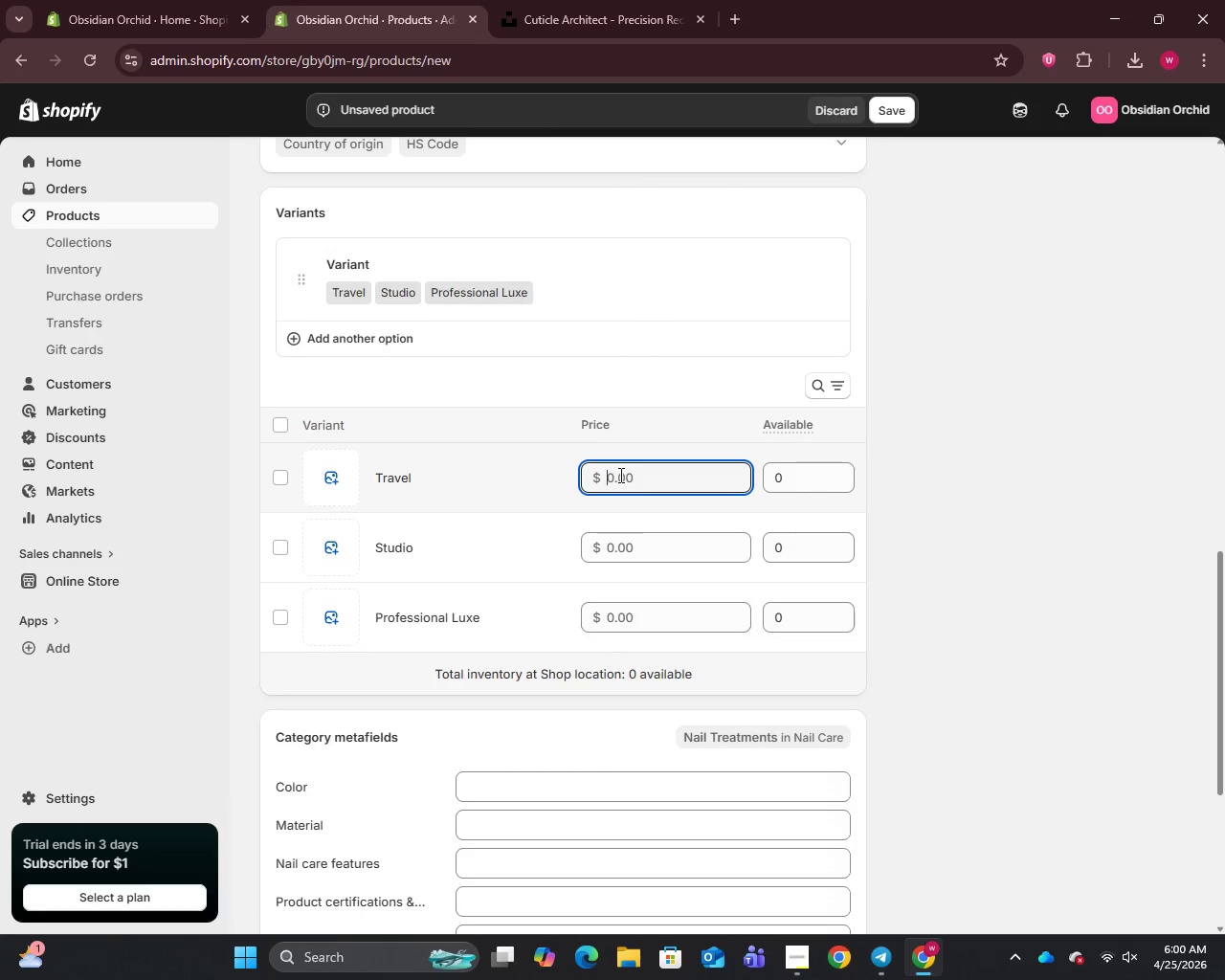 
type(45)
 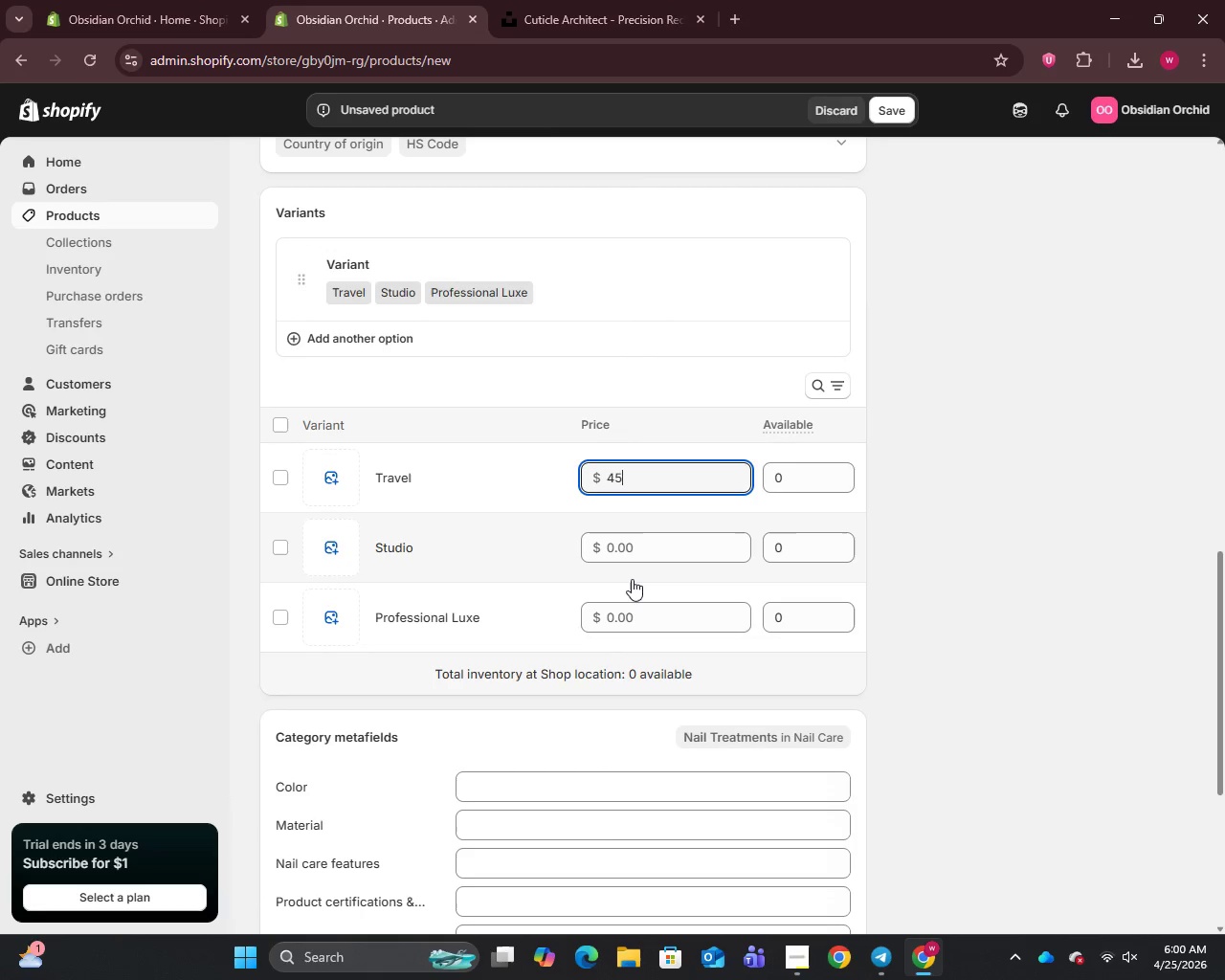 
left_click([624, 547])
 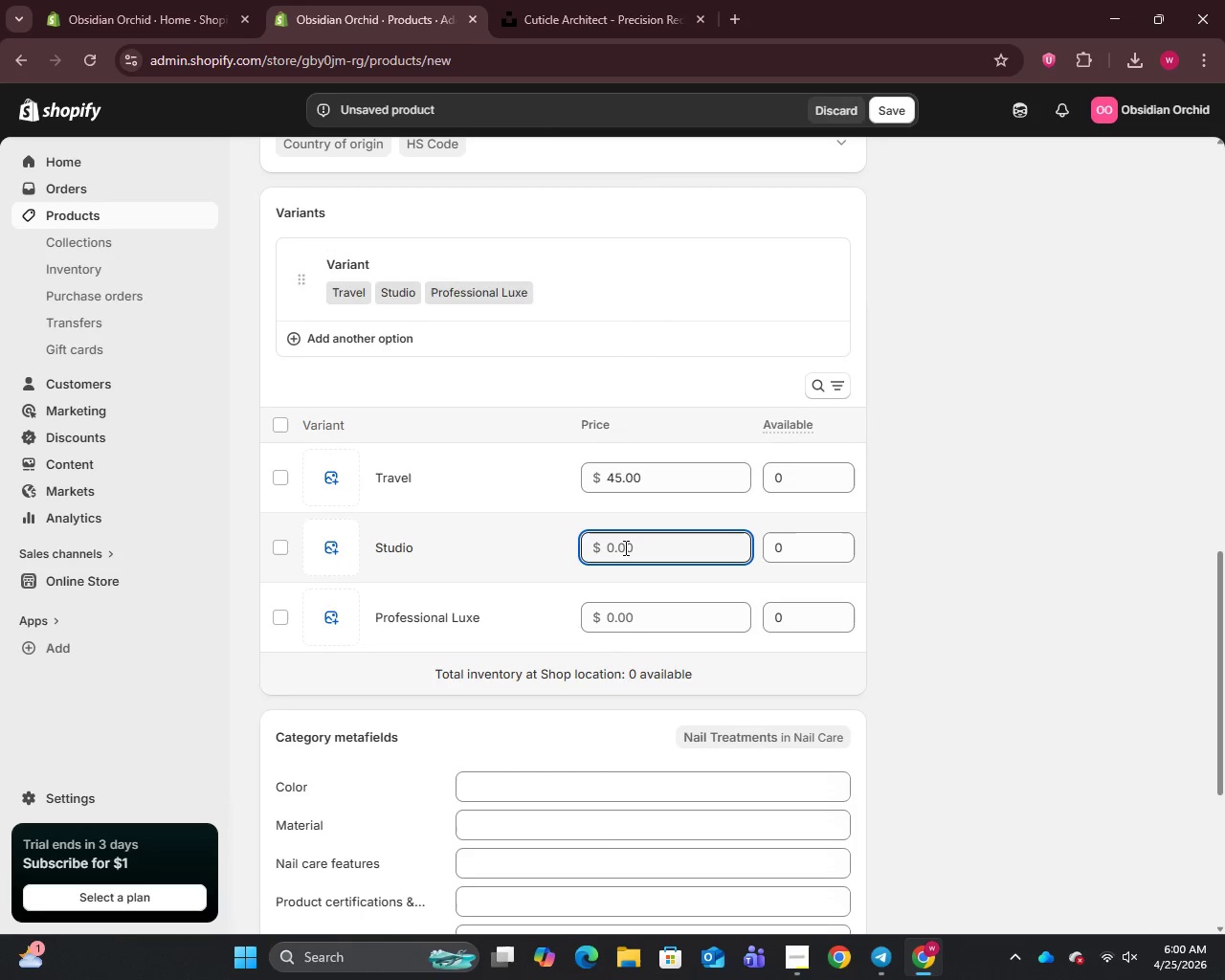 
type(85)
 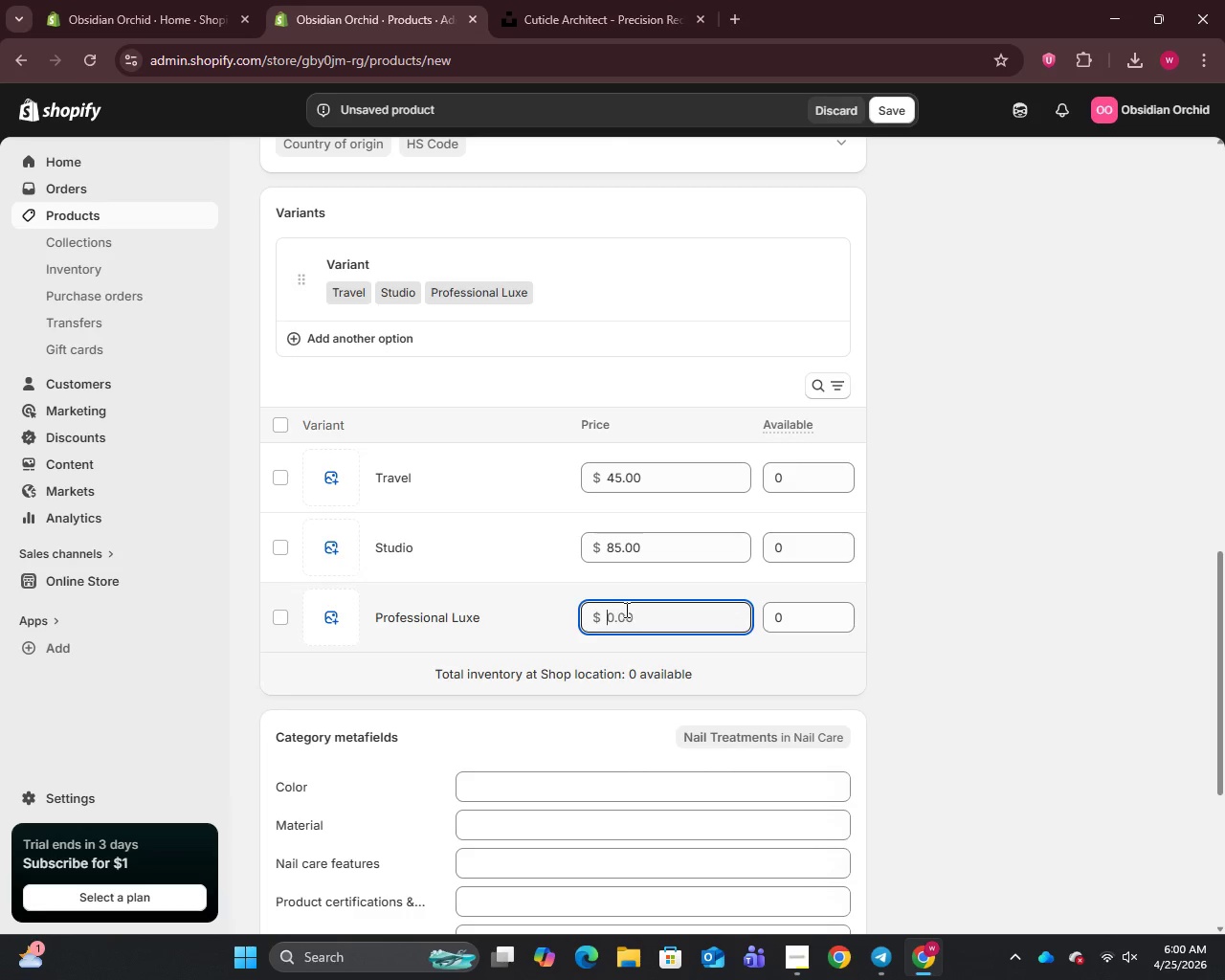 
type(138)
 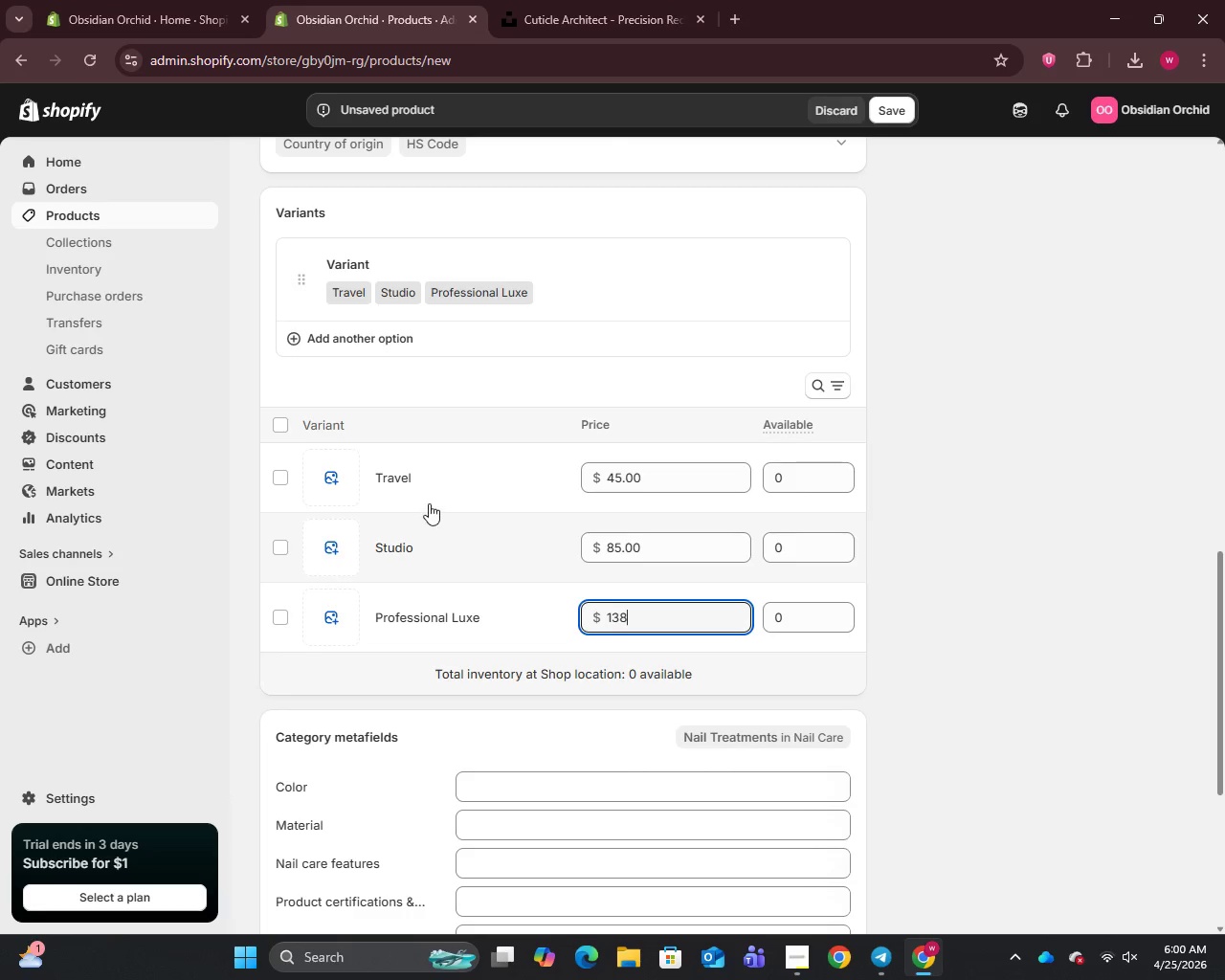 
left_click([429, 483])
 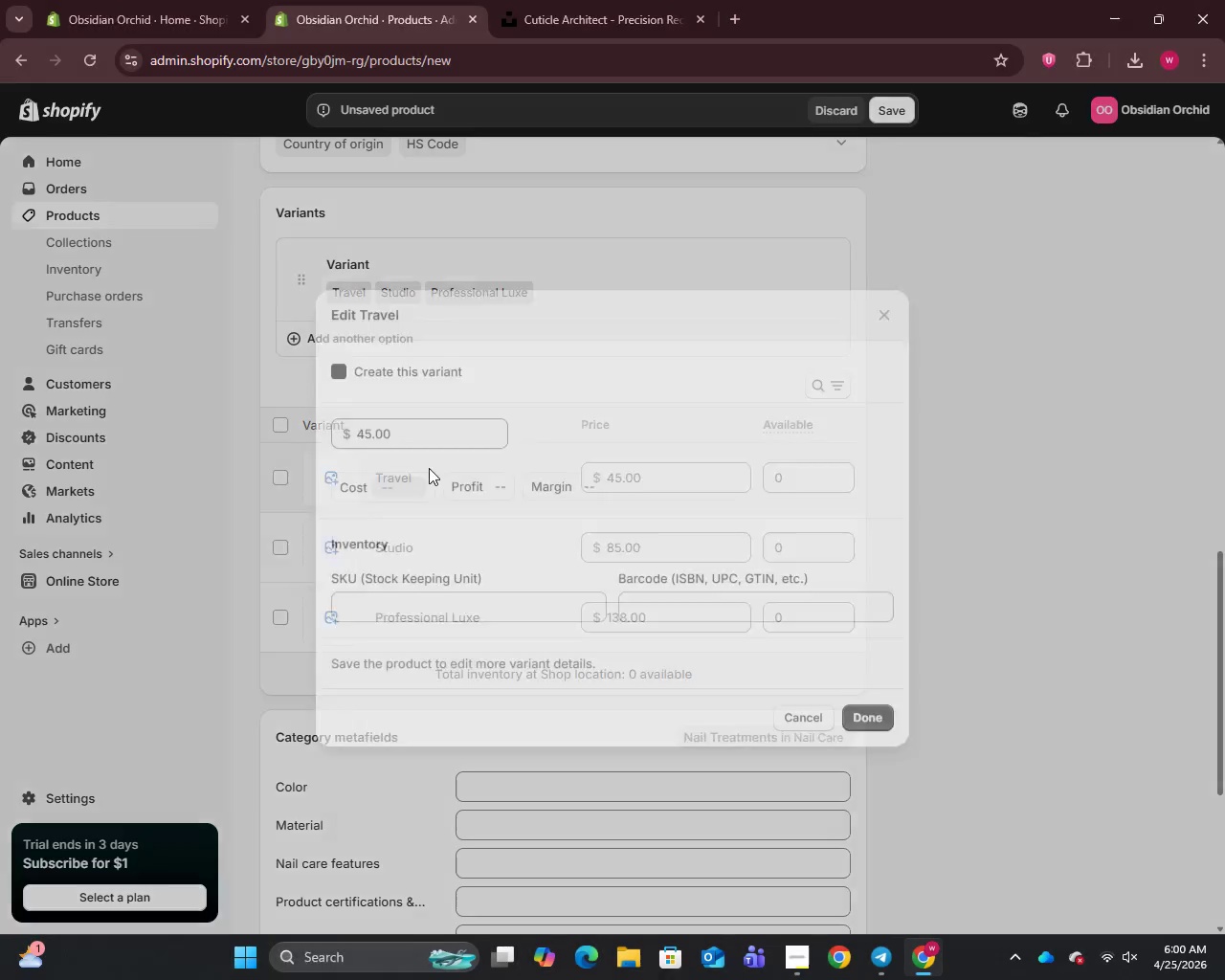 
mouse_move([473, 367])
 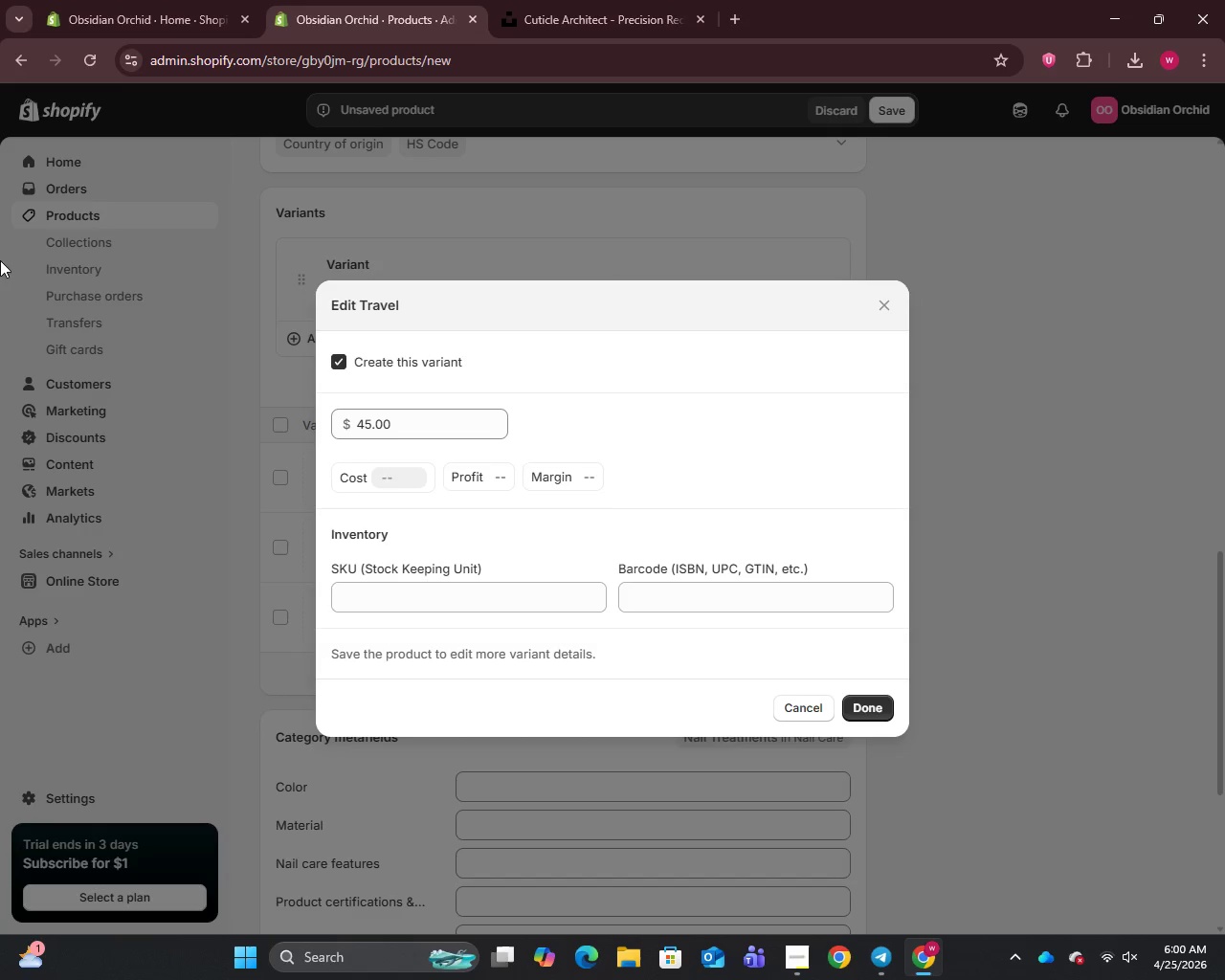 
wait(6.91)
 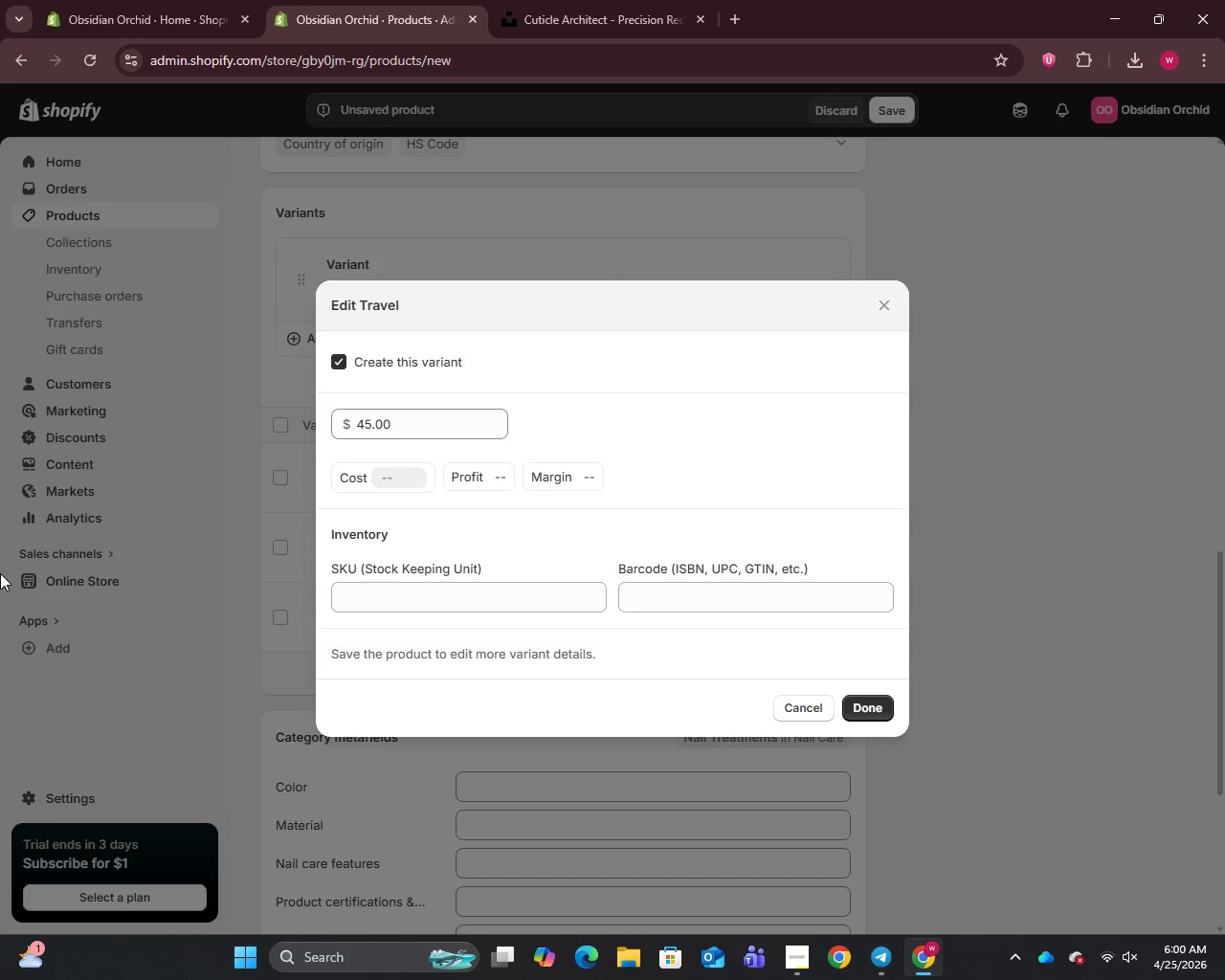 
left_click([405, 584])
 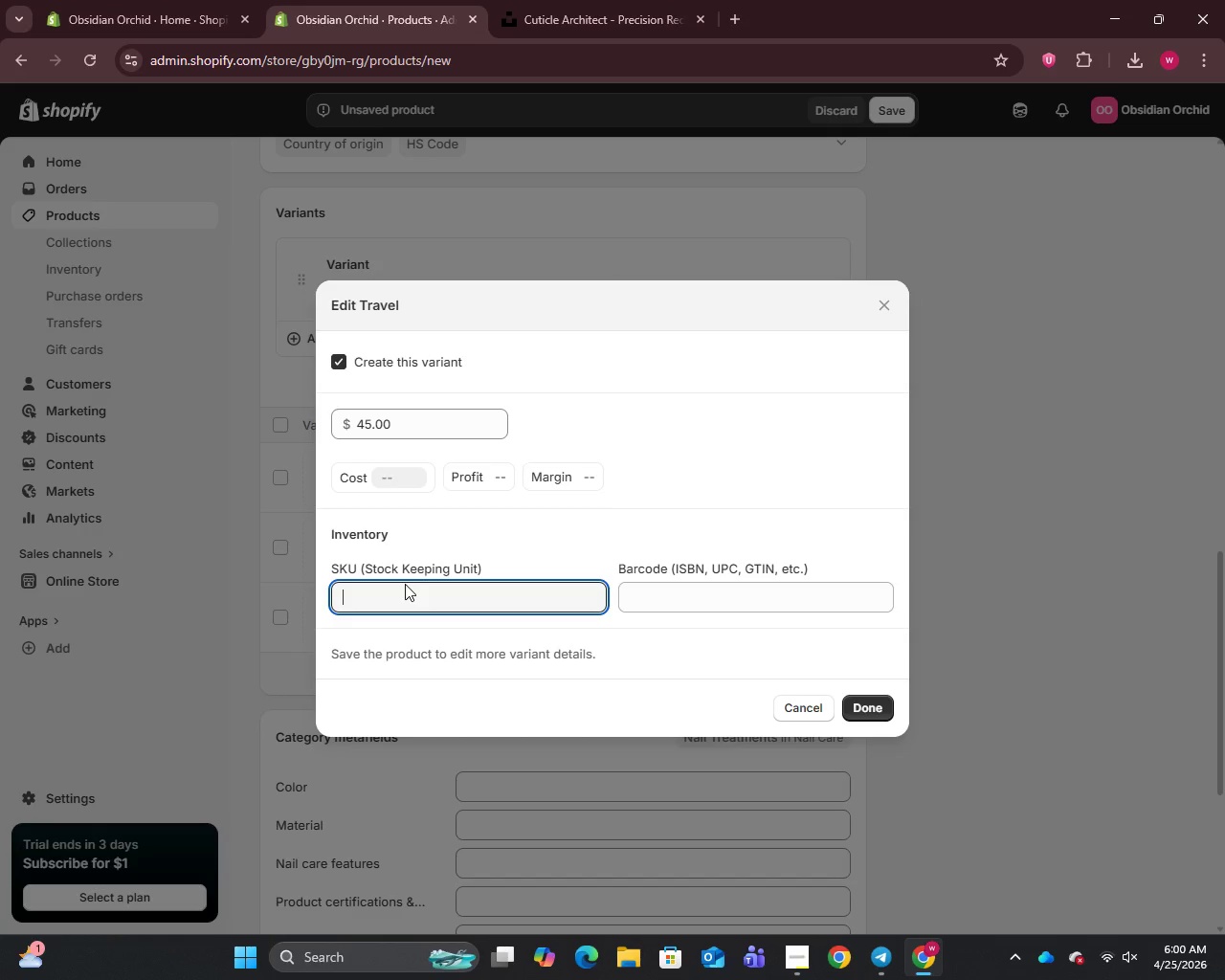 
type(OO-SHLD-)
 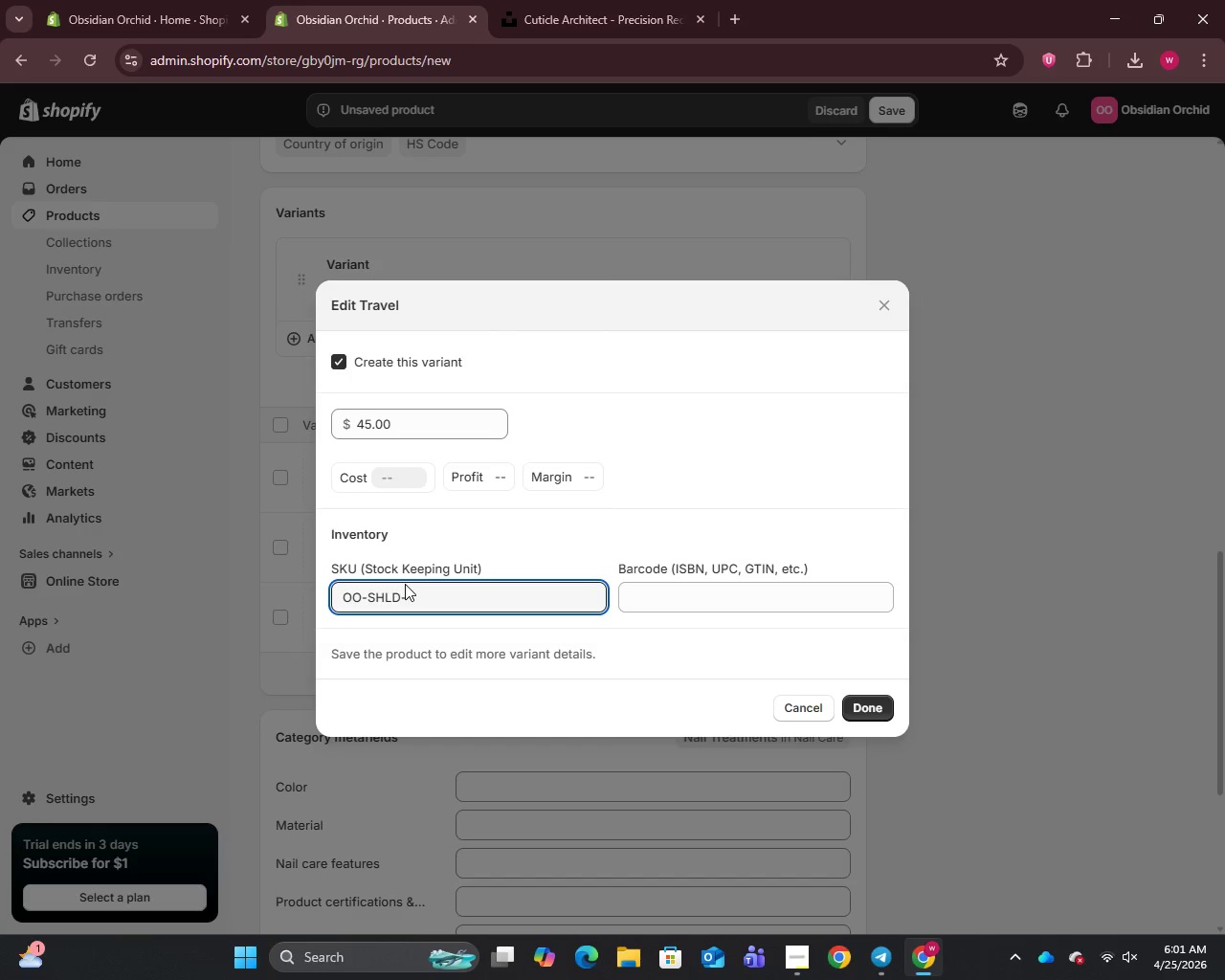 
key(Control+A)
 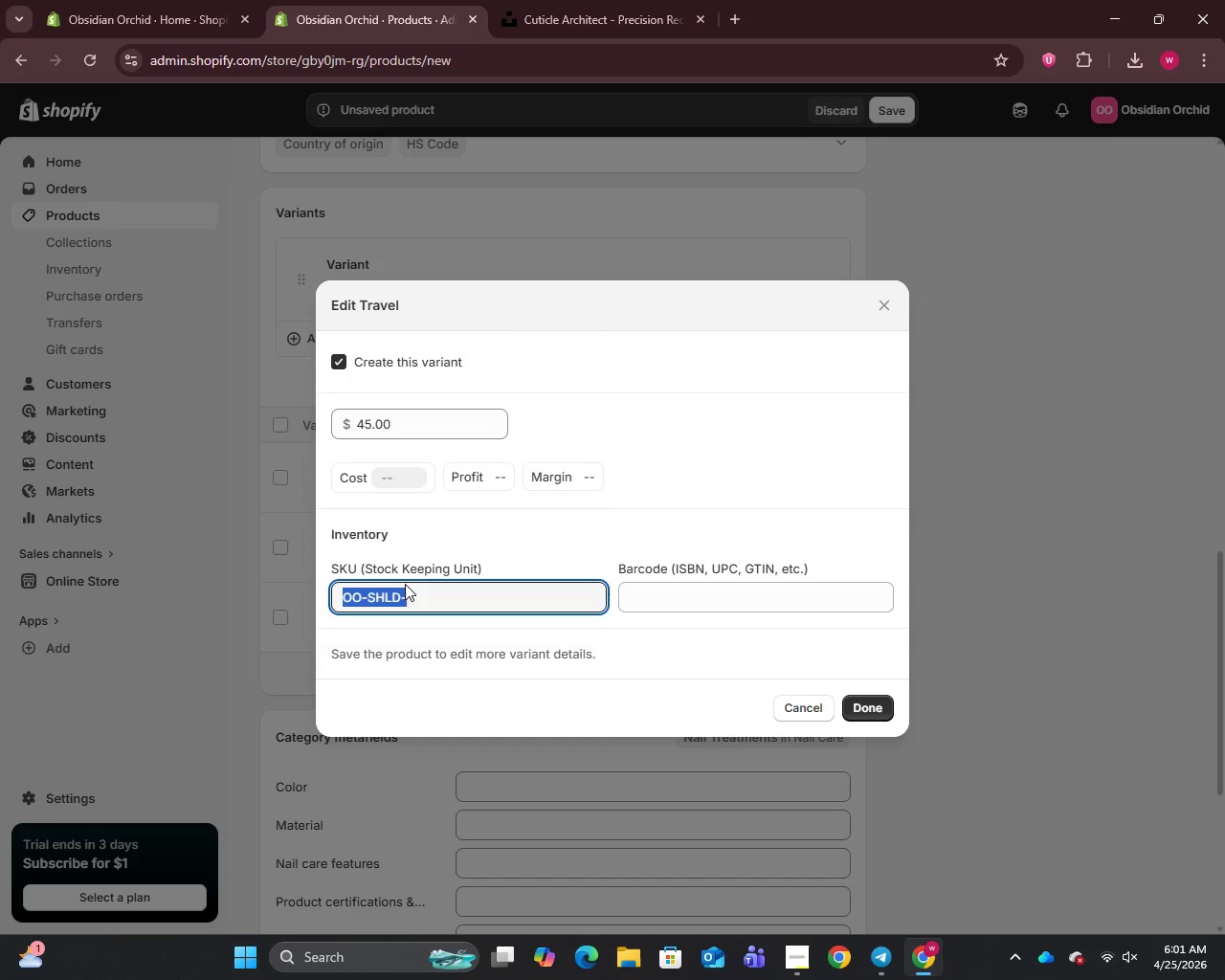 
key(Control+C)
 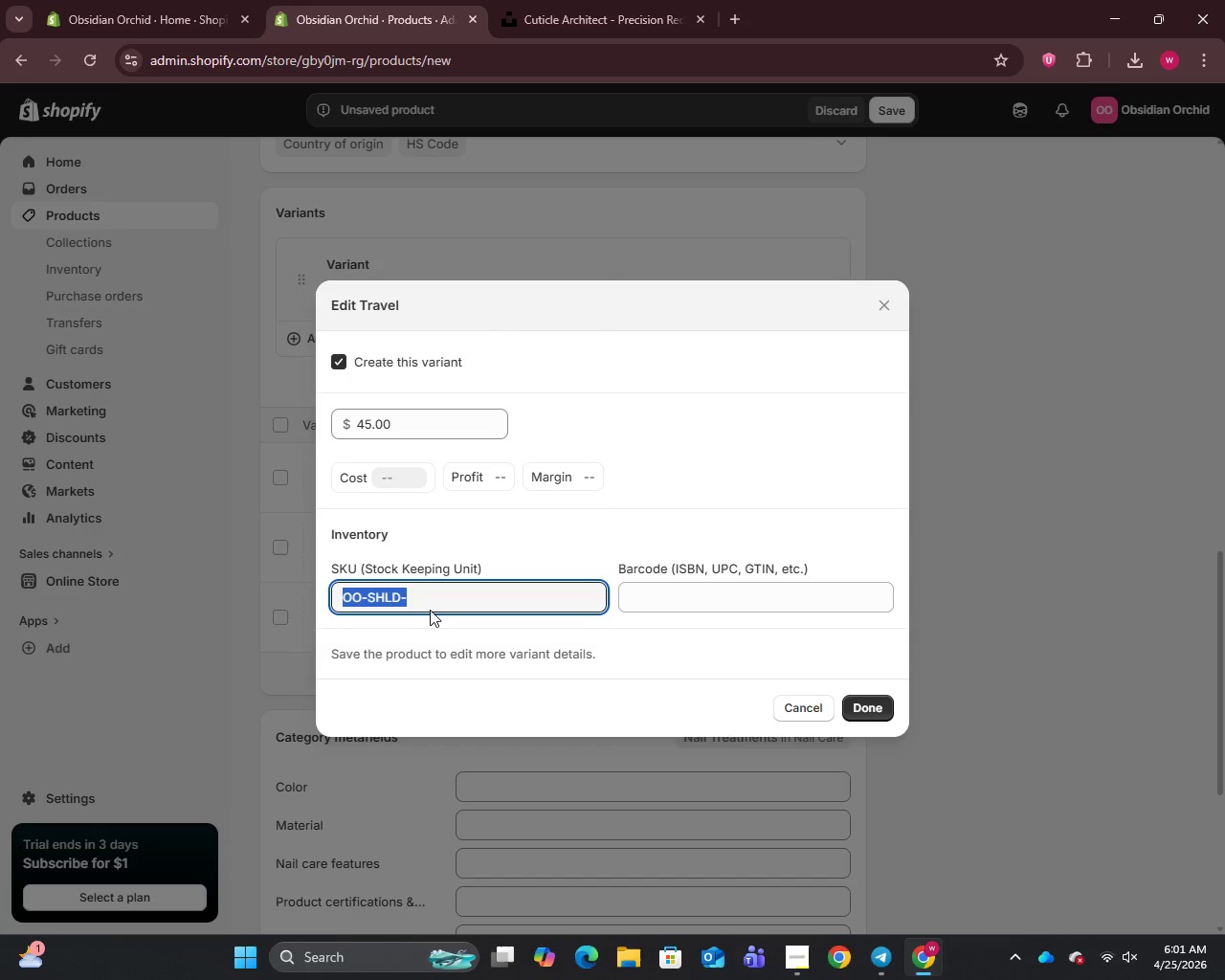 
left_click([431, 610])
 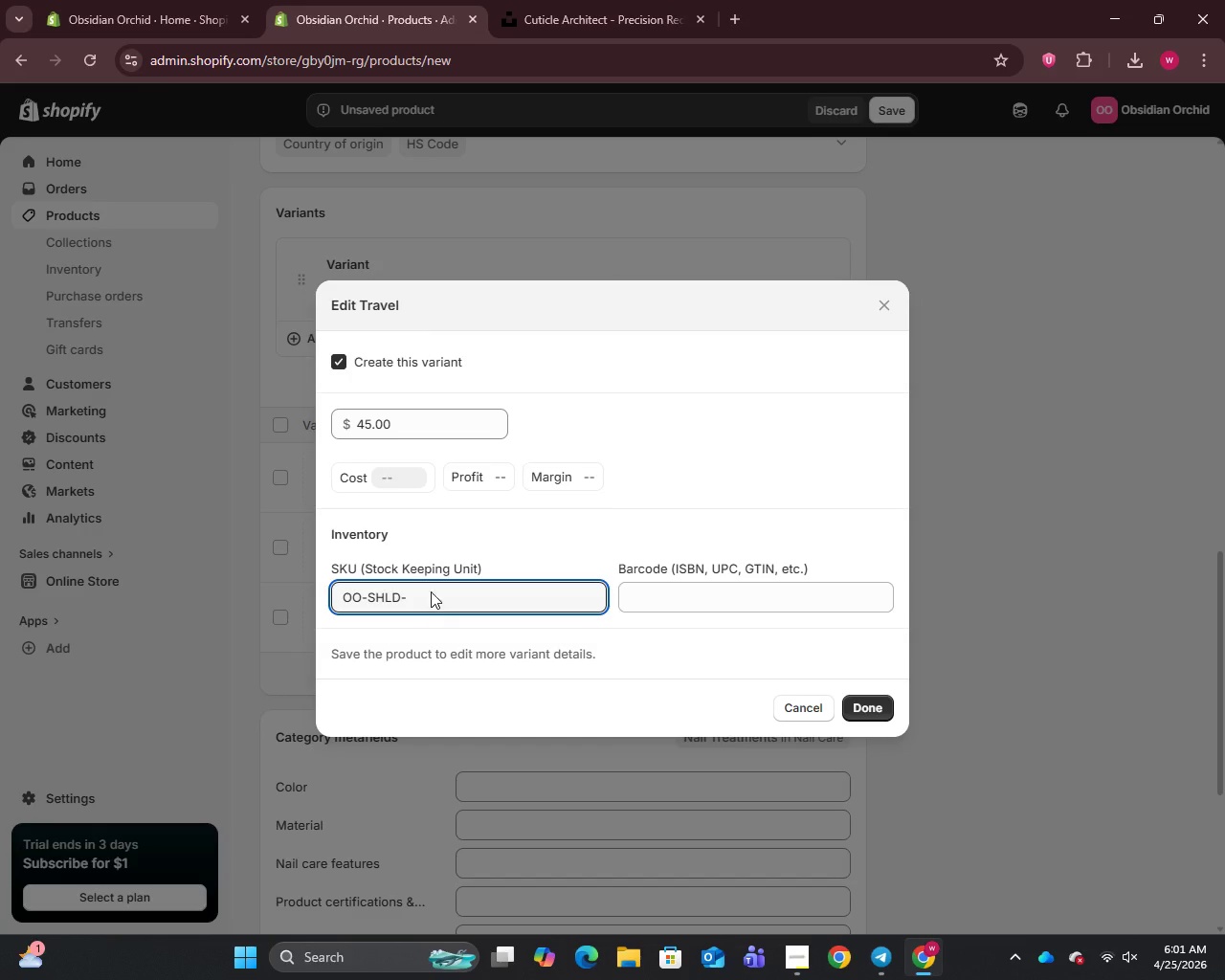 
left_click([431, 590])
 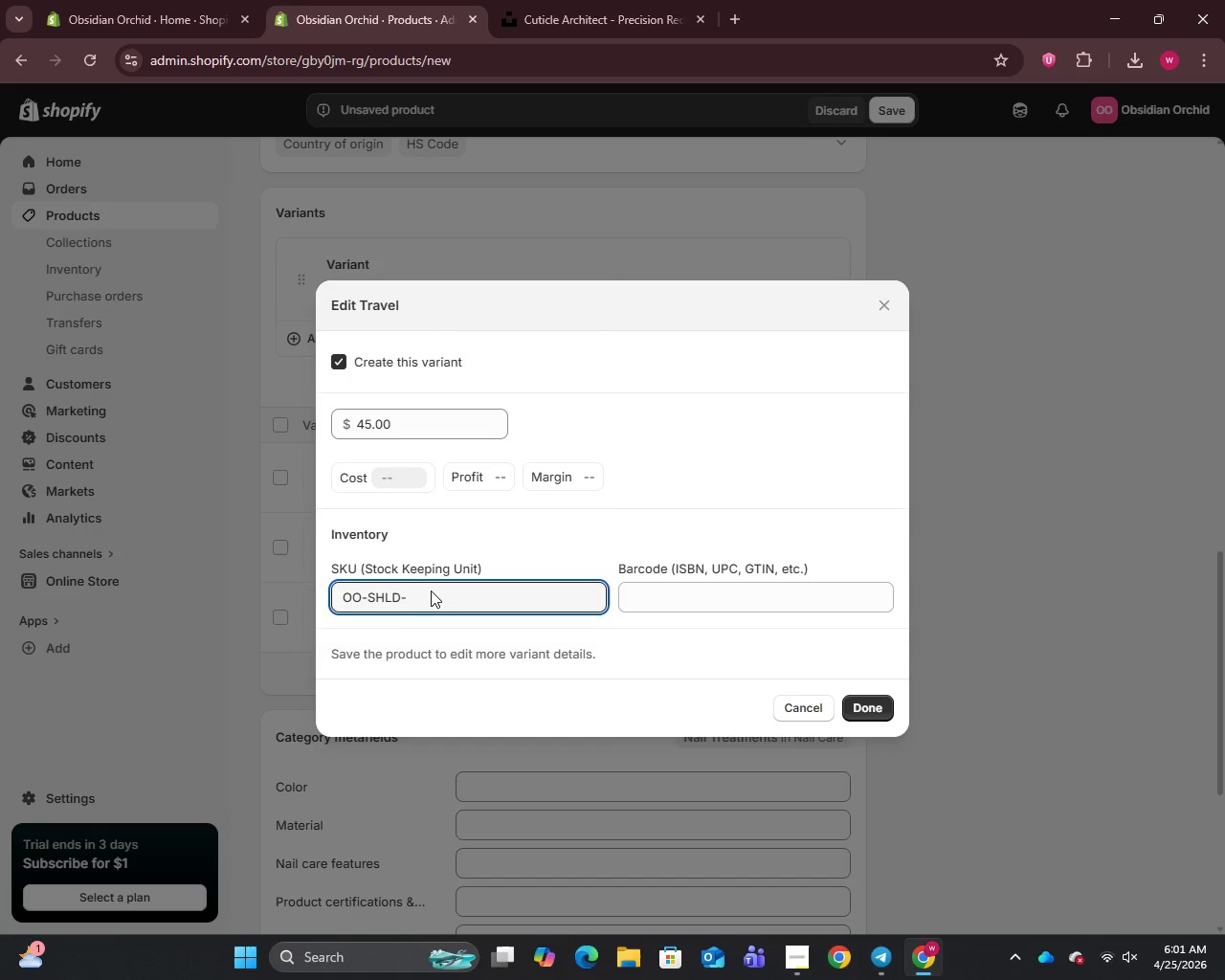 
type(TR)
 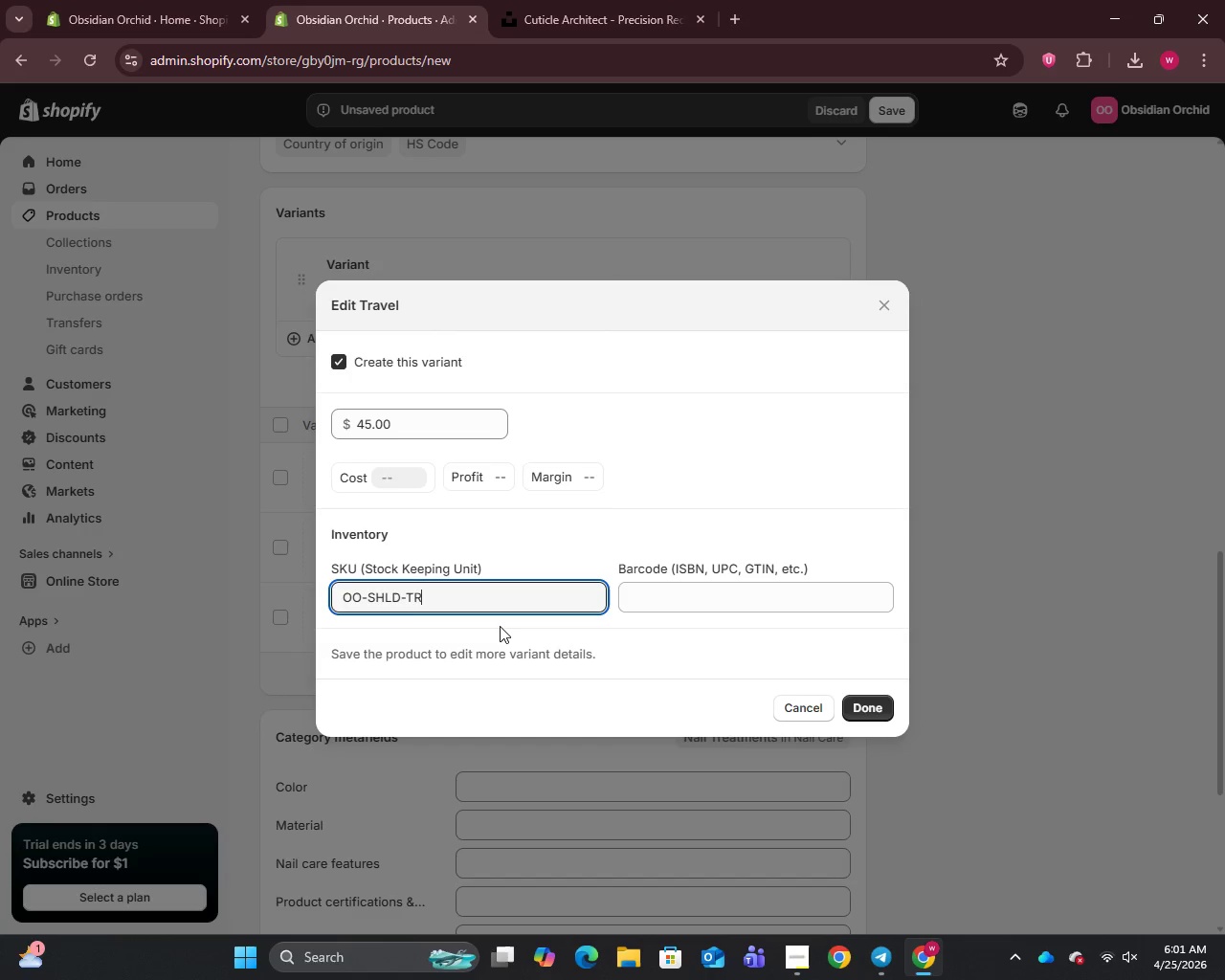 
wait(5.95)
 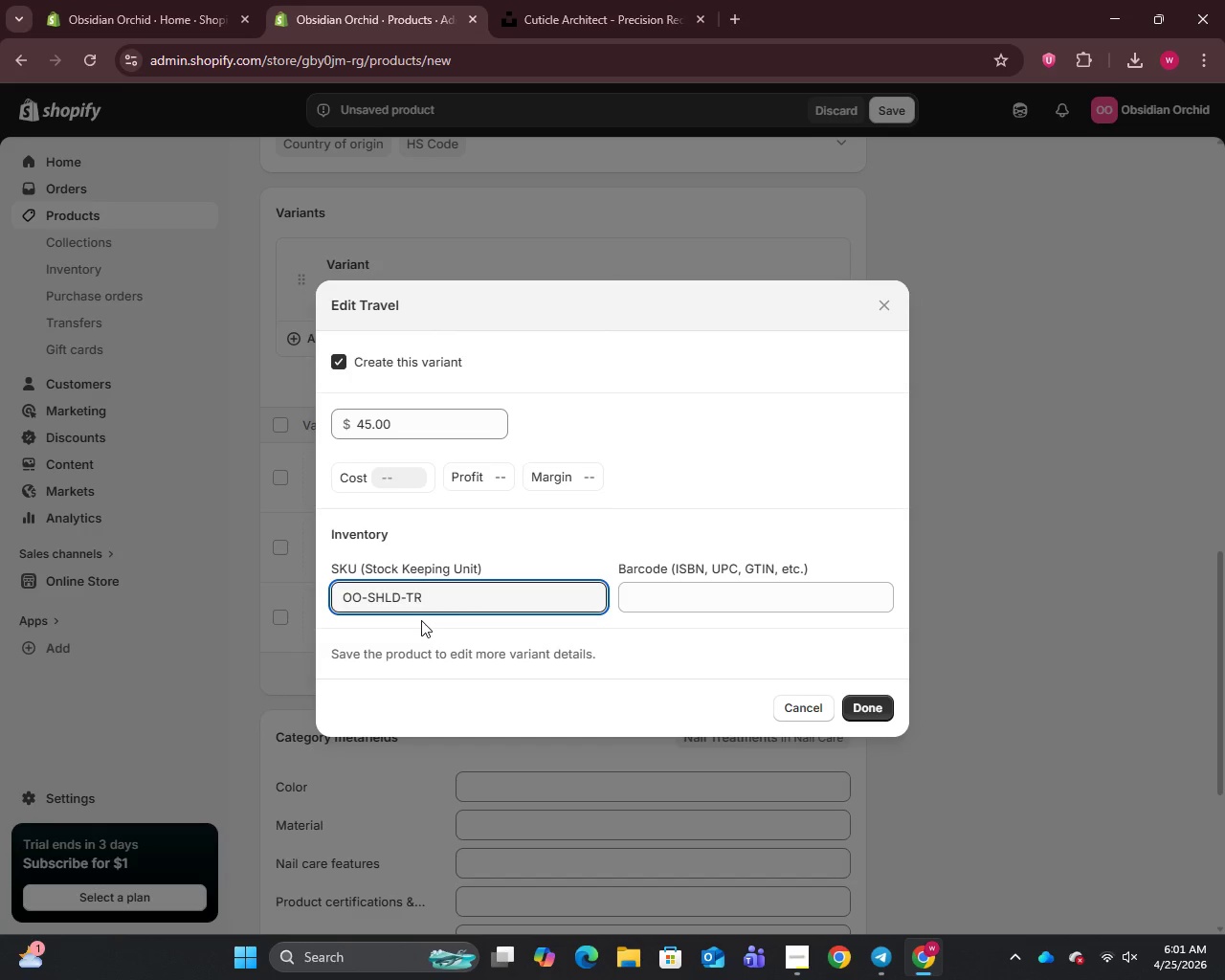 
left_click([874, 708])
 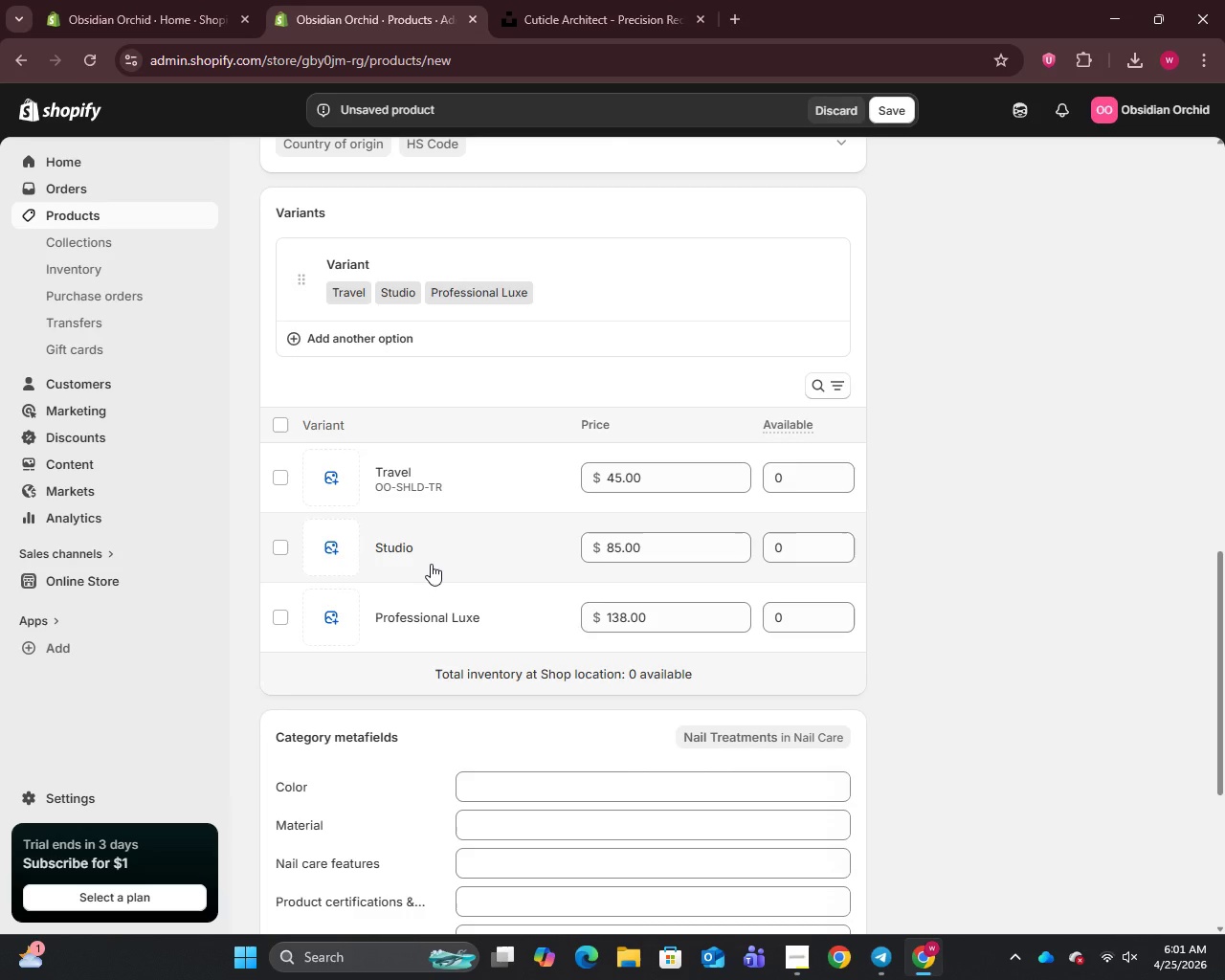 
left_click([413, 545])
 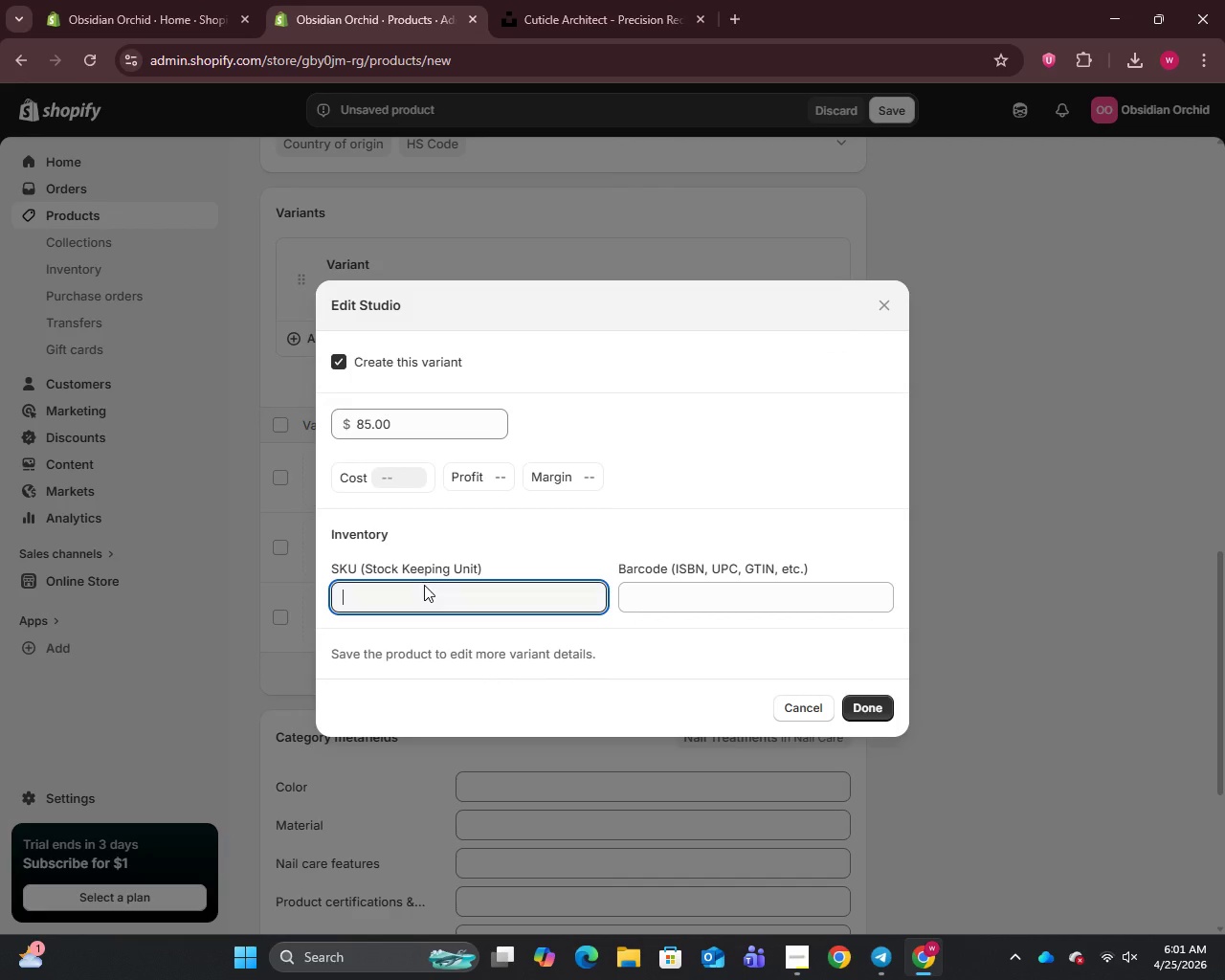 
key(Control+V)
 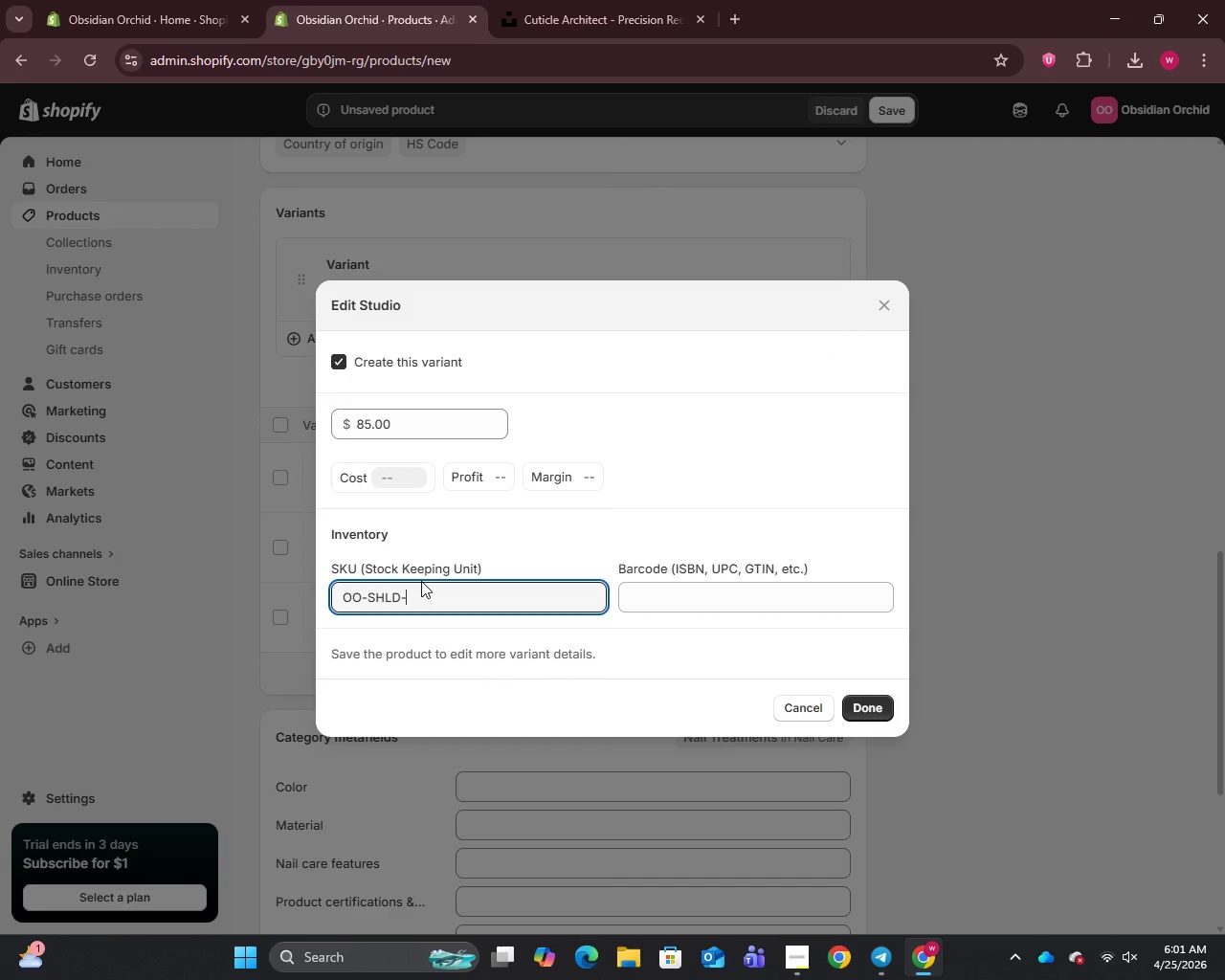 
type(ST)
 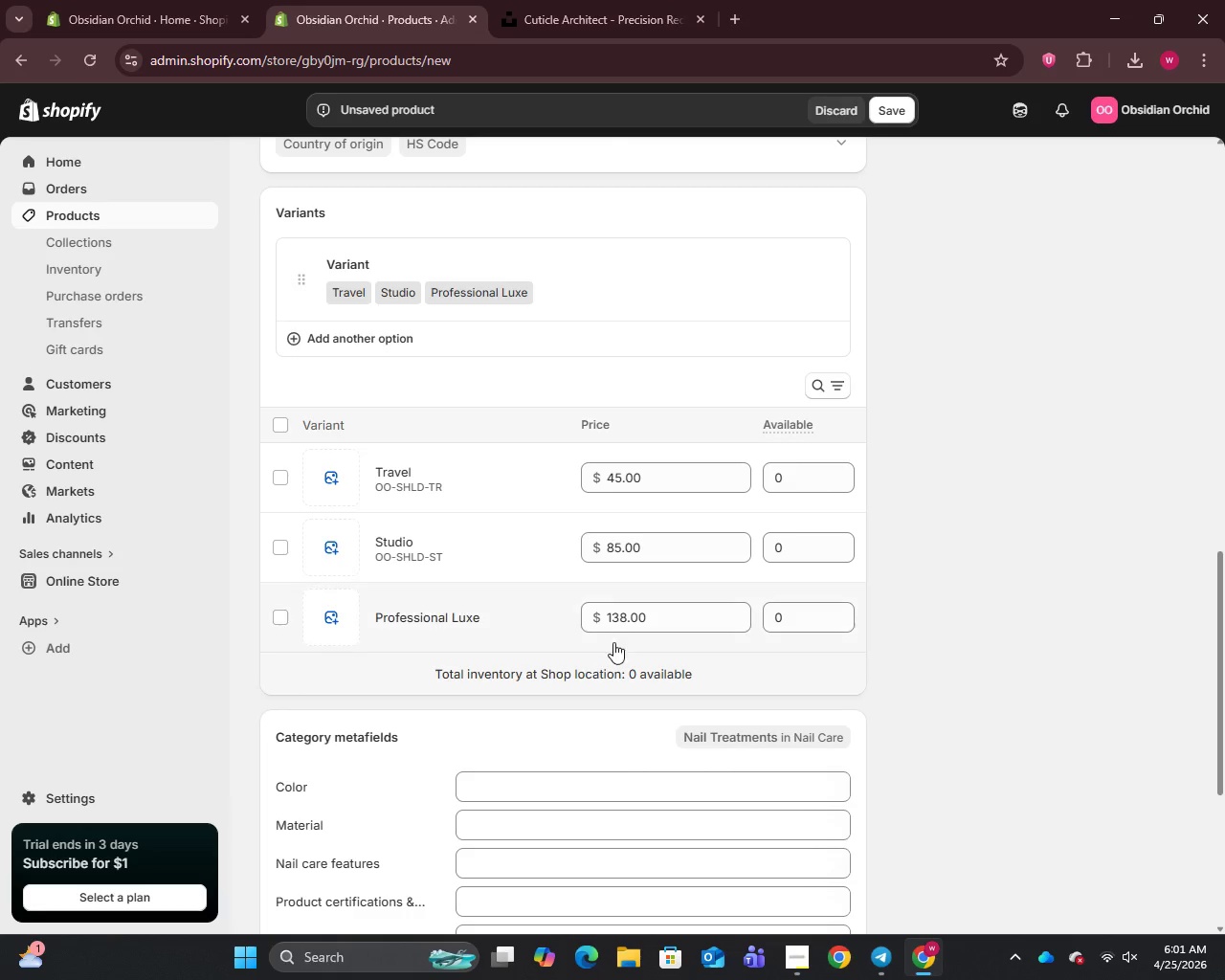 
left_click([479, 623])
 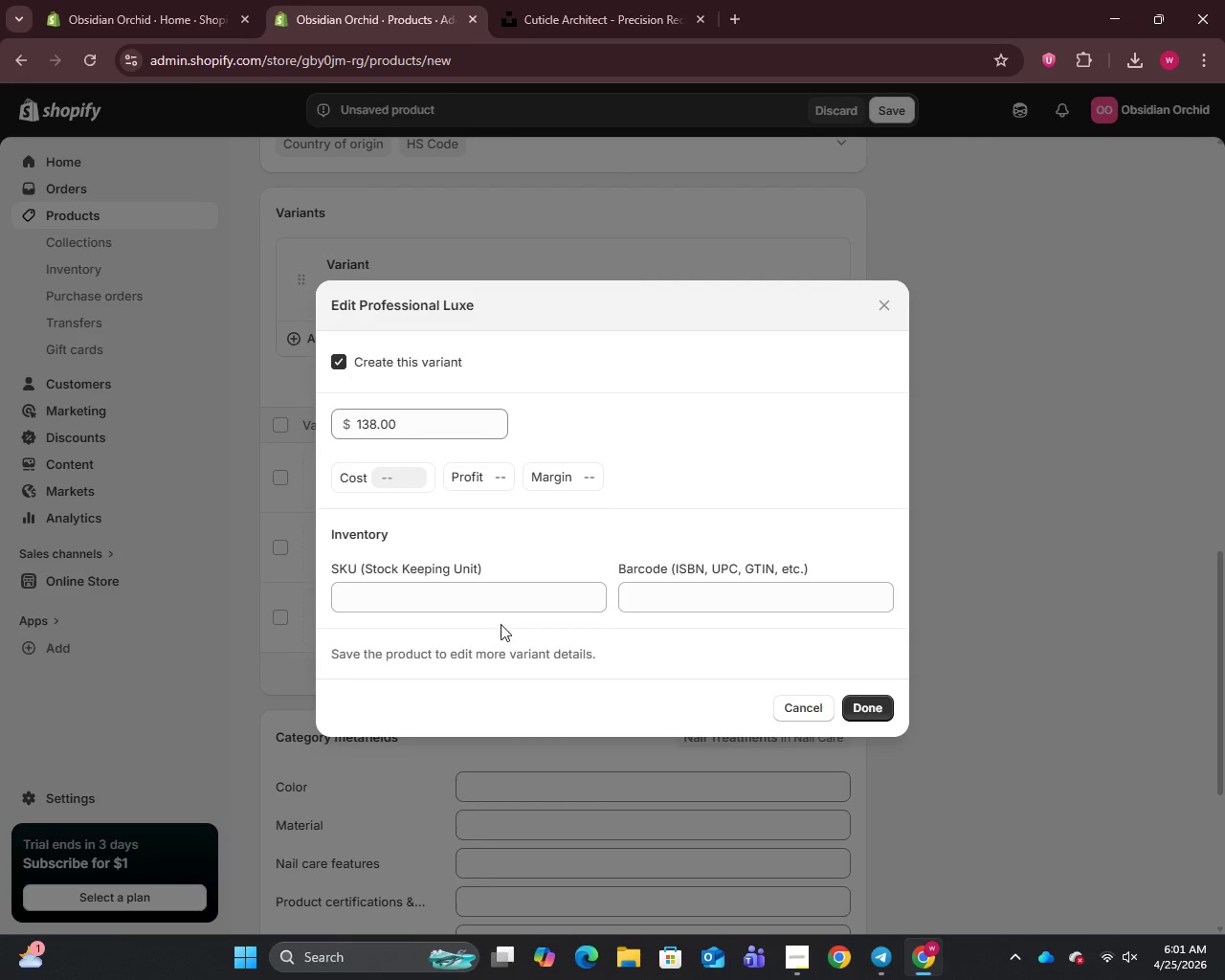 
left_click([490, 606])
 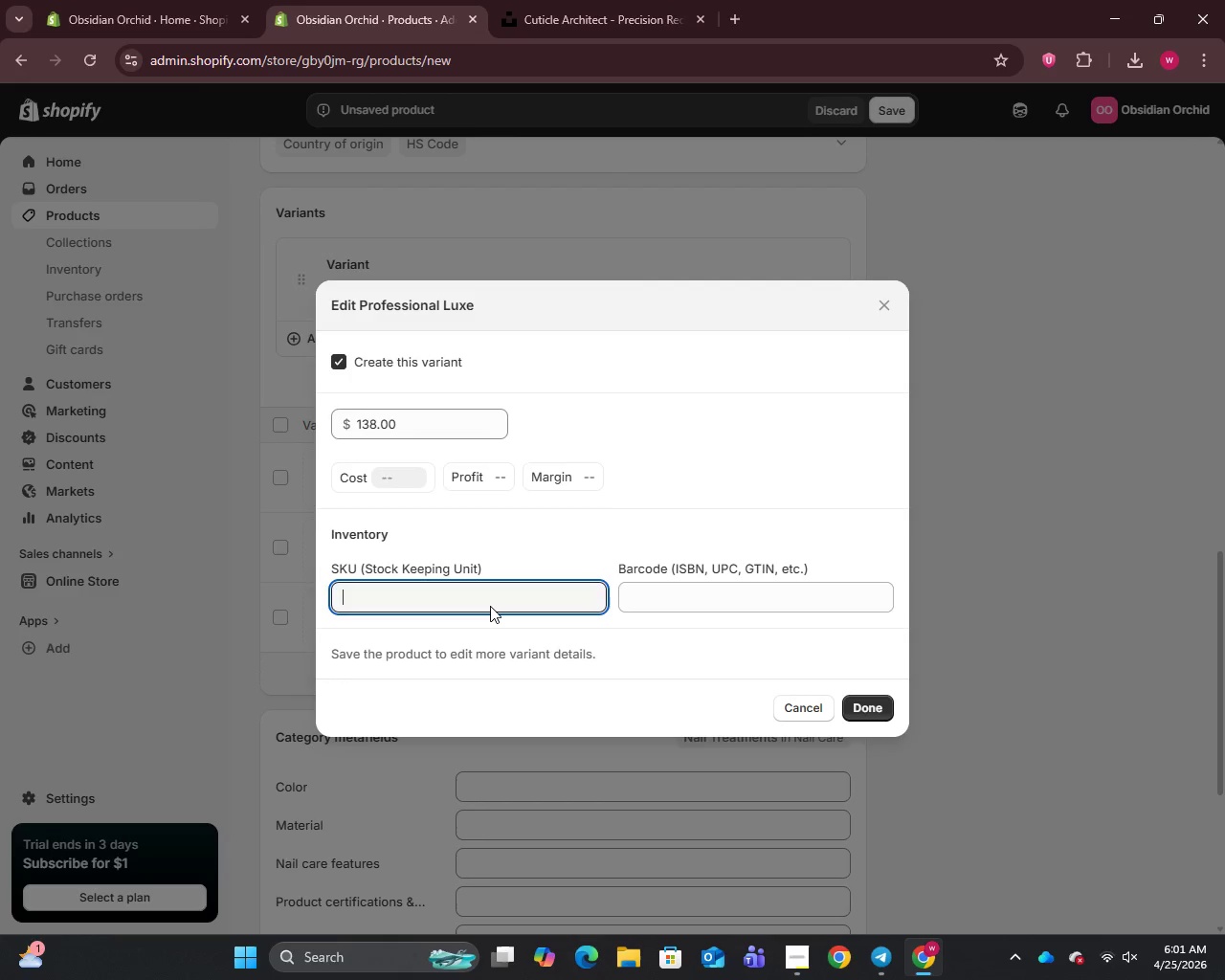 
key(Control+V)
 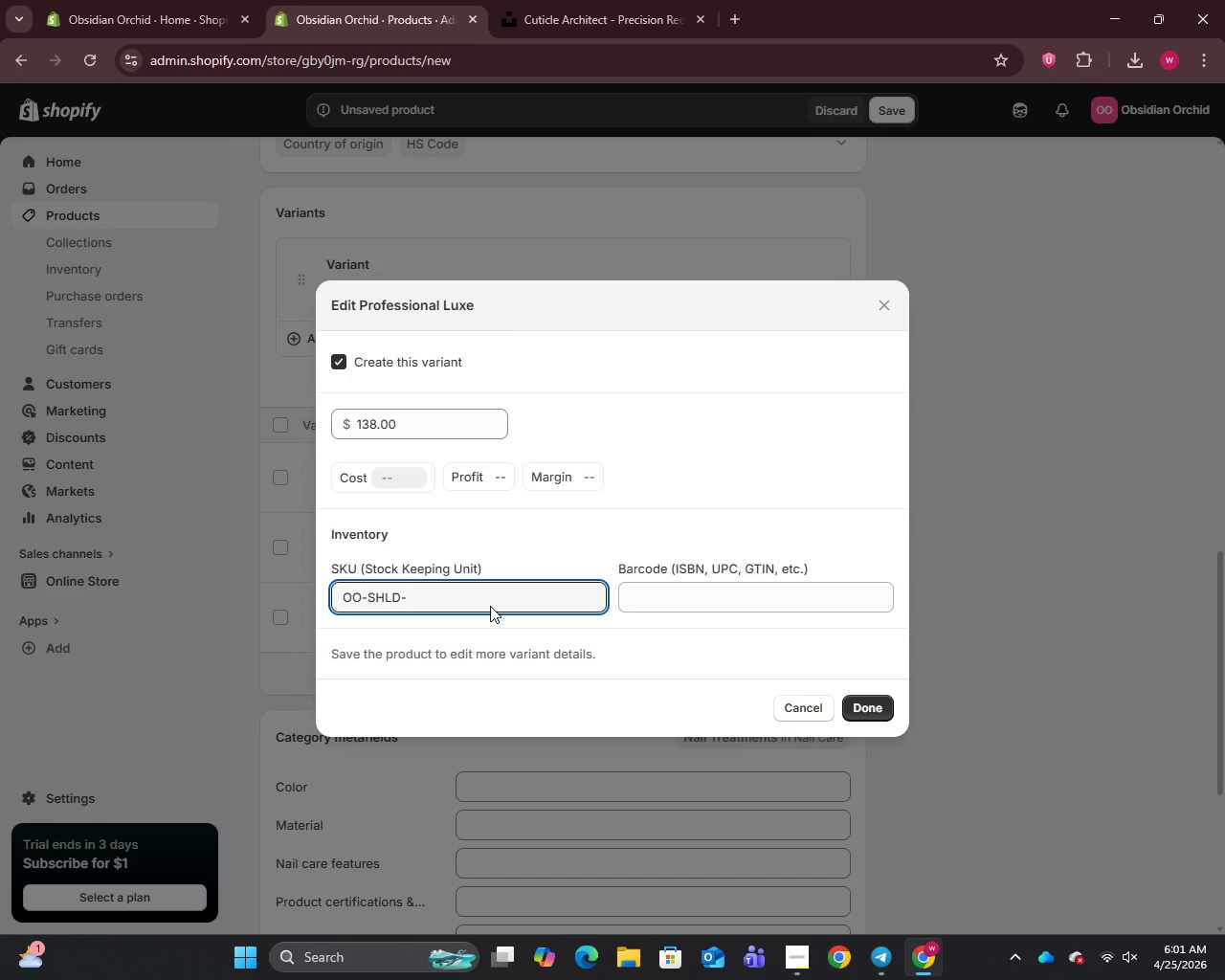 
type(PL)
 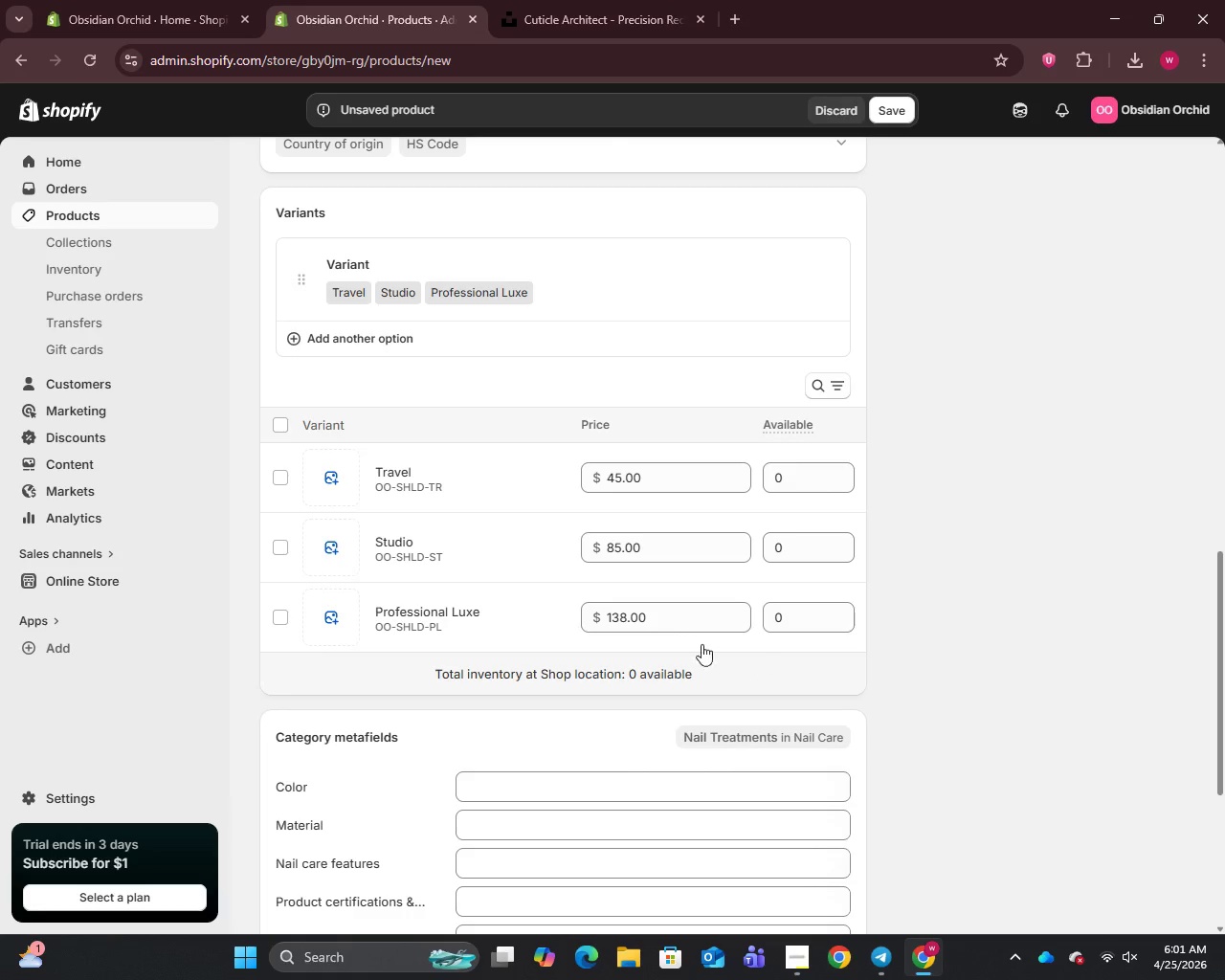 
scroll: coordinate [550, 584], scroll_direction: down, amount: 4.0
 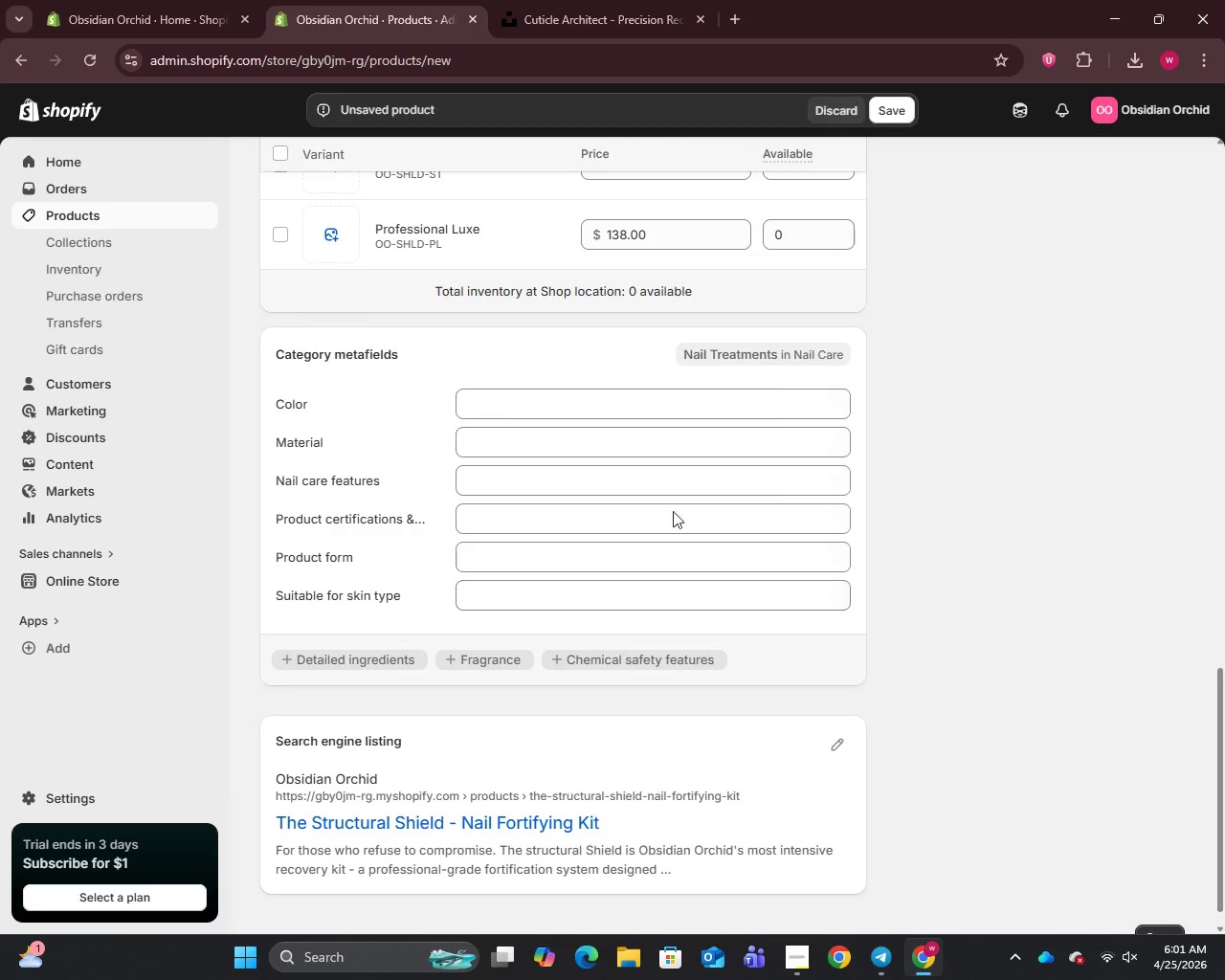 
scroll: coordinate [896, 457], scroll_direction: up, amount: 17.0
 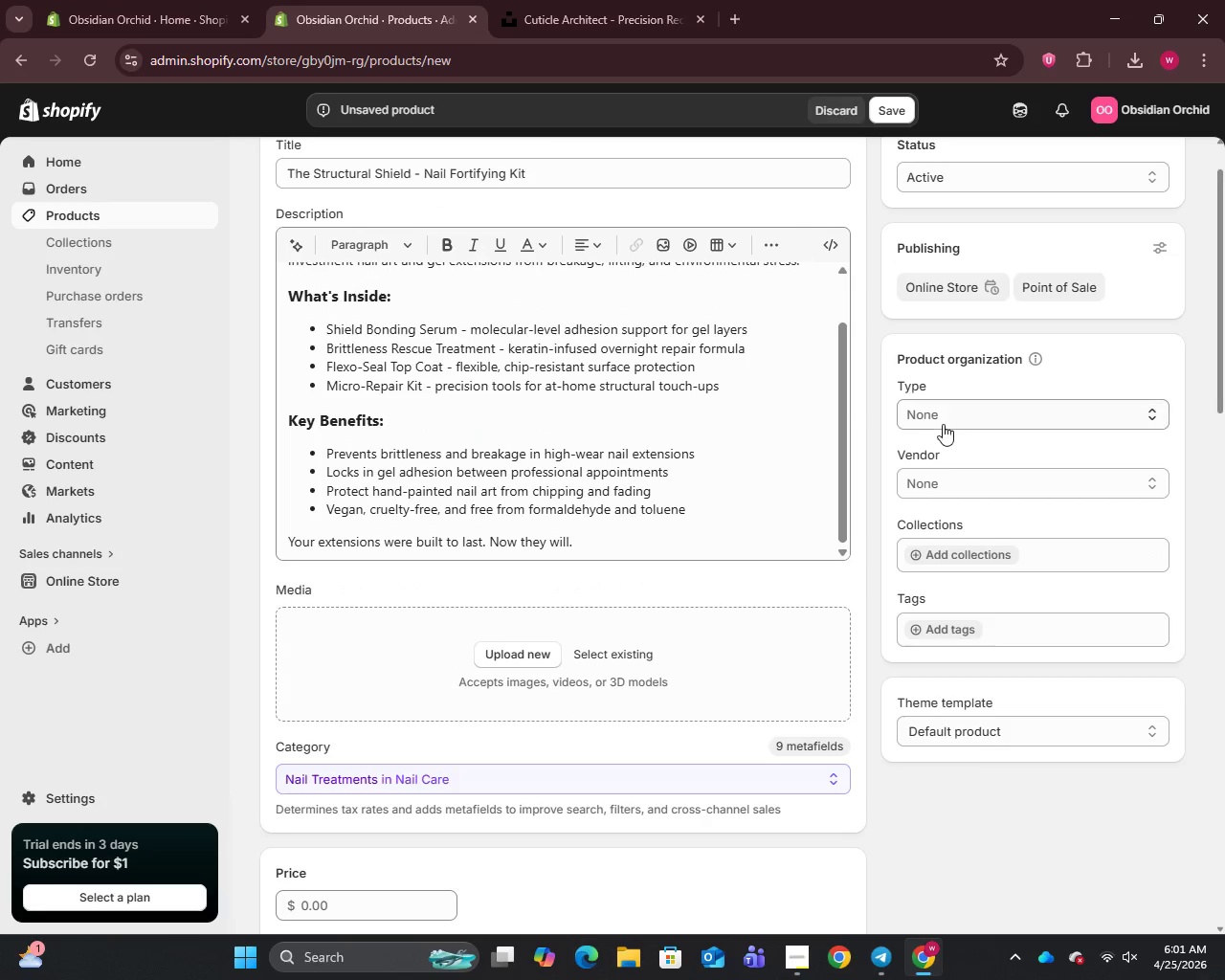 
left_click([943, 423])
 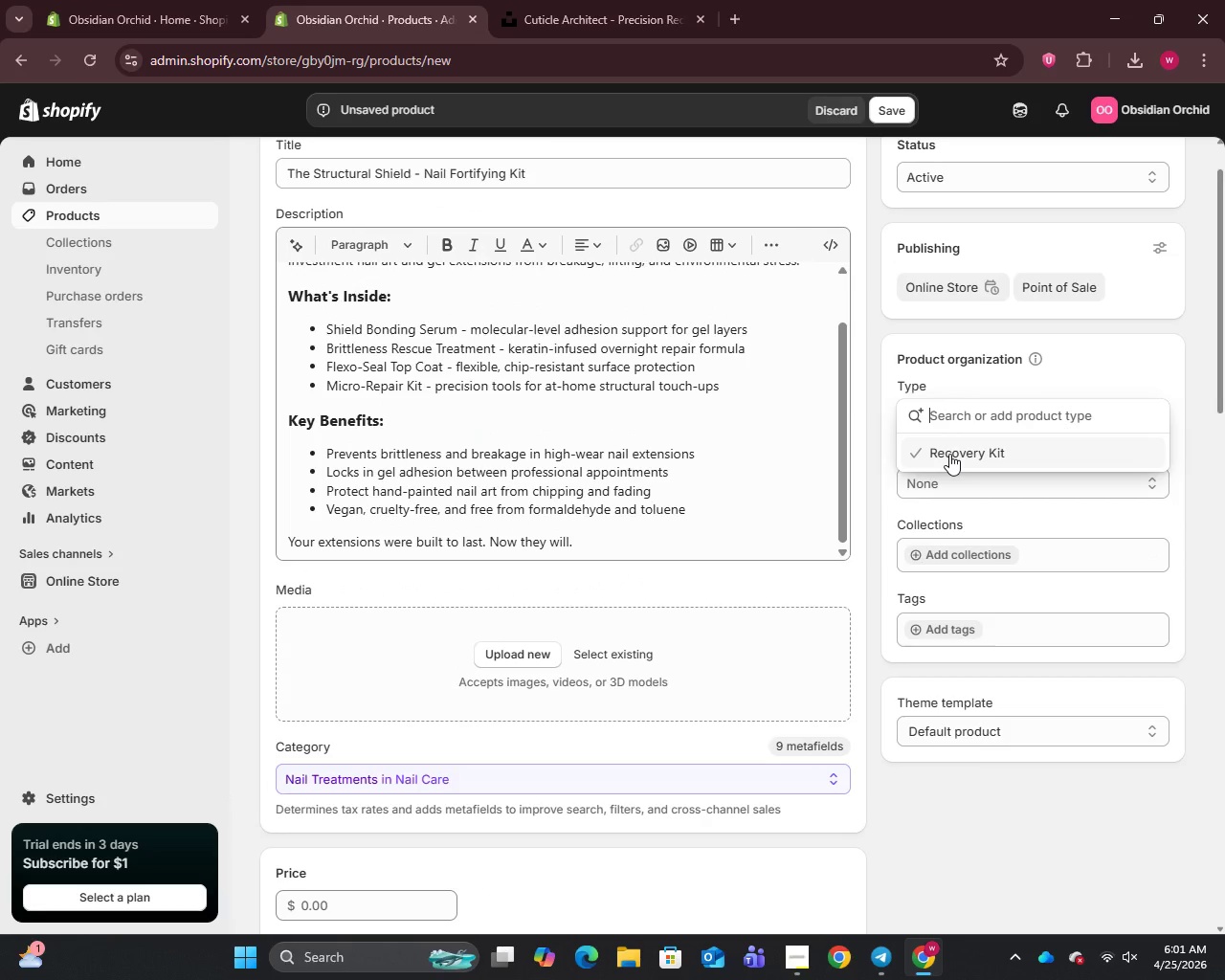 
left_click([949, 454])
 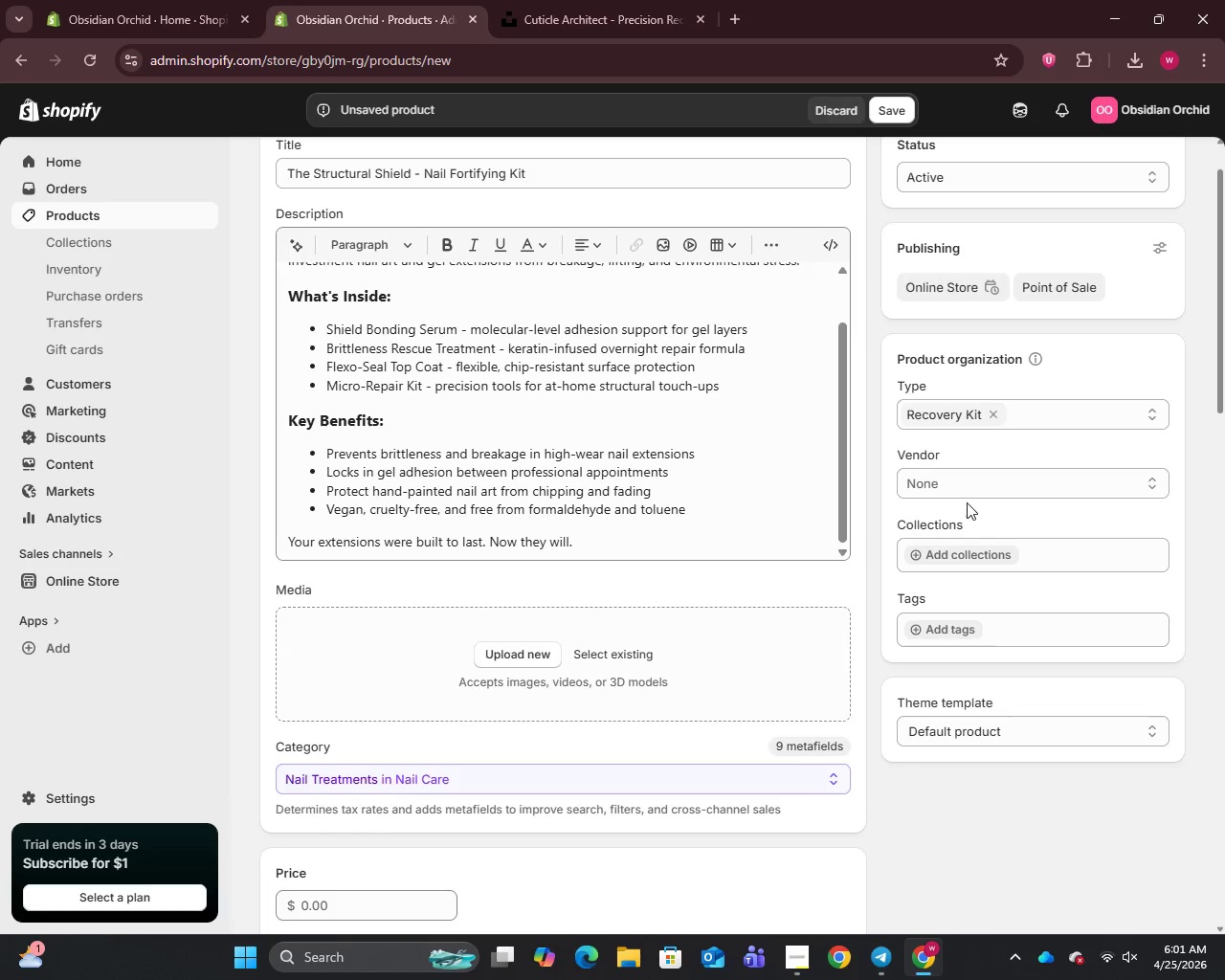 
left_click([965, 489])
 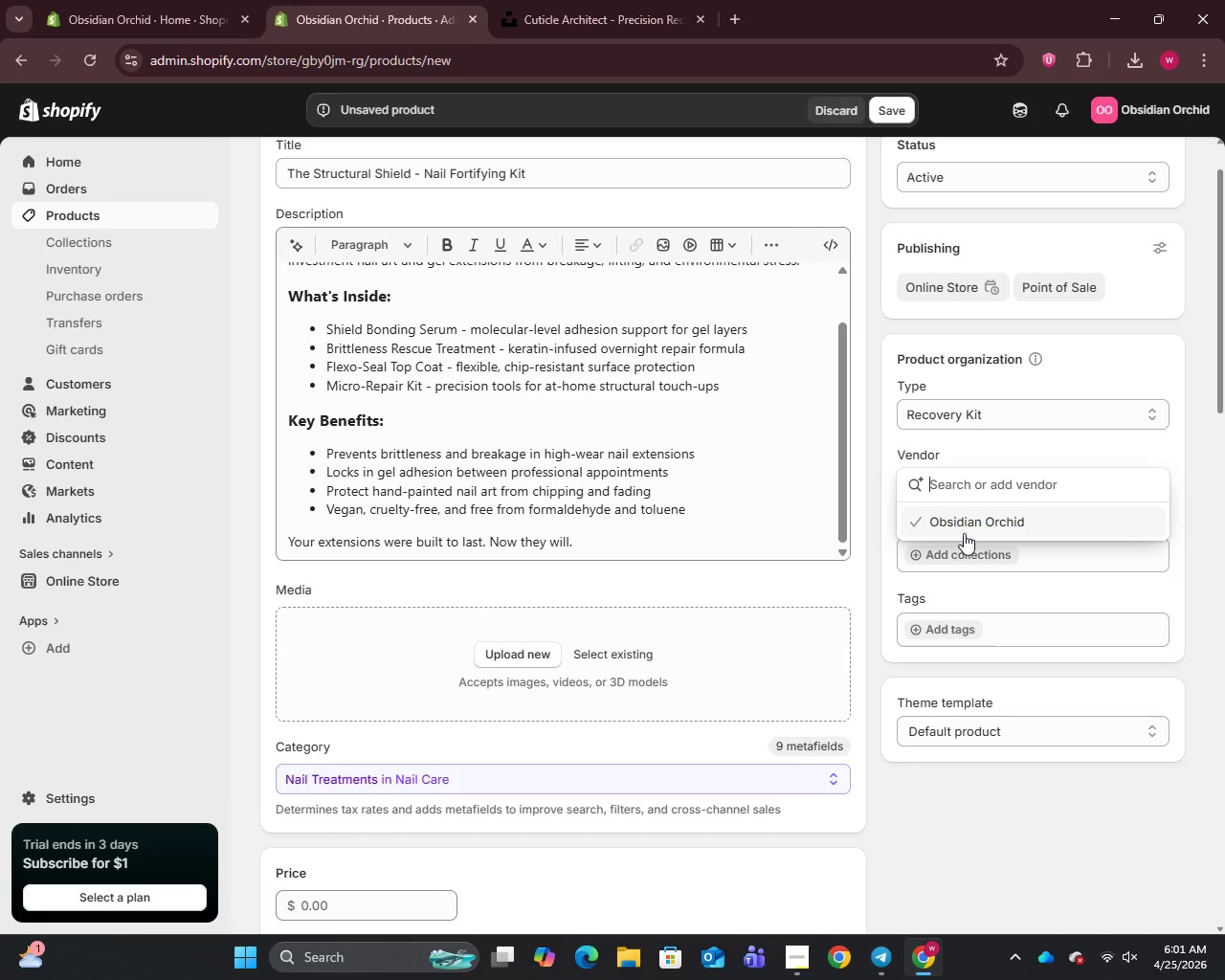 
left_click([964, 532])
 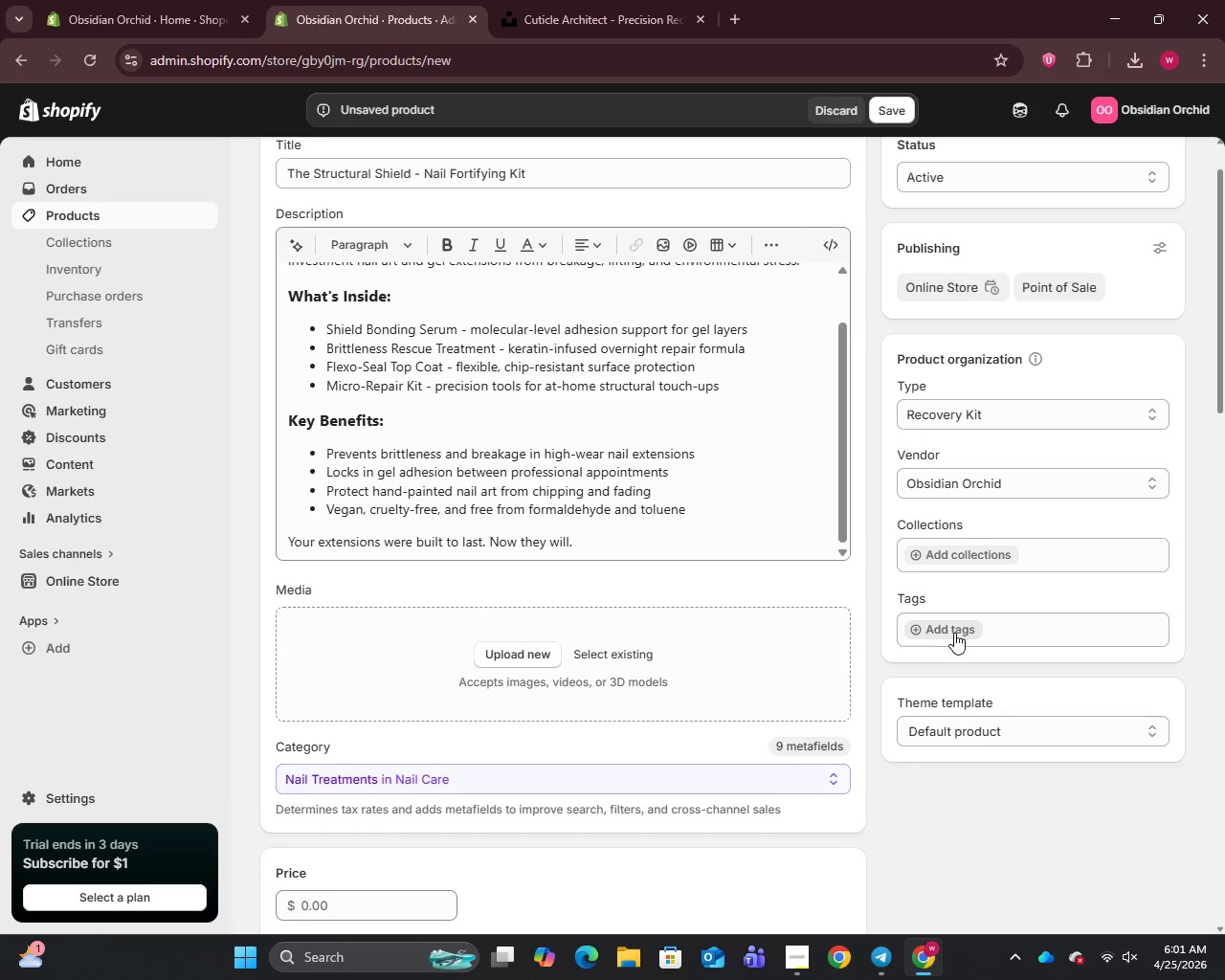 
left_click([954, 634])
 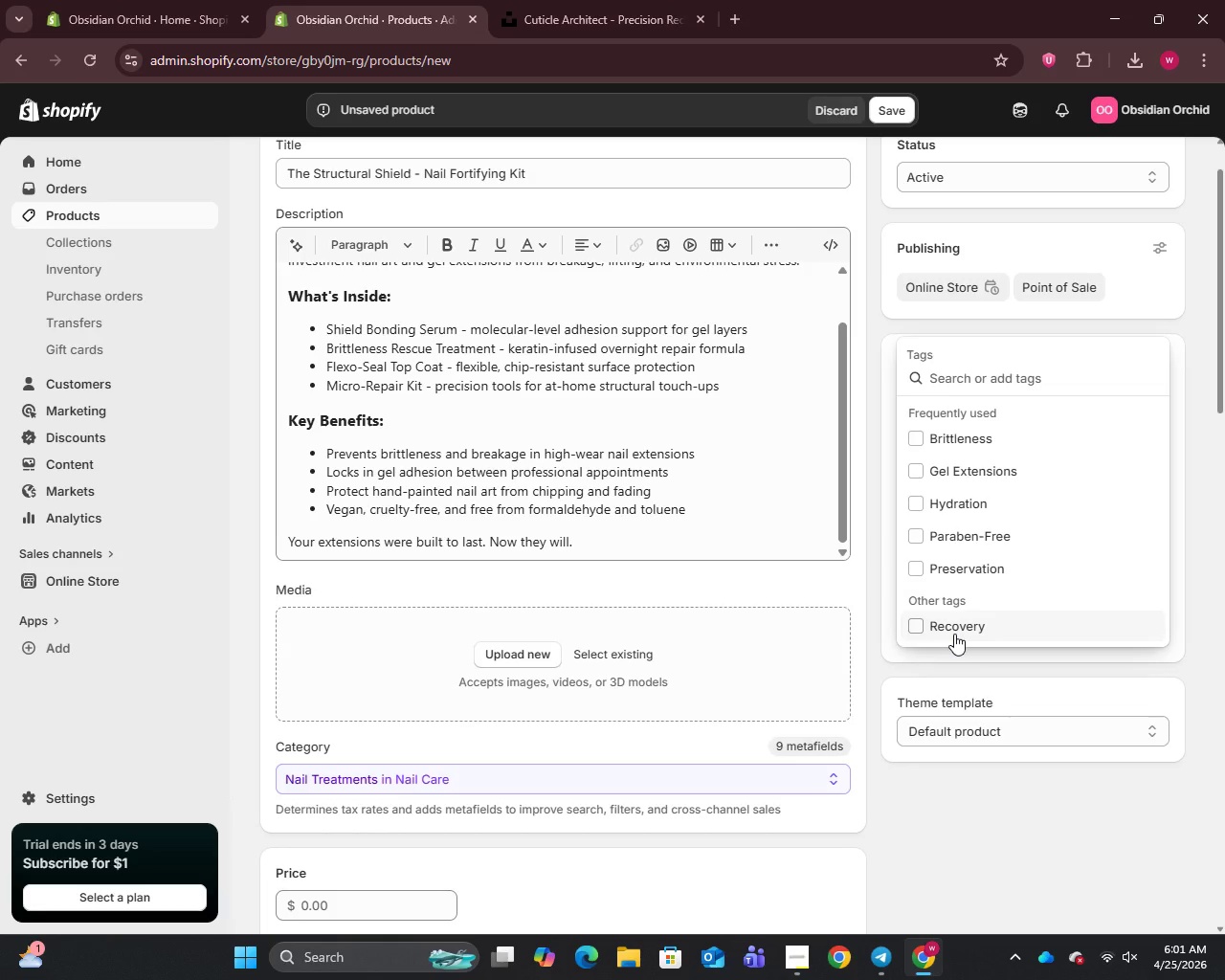 
wait(5.53)
 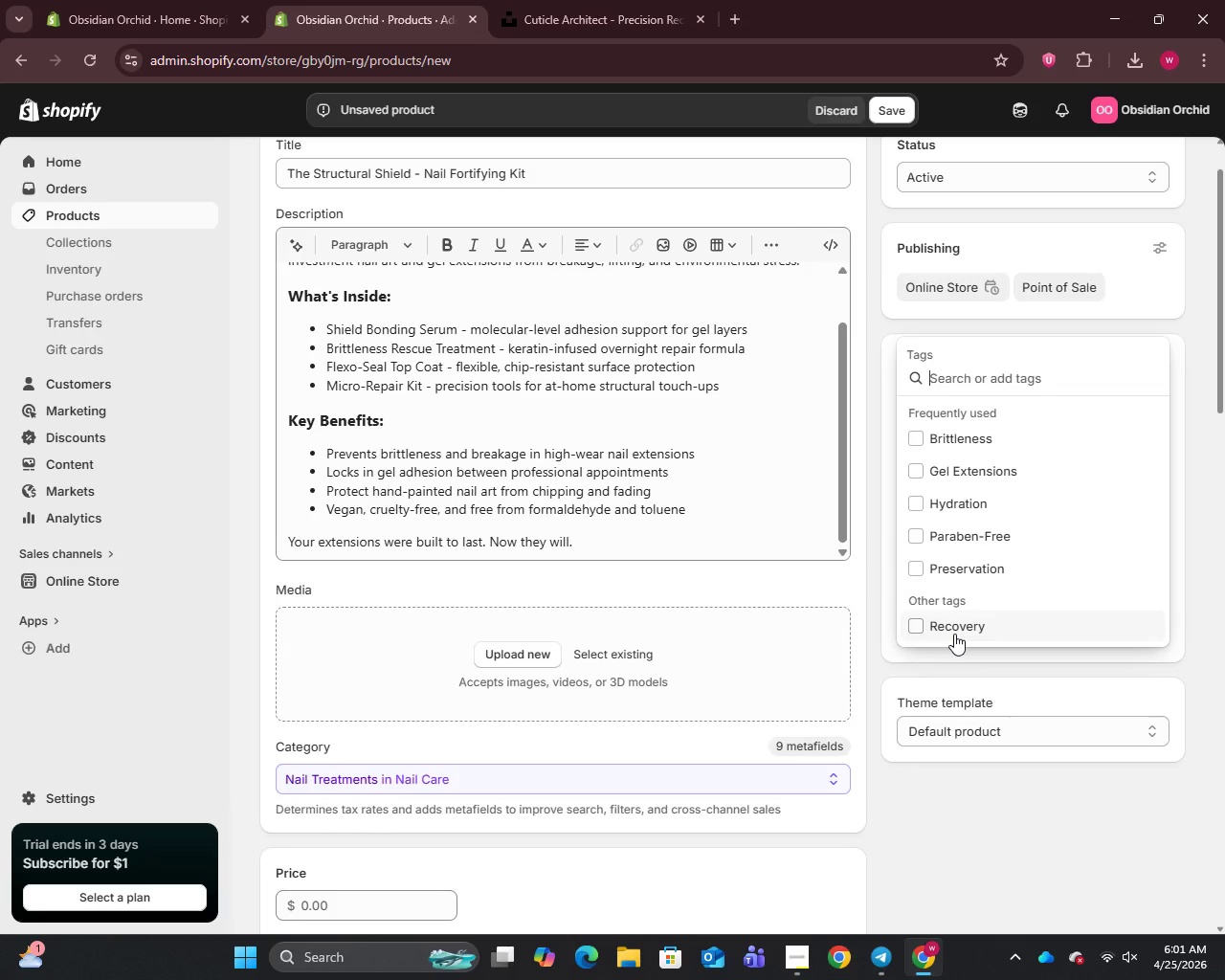 
left_click([919, 435])
 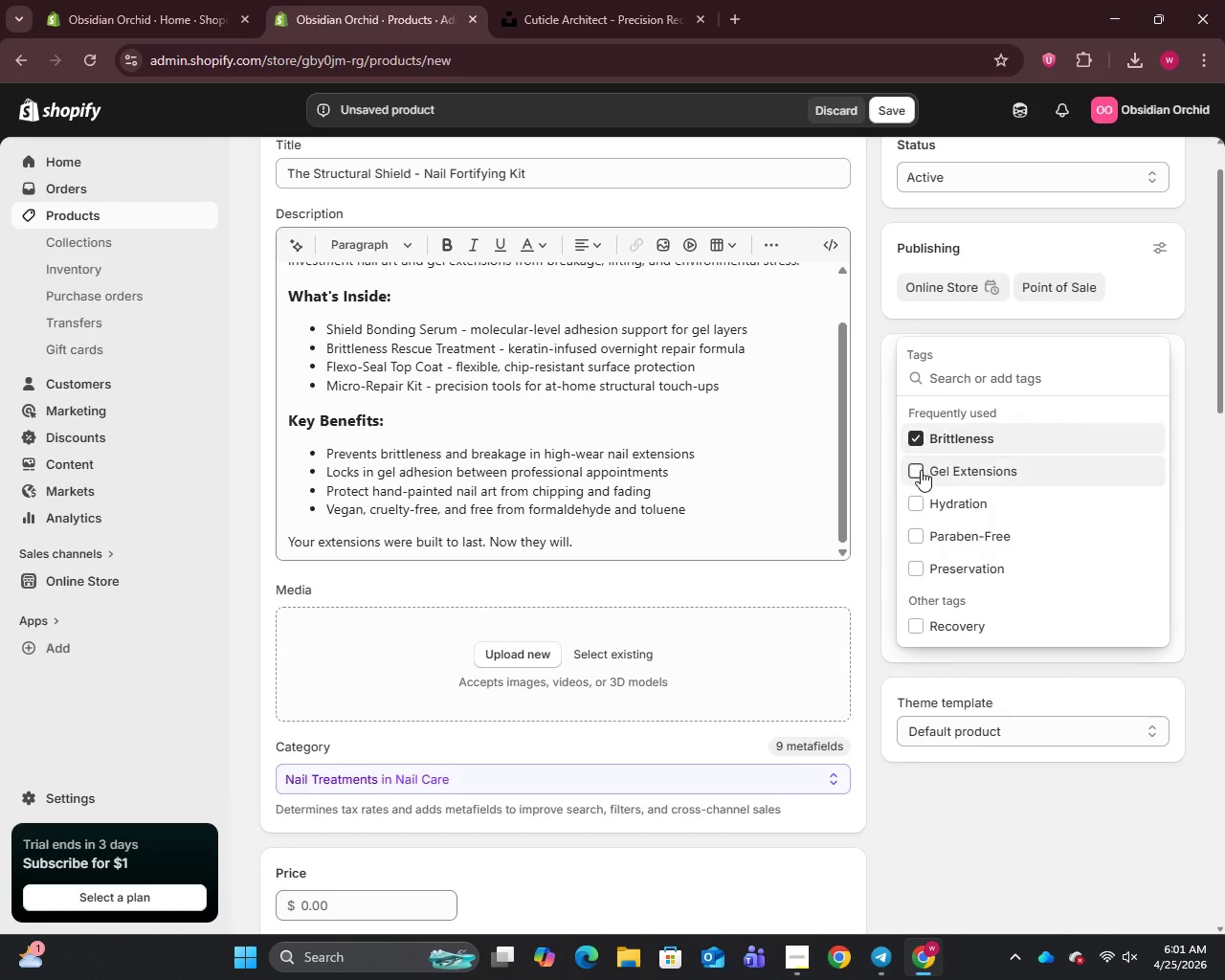 
wait(17.27)
 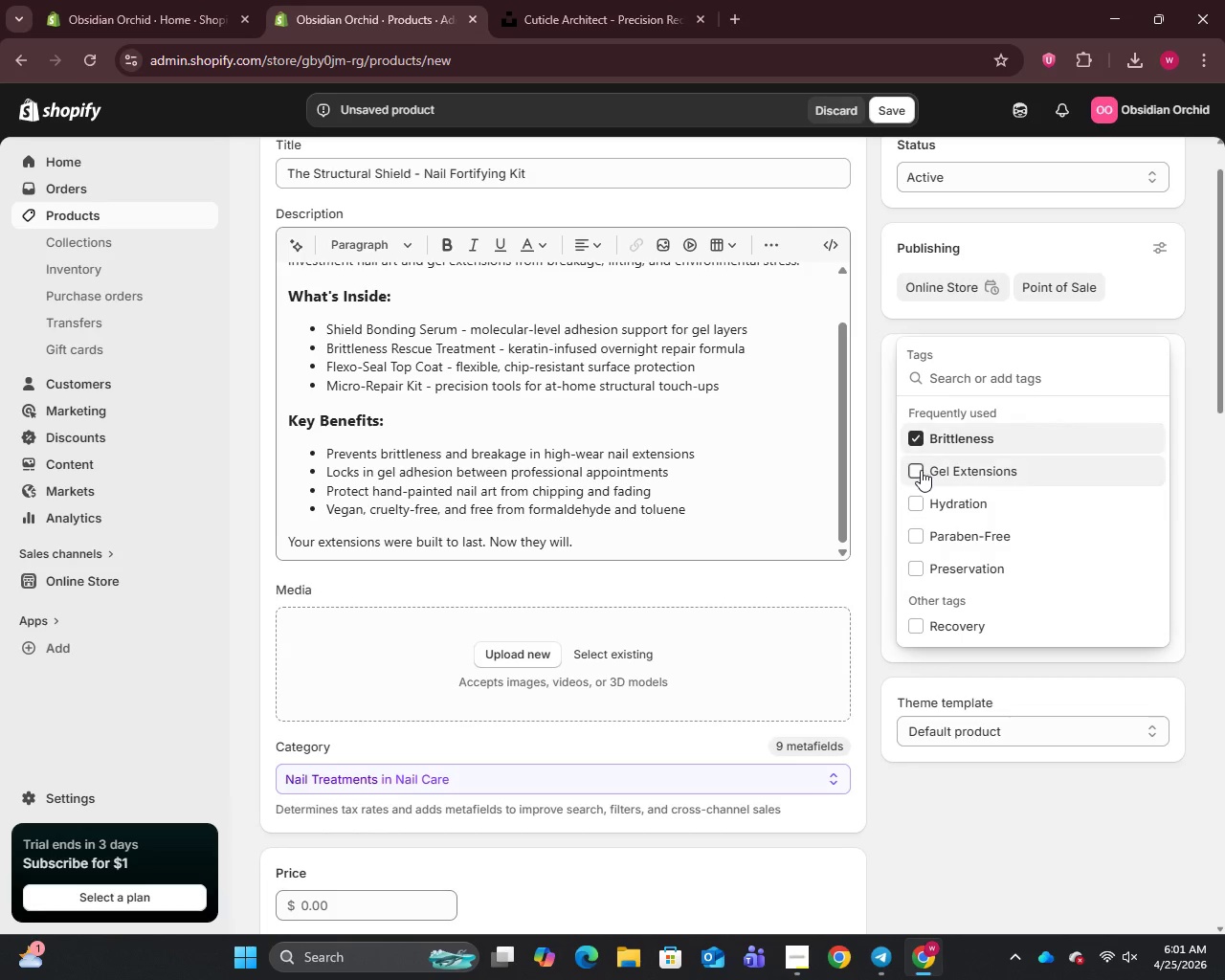 
left_click([914, 617])
 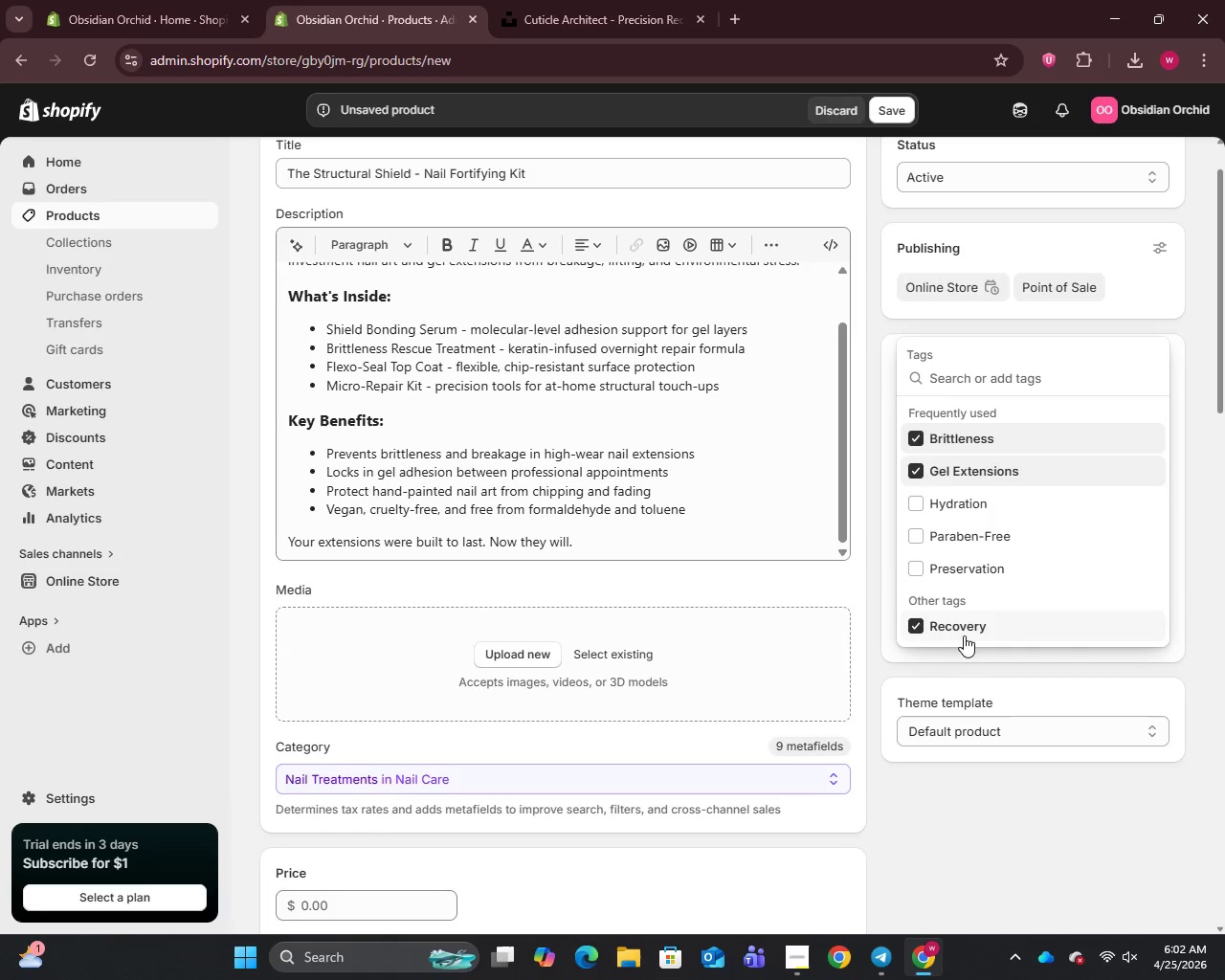 
left_click([951, 378])
 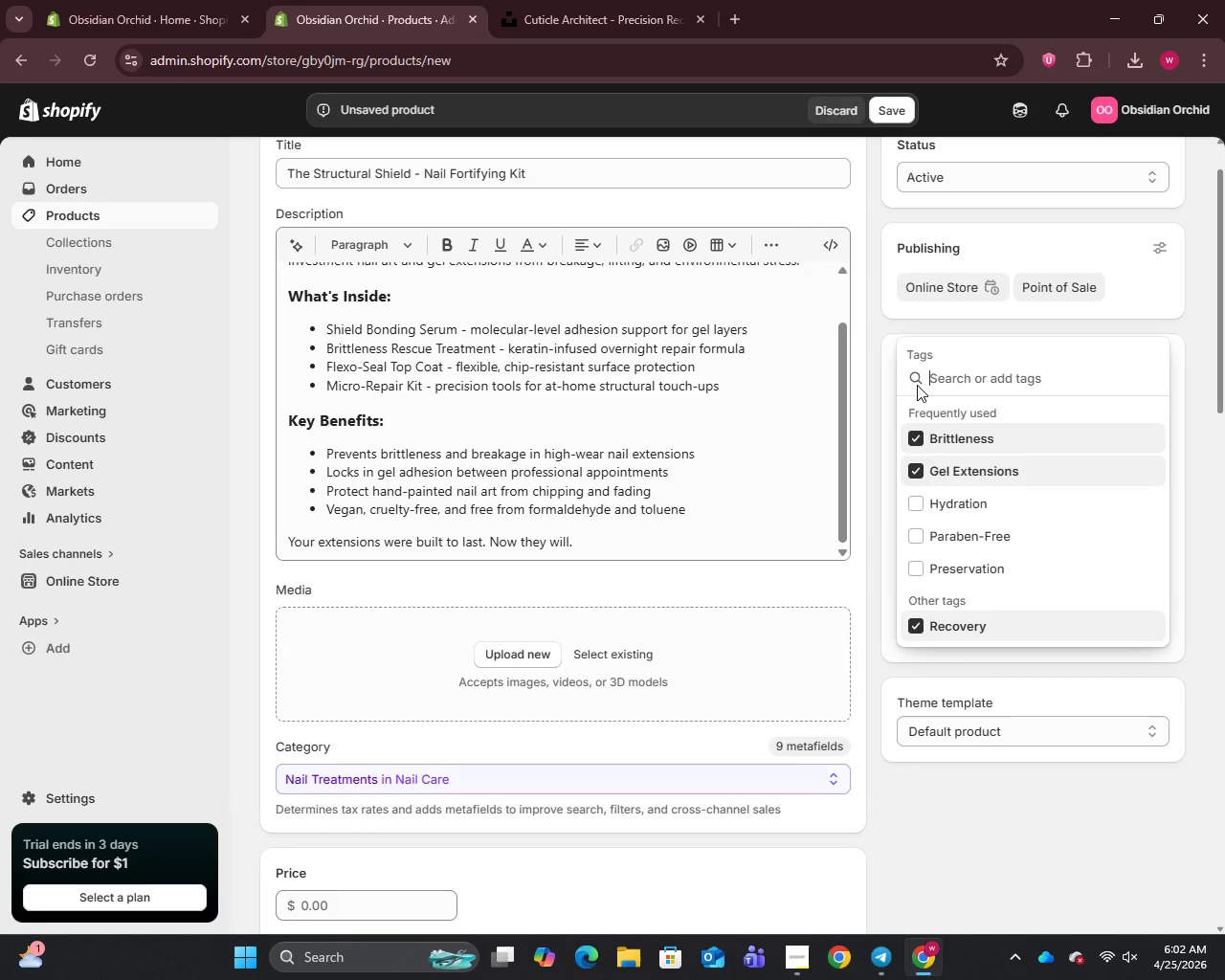 
key(V)
 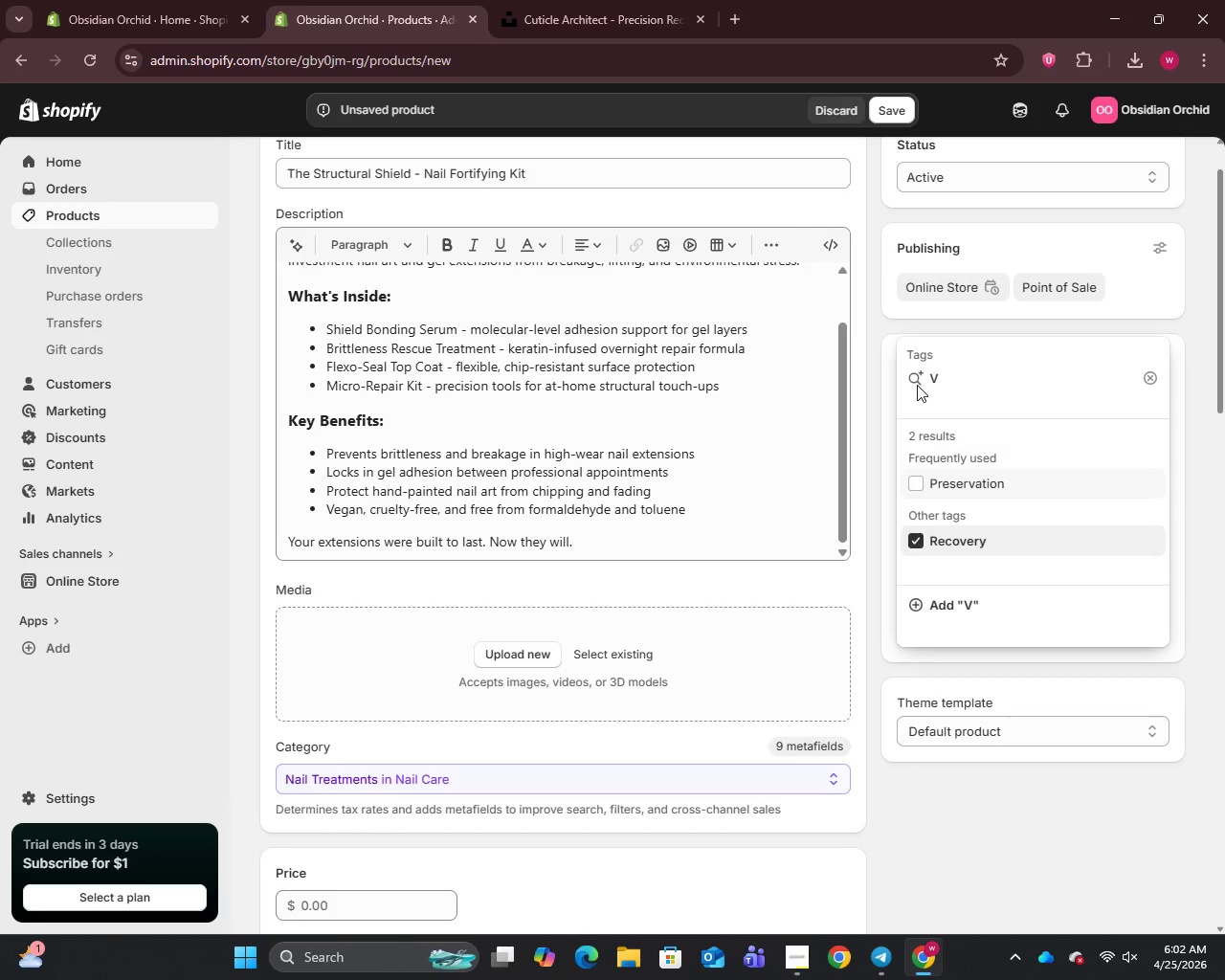 
key(CapsLock)
 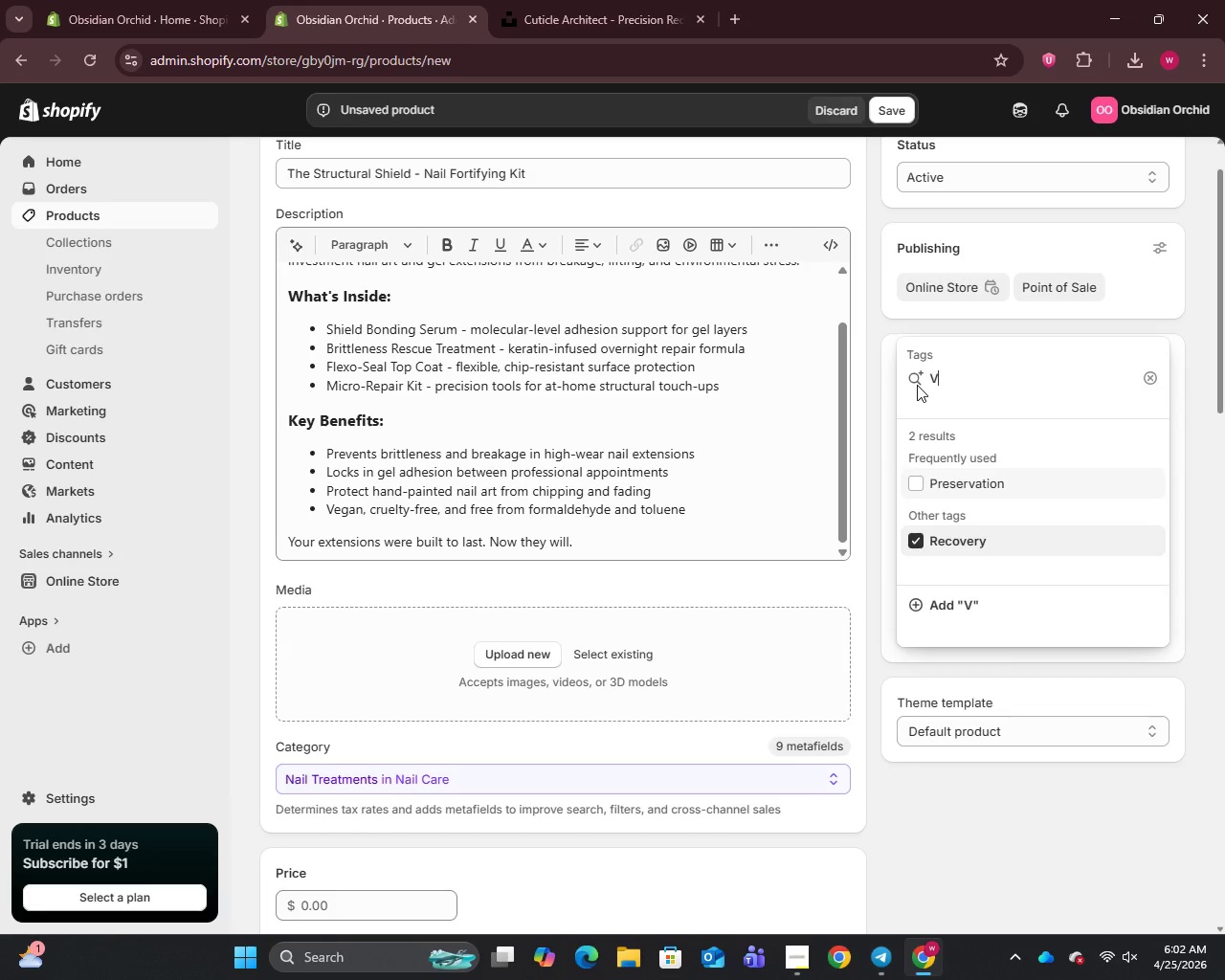 
type(gab)
key(Backspace)
key(Backspace)
key(Backspace)
type(egan)
 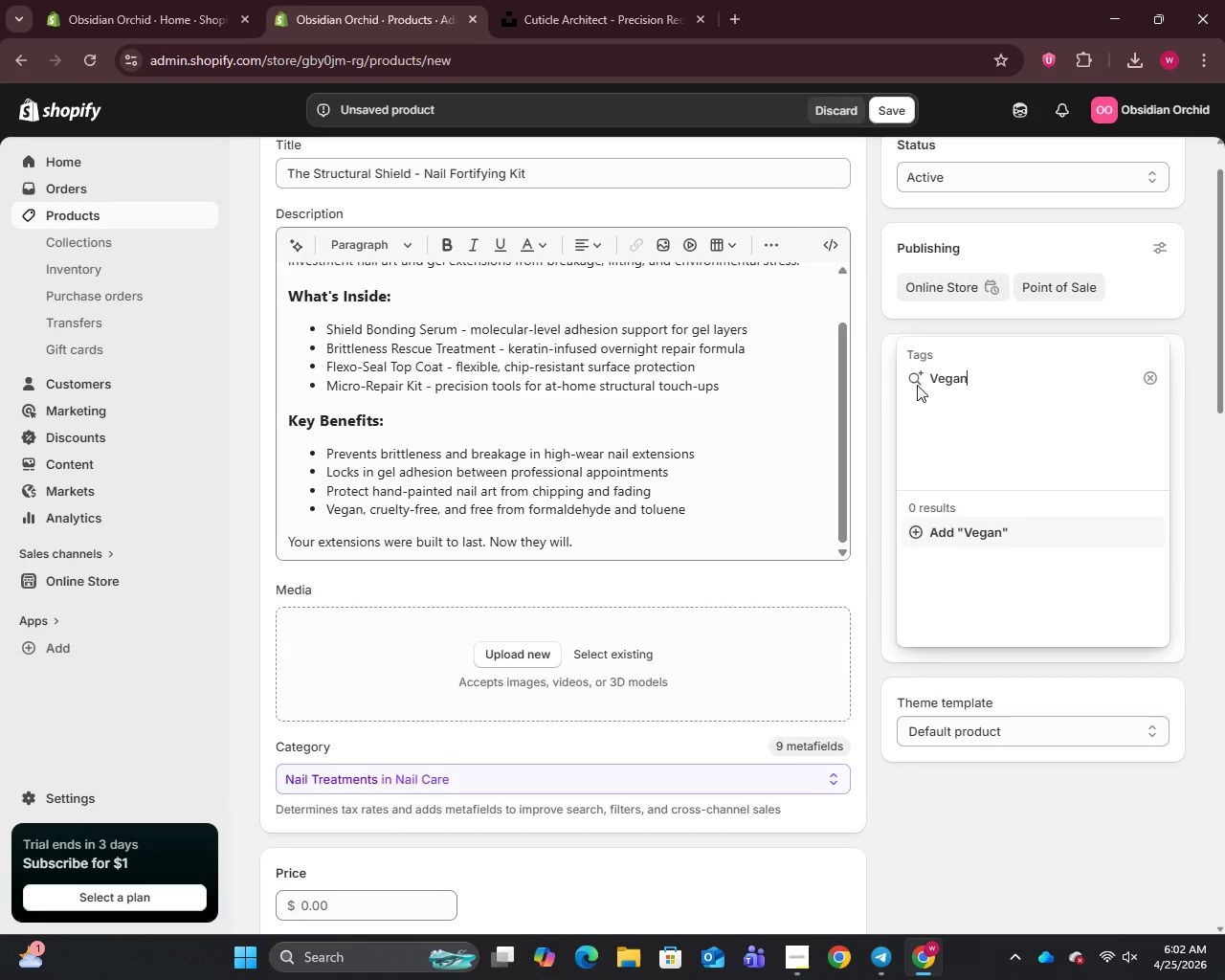 
key(Enter)
 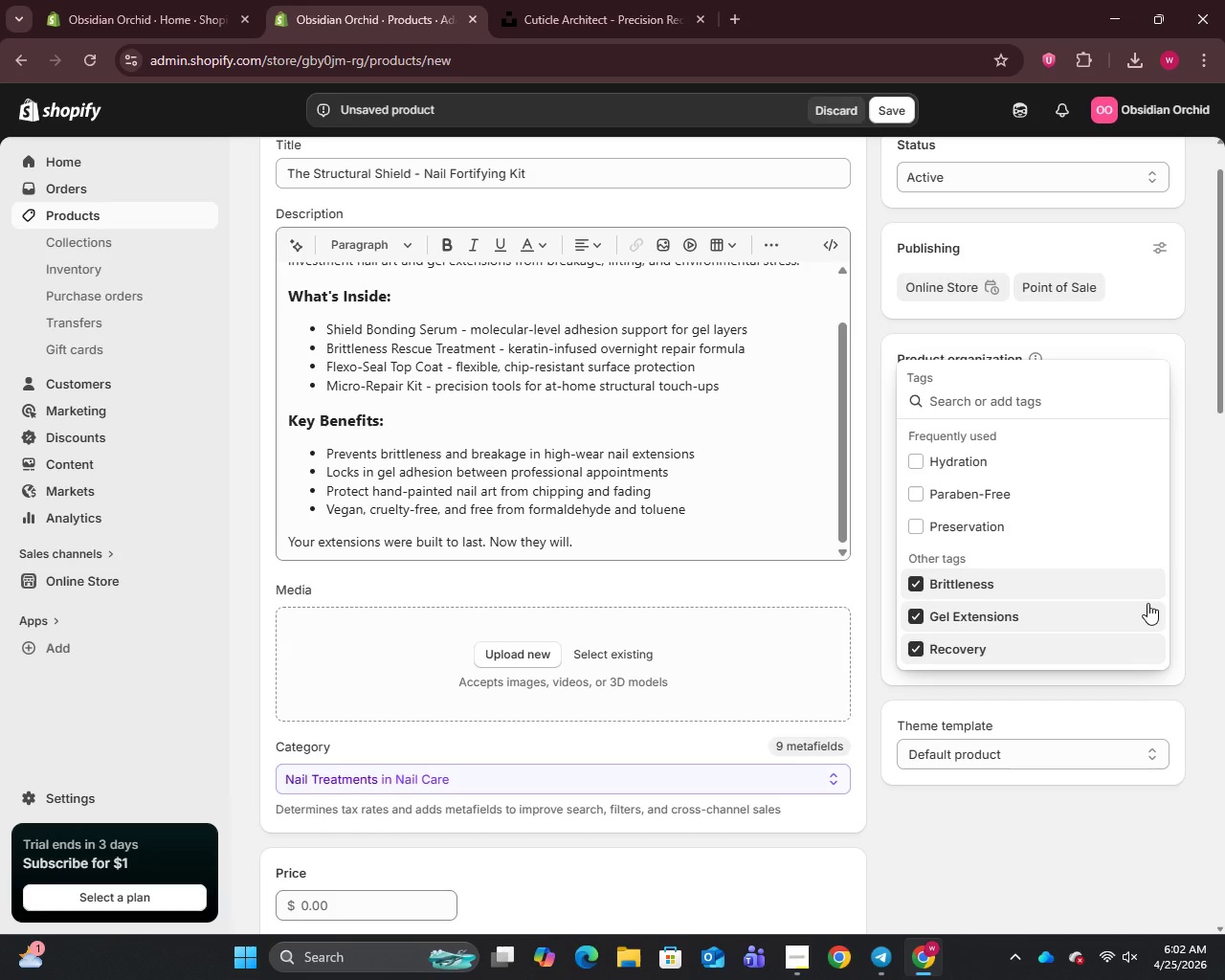 
wait(7.01)
 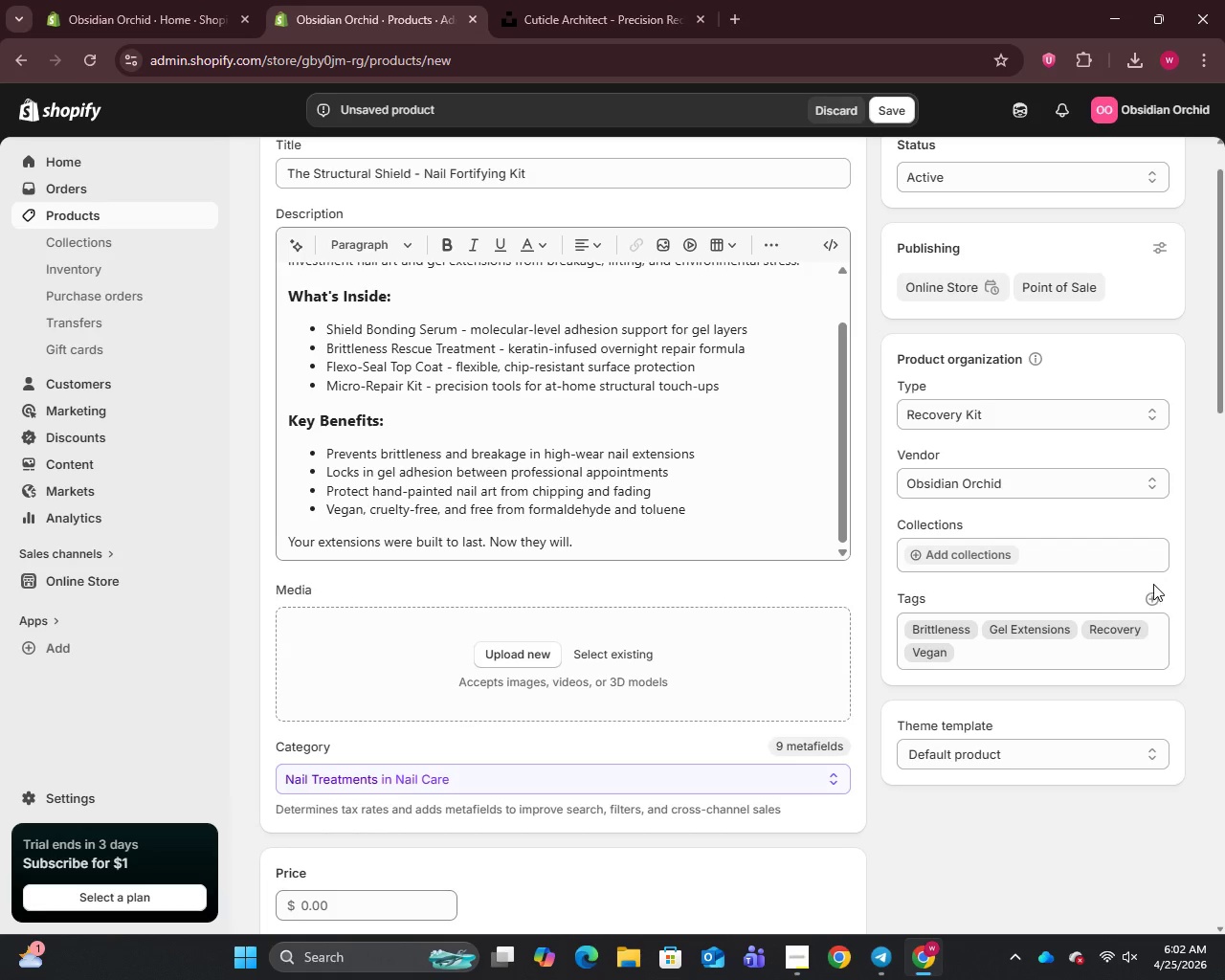 
type(Struc)
 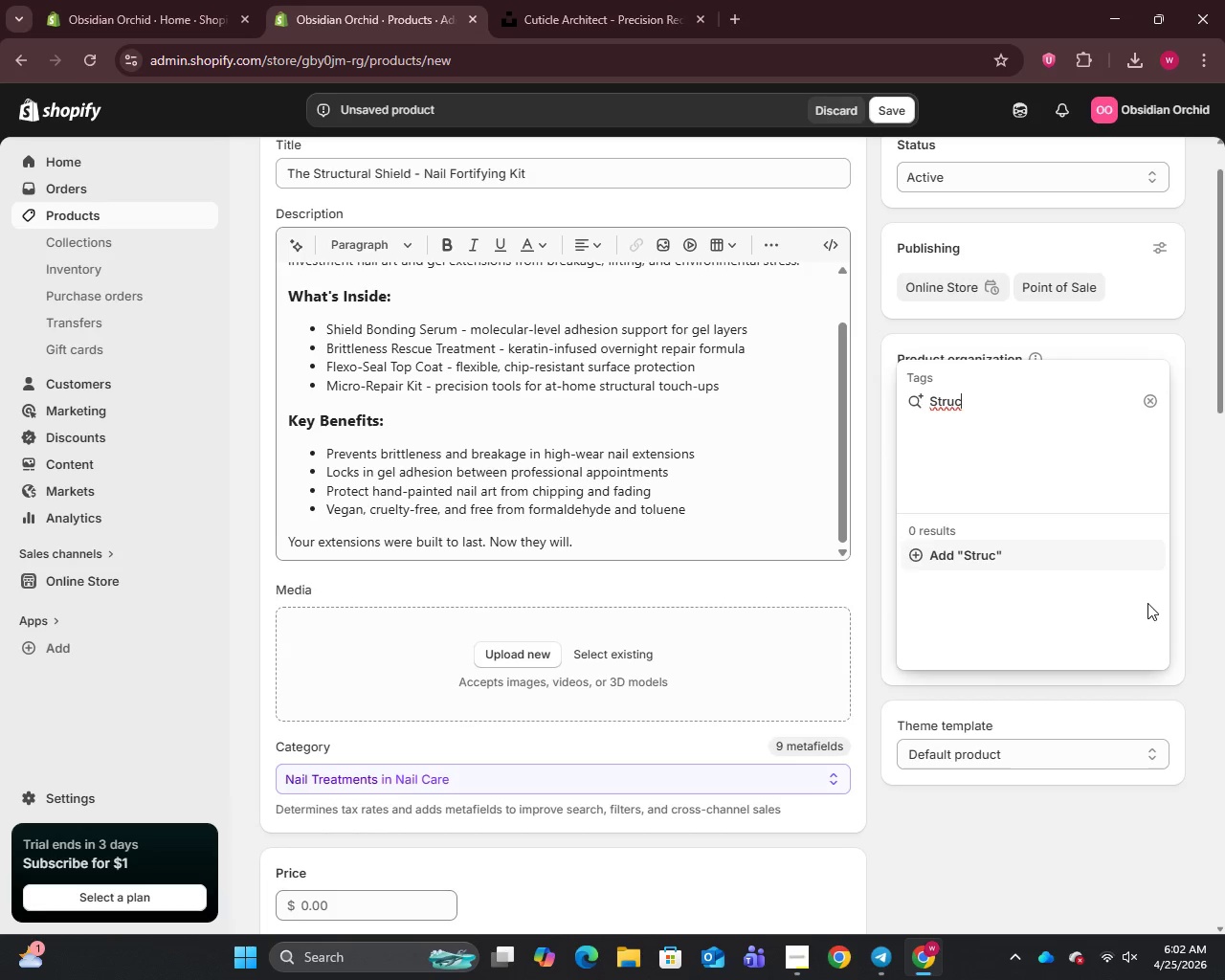 
wait(5.8)
 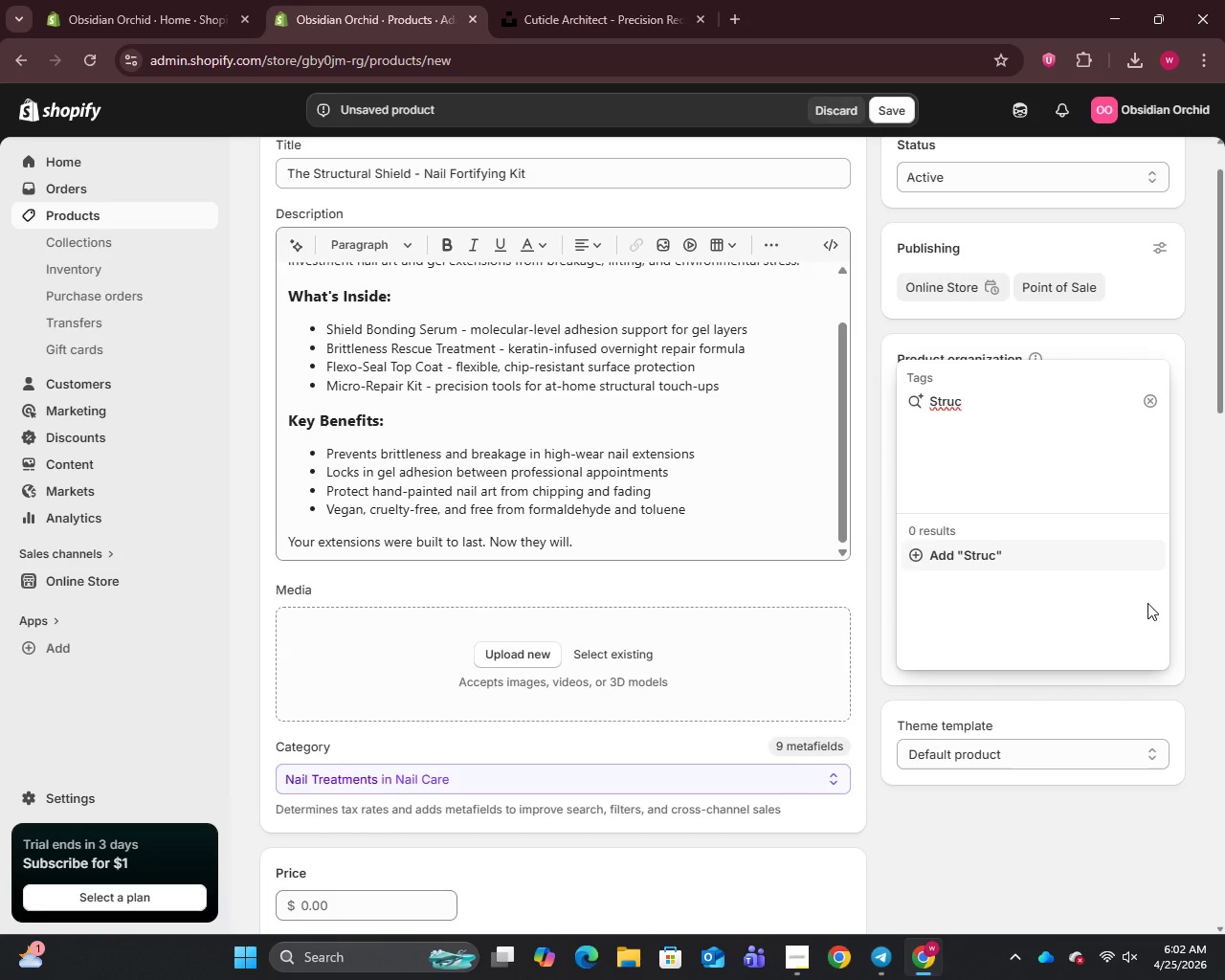 
type(turak)
key(Backspace)
type(l)
 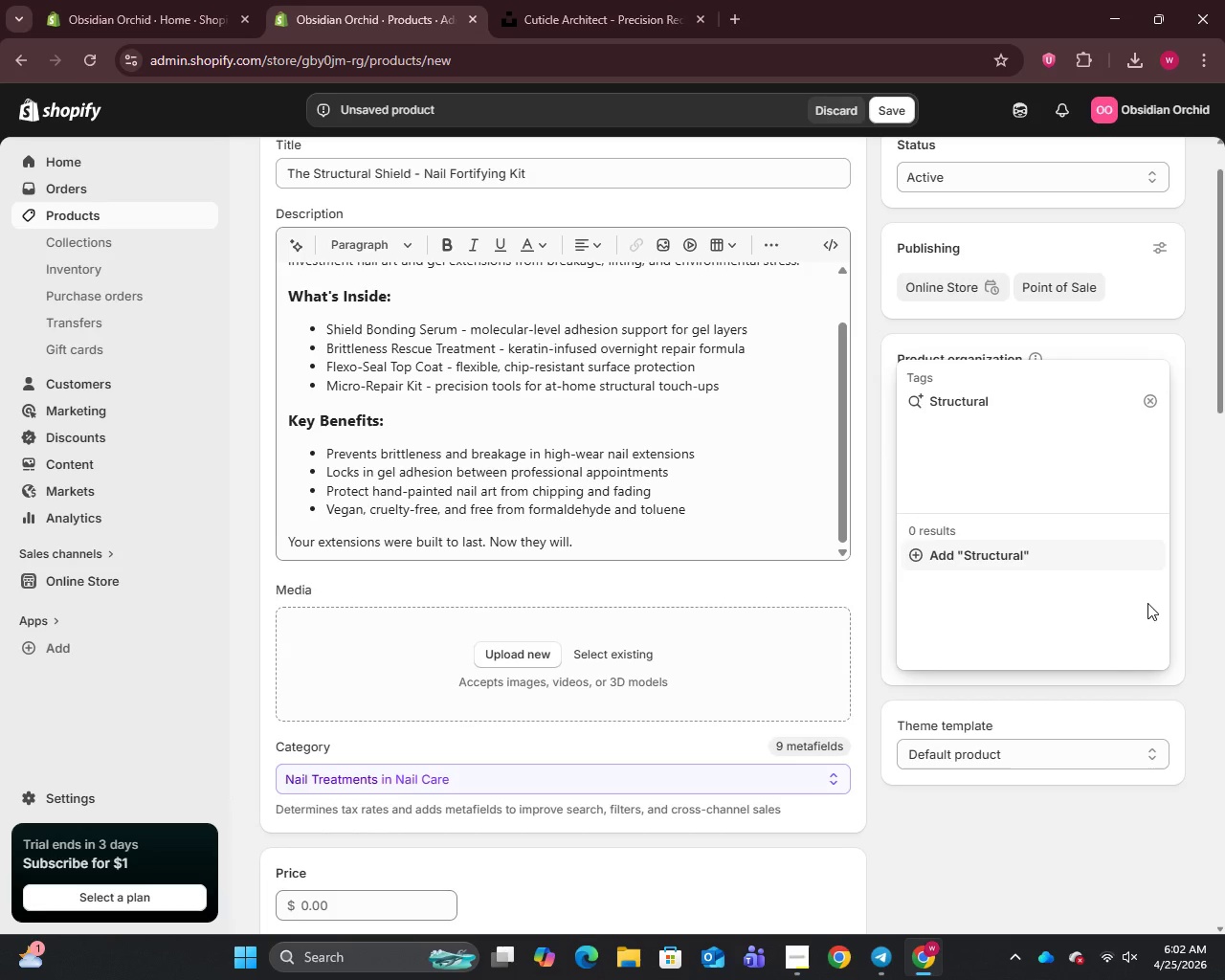 
key(Enter)
 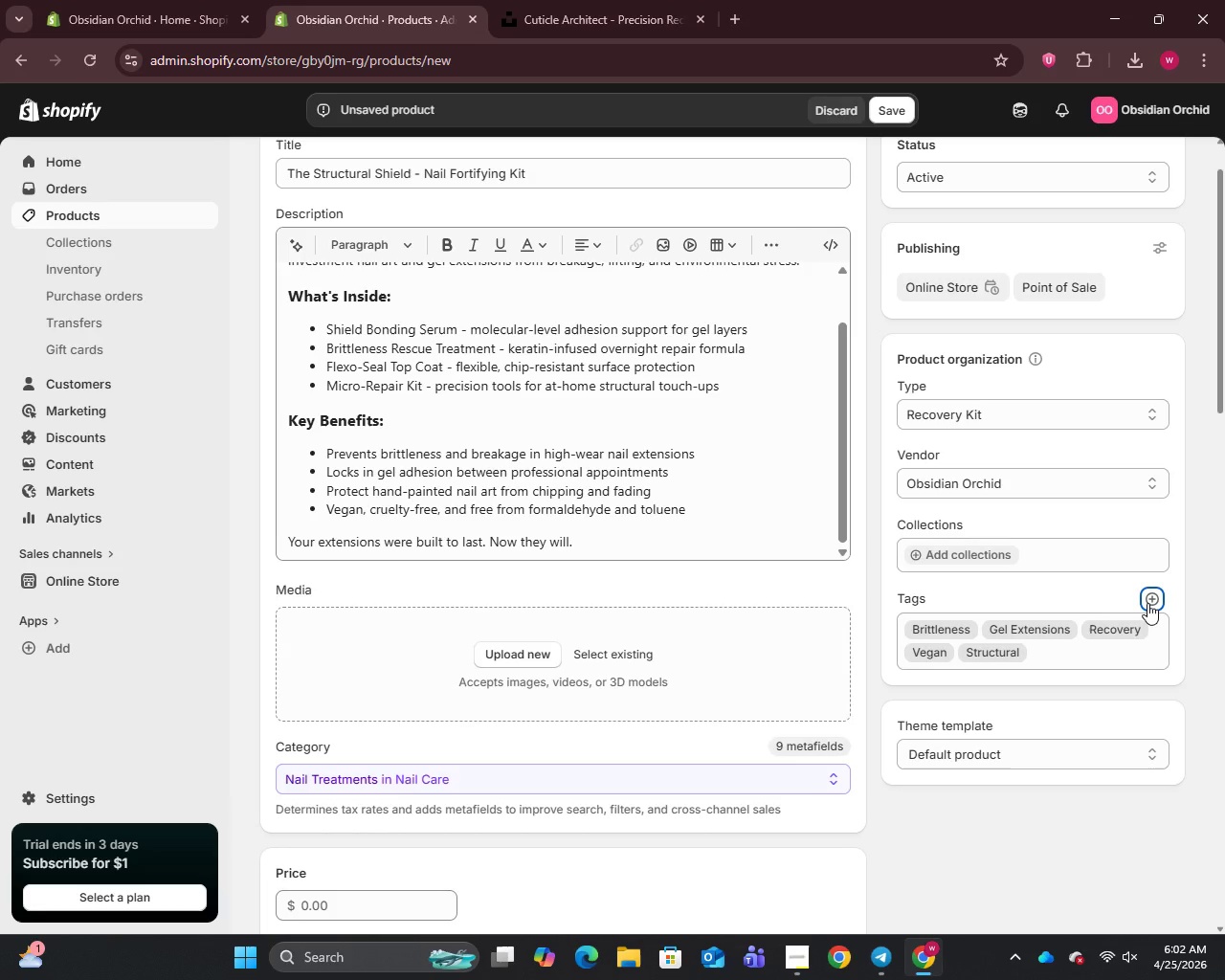 
type(Anti-Breakage)
 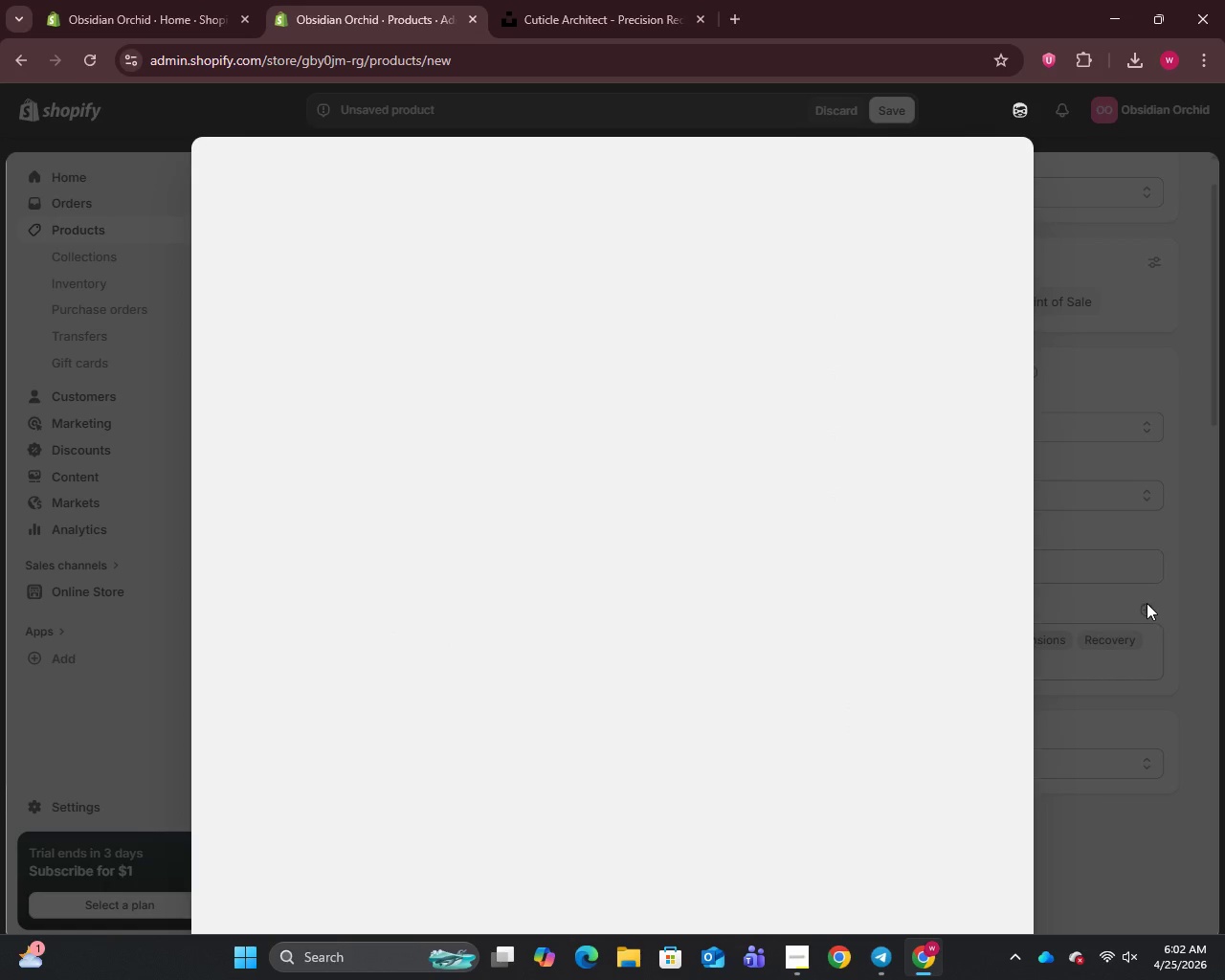 
left_click([1147, 603])
 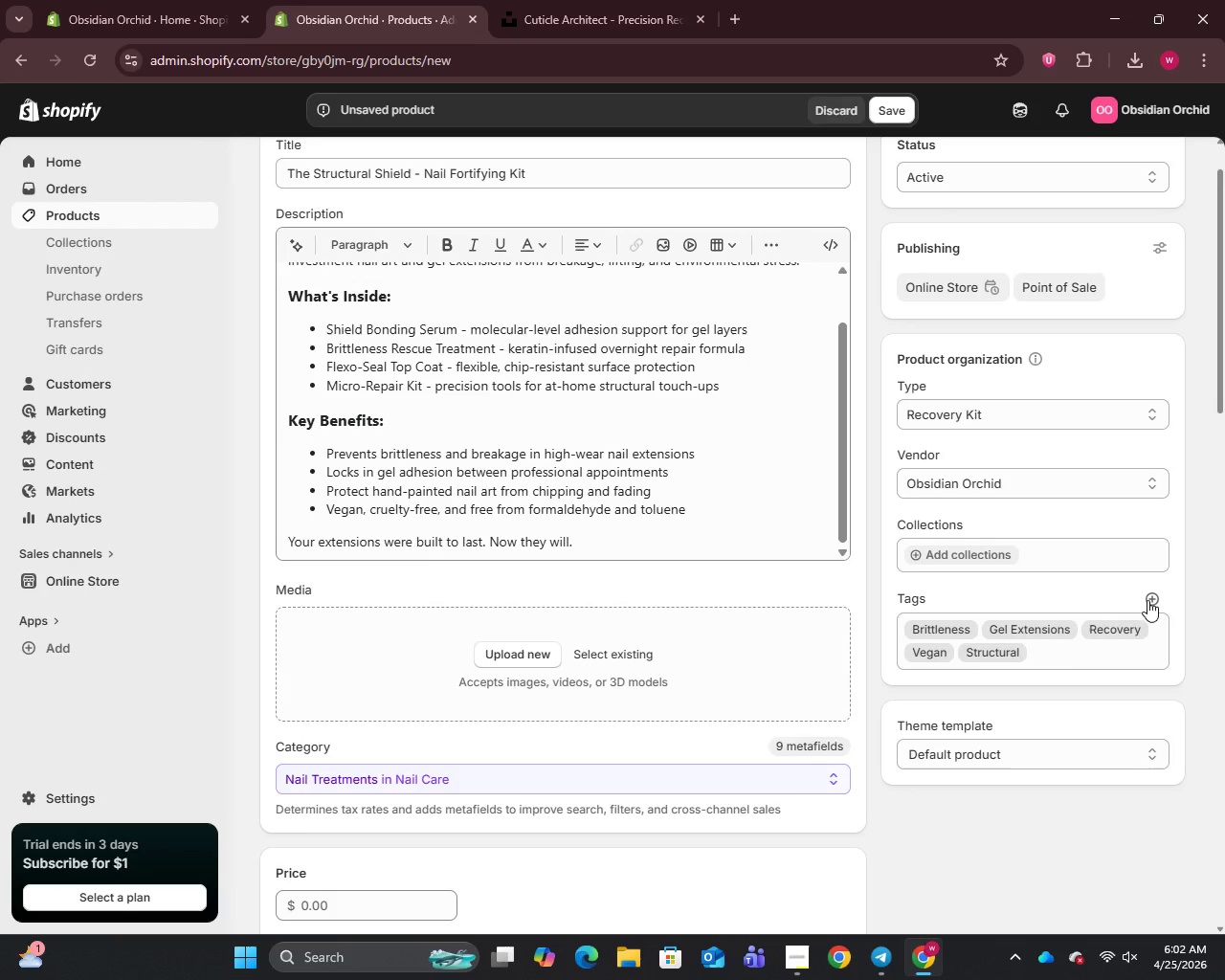 
left_click([1159, 592])
 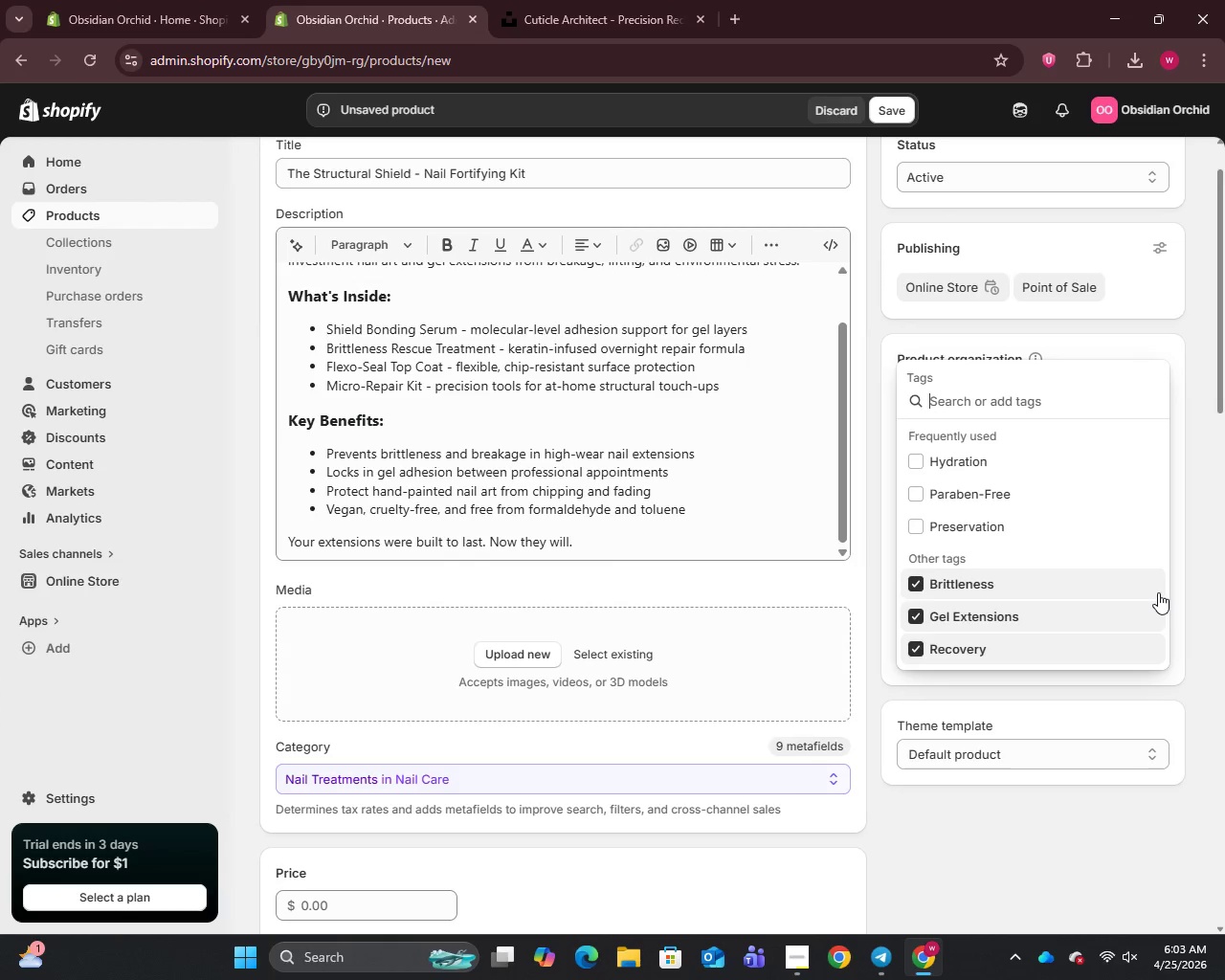 
type(Anti-Breakage)
 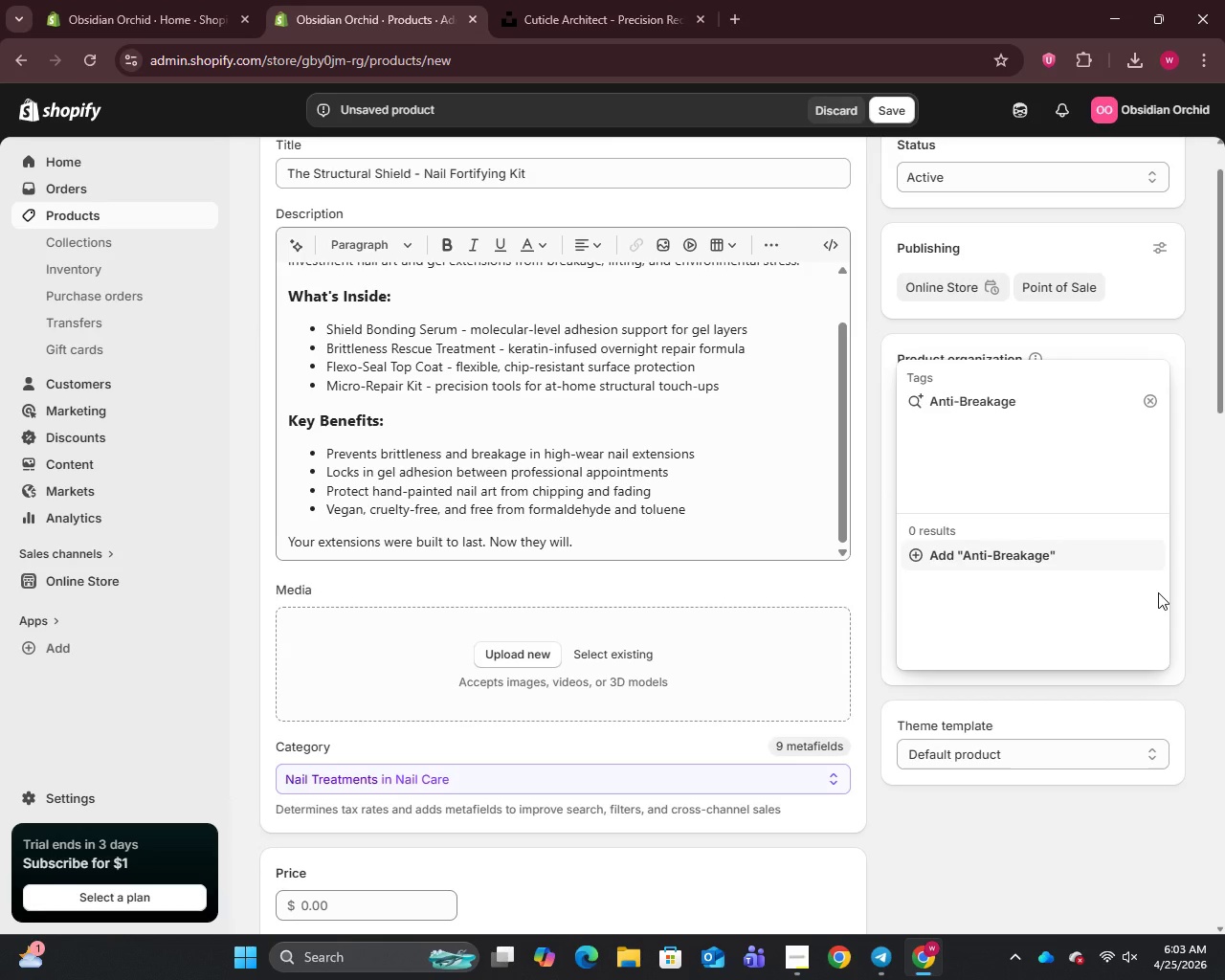 
key(Enter)
 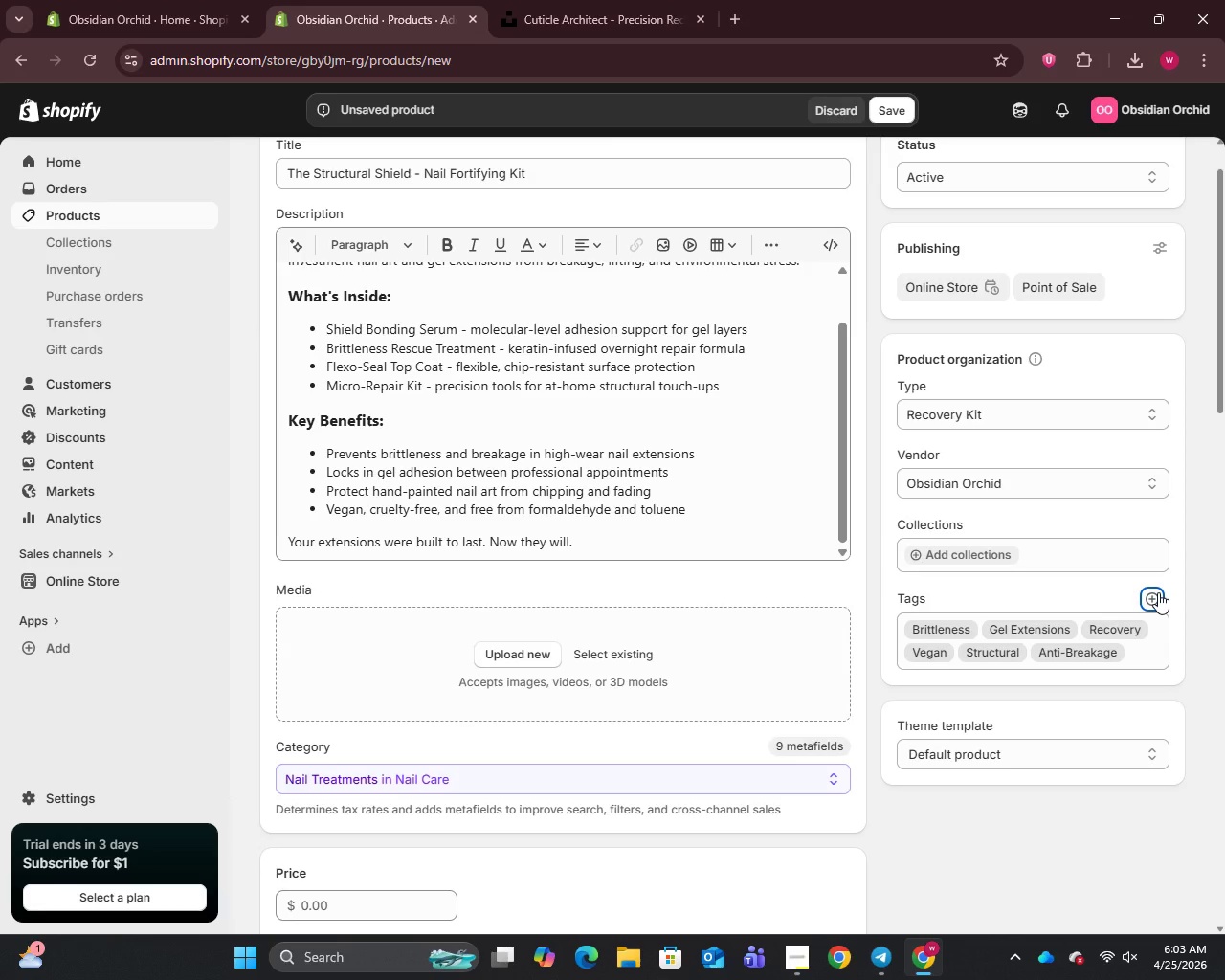 
wait(10.98)
 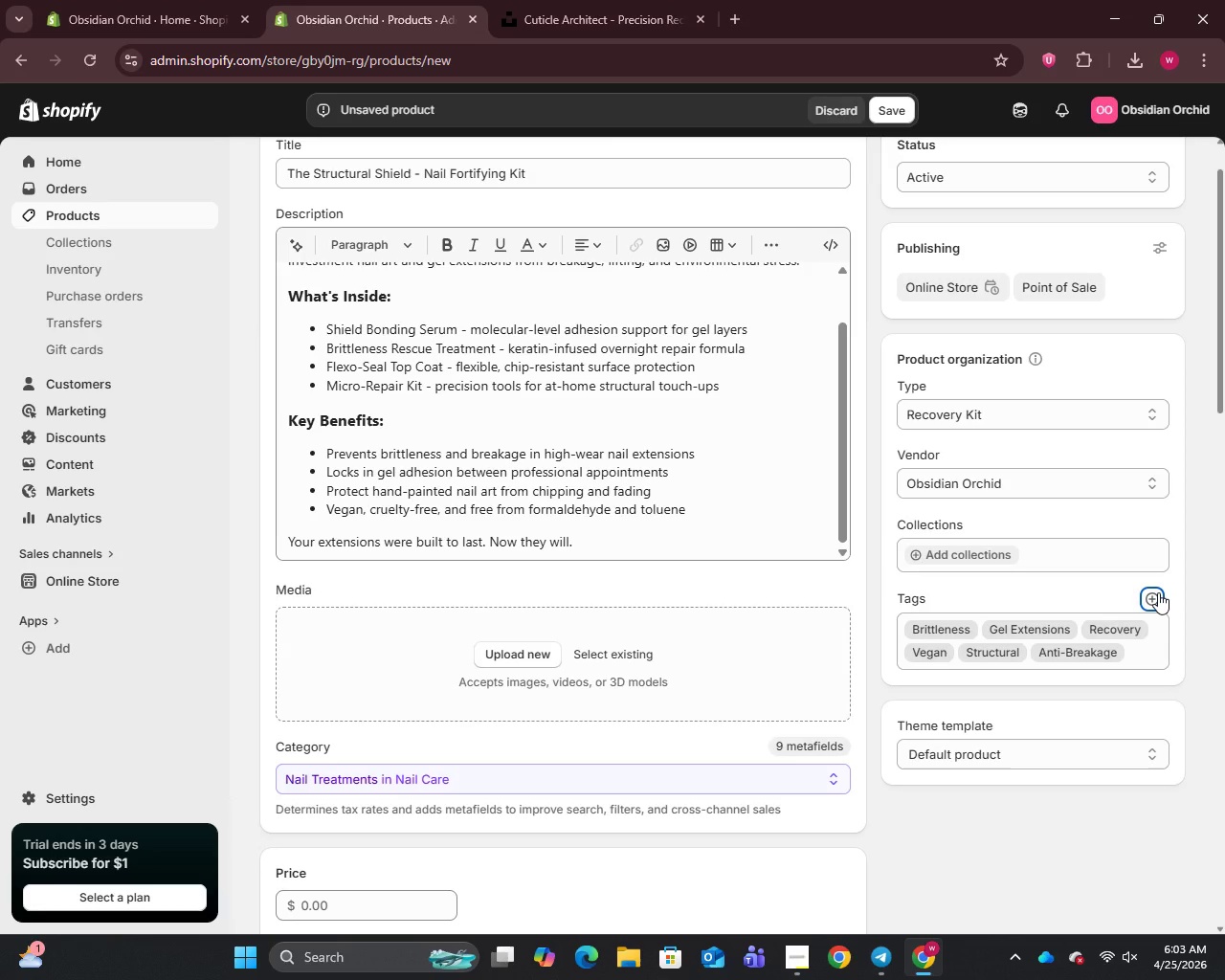 
scroll: coordinate [823, 684], scroll_direction: down, amount: 31.0
 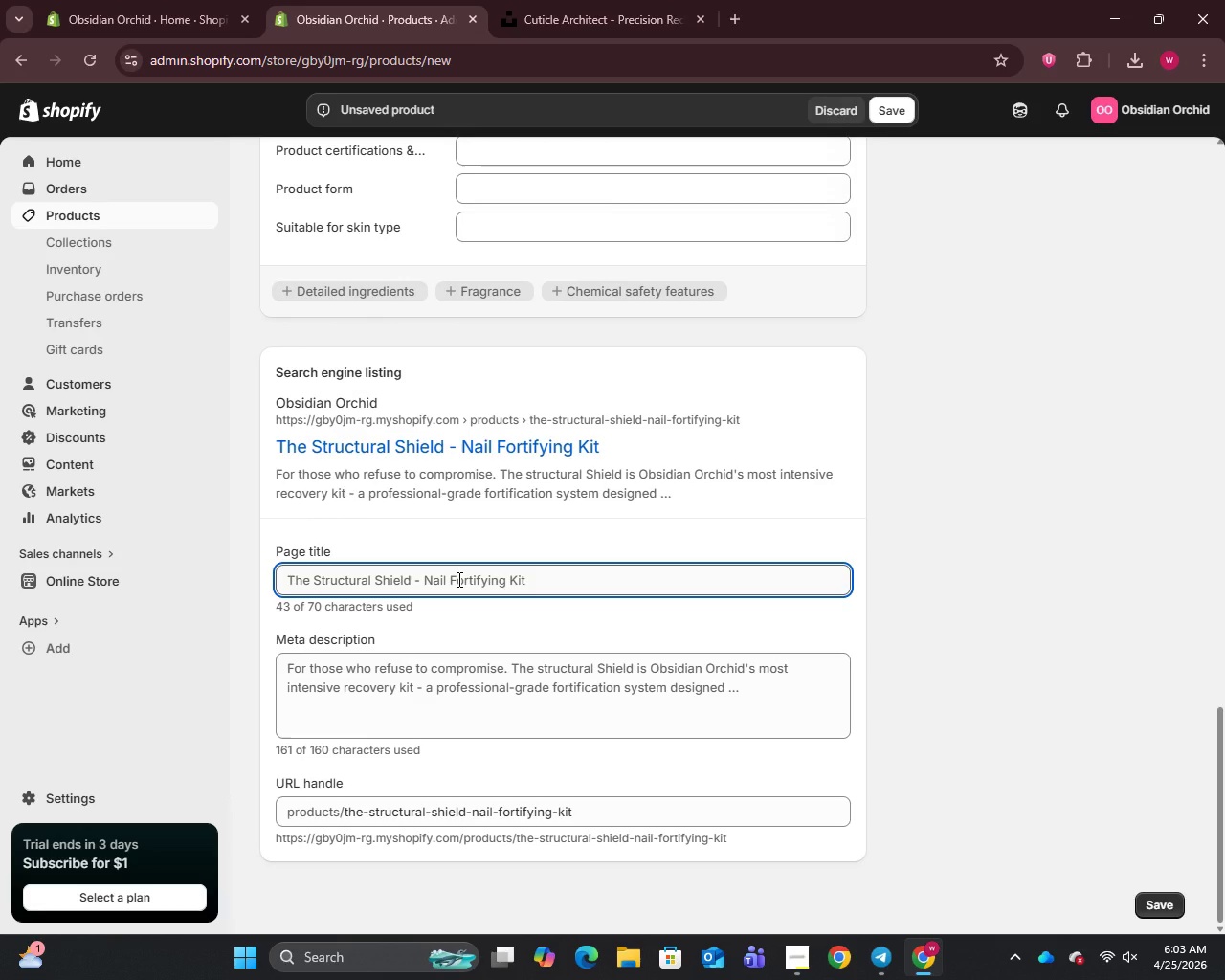 
wait(6.61)
 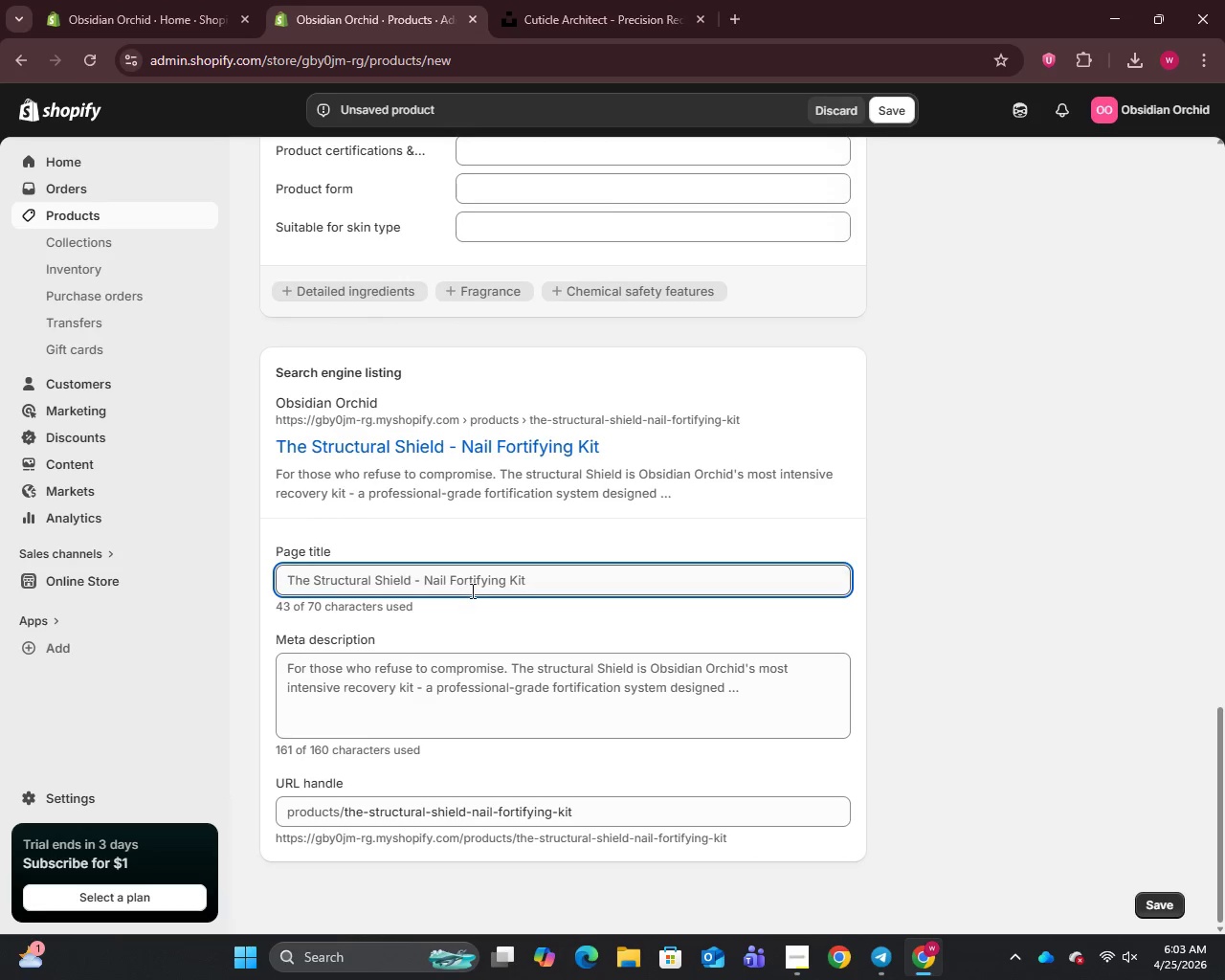 
left_click([567, 590])
 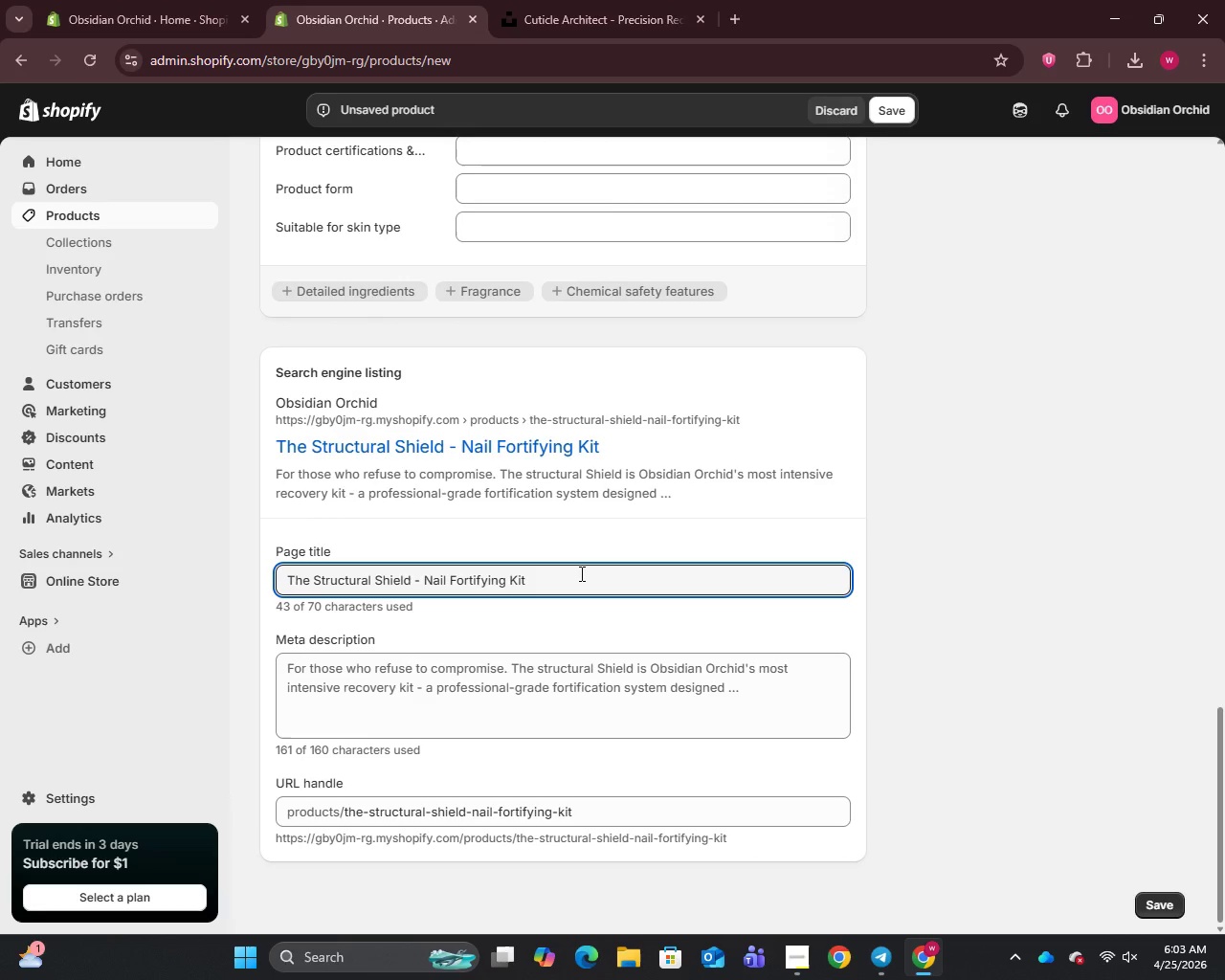 
key(Space)
 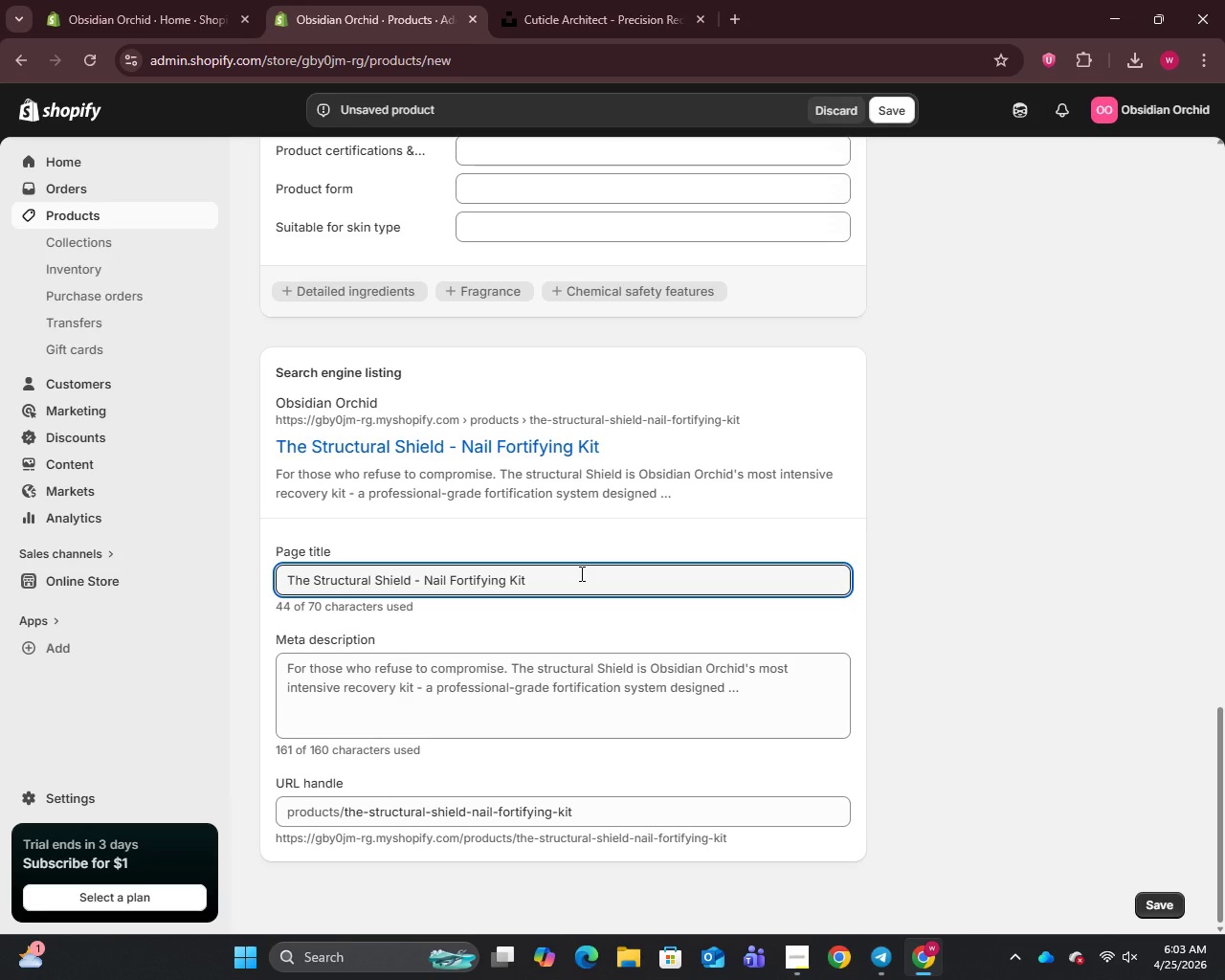 
type(by Obsidian Orchid)
 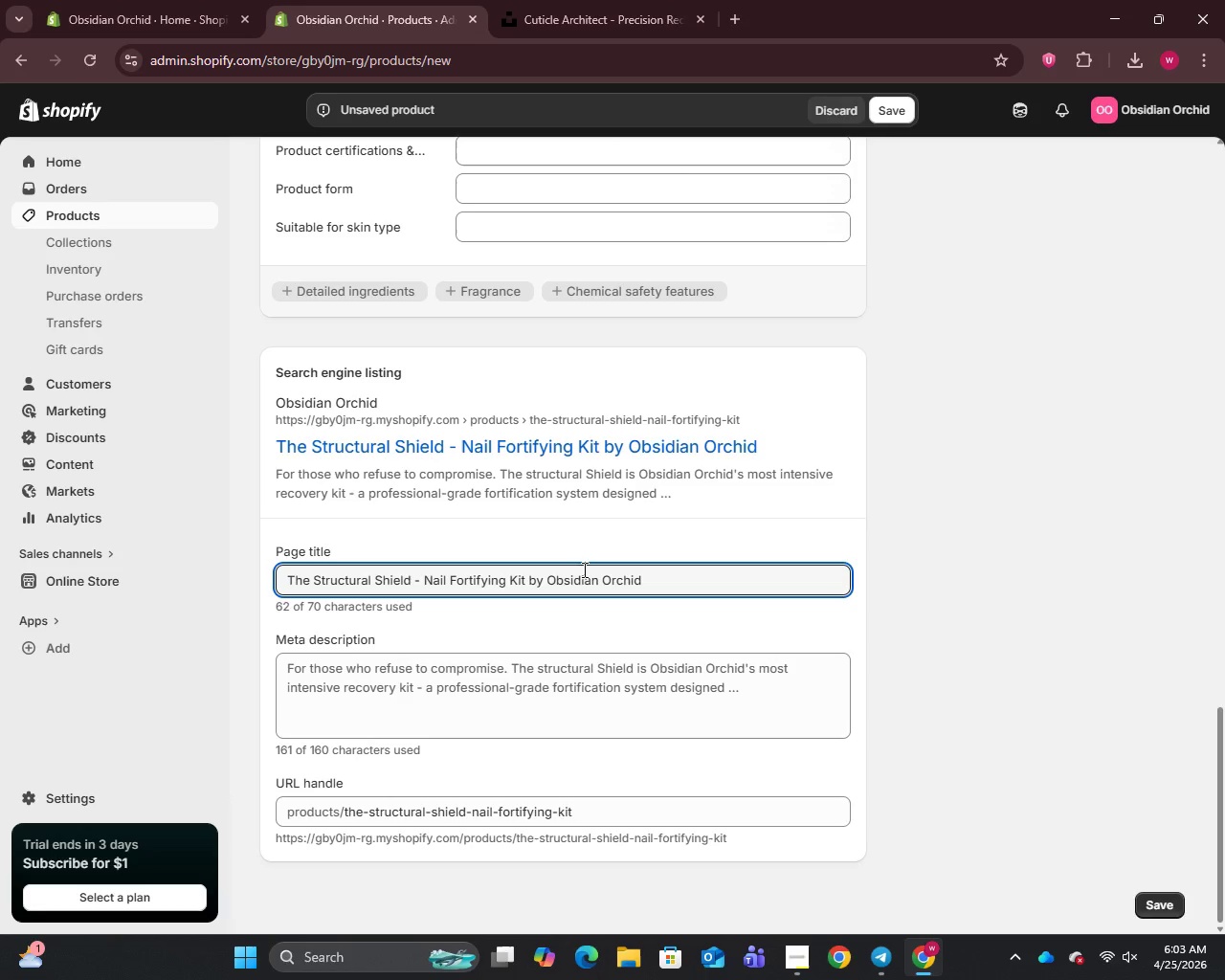 
left_click([612, 692])
 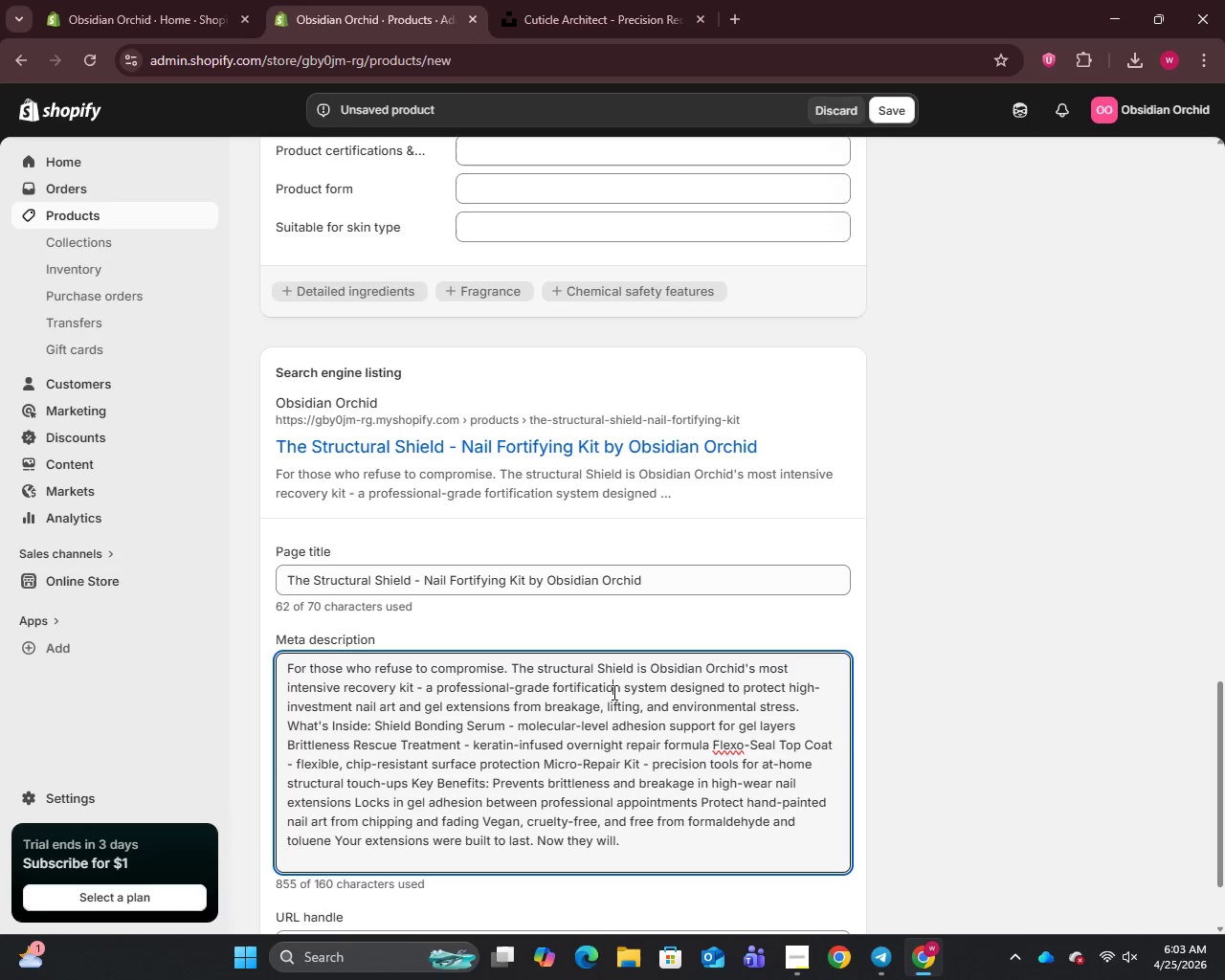 
key(Control+S)
 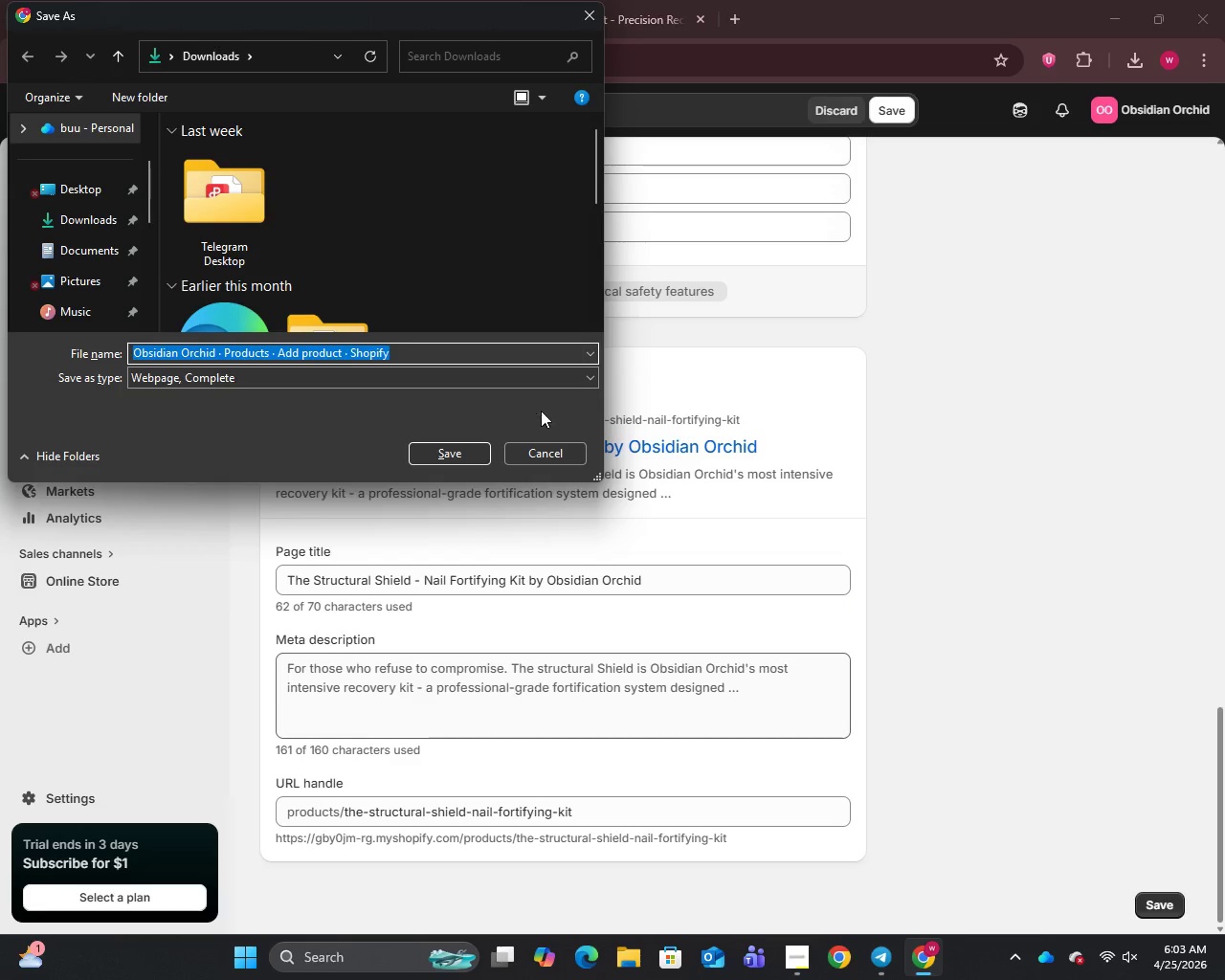 
left_click([553, 453])
 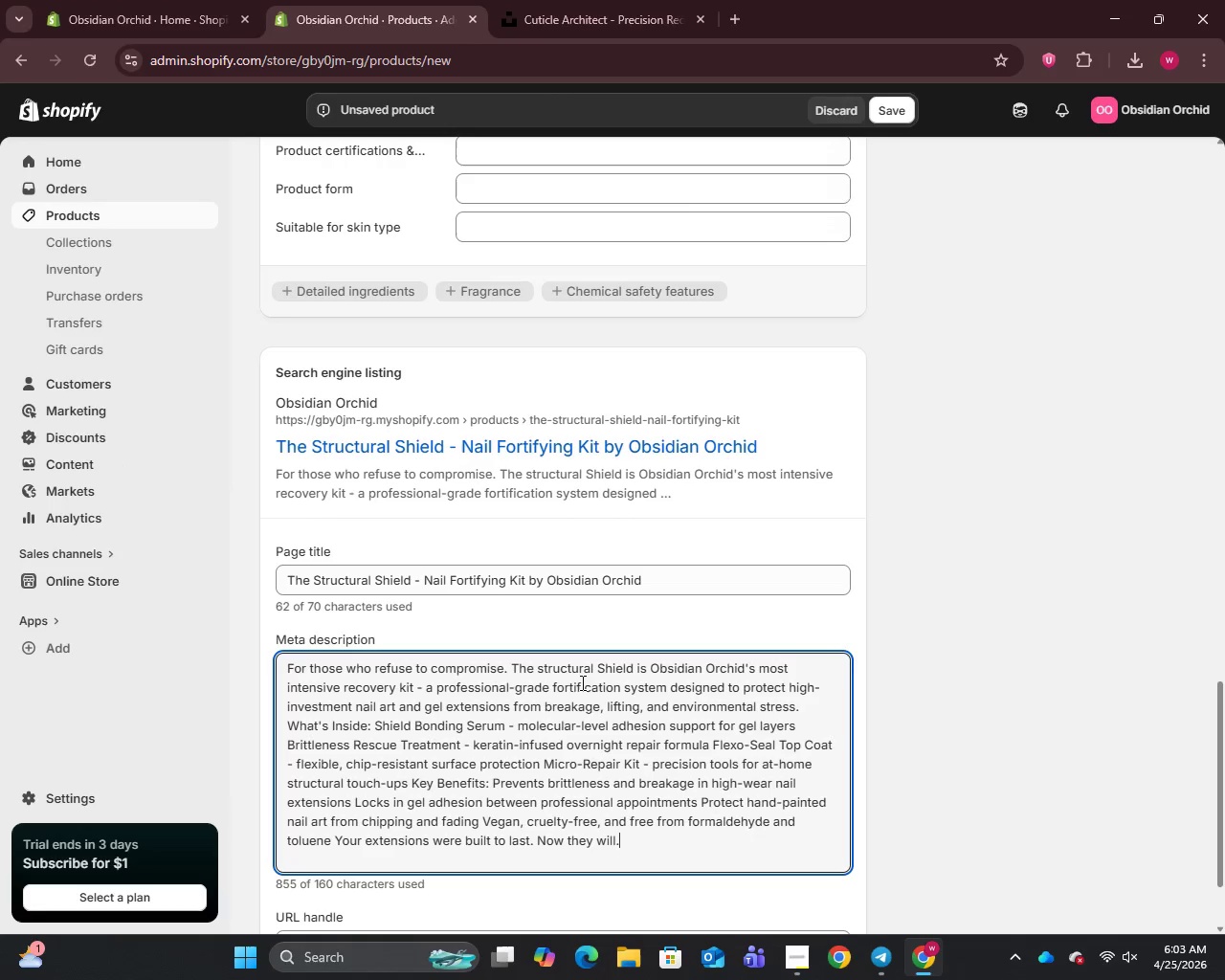 
left_click([581, 685])
 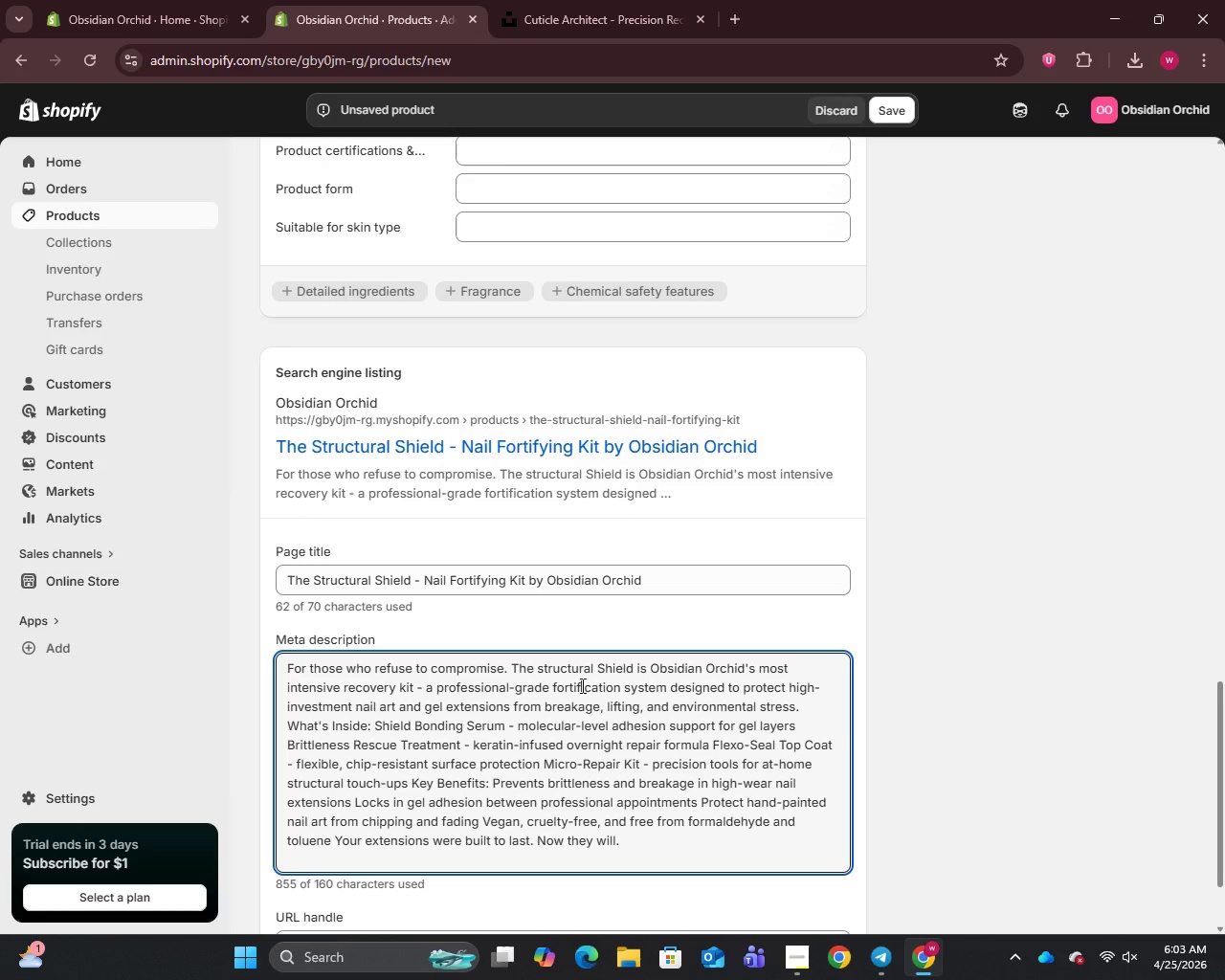 
key(Control+A)
 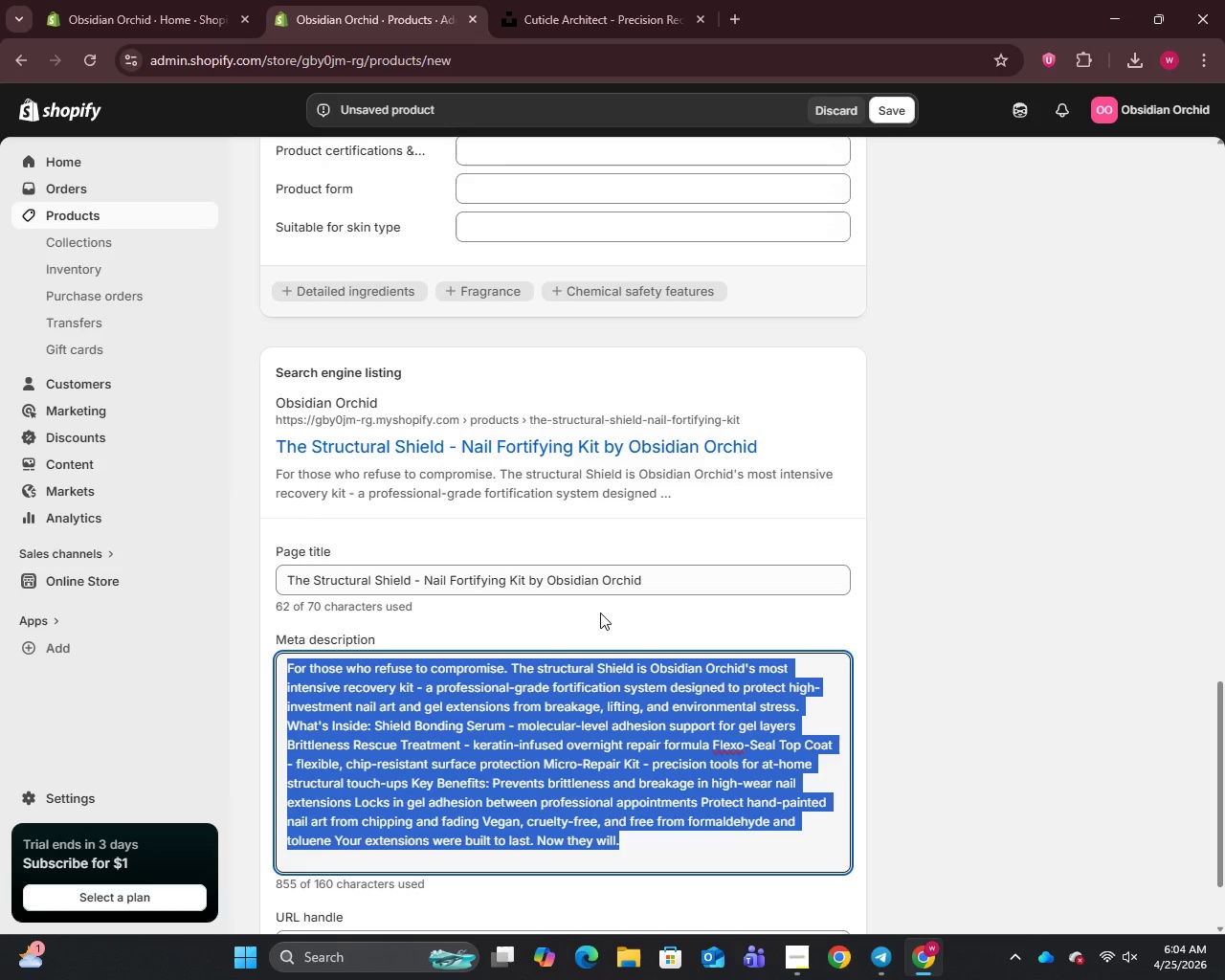 
type(Protect gel extensions from breakage and lifting with )
key(Backspace)
type( The Structural Shield. Professional nao)
key(Backspace)
type(il recovery in Travel, Studio & Lux sizes.)
 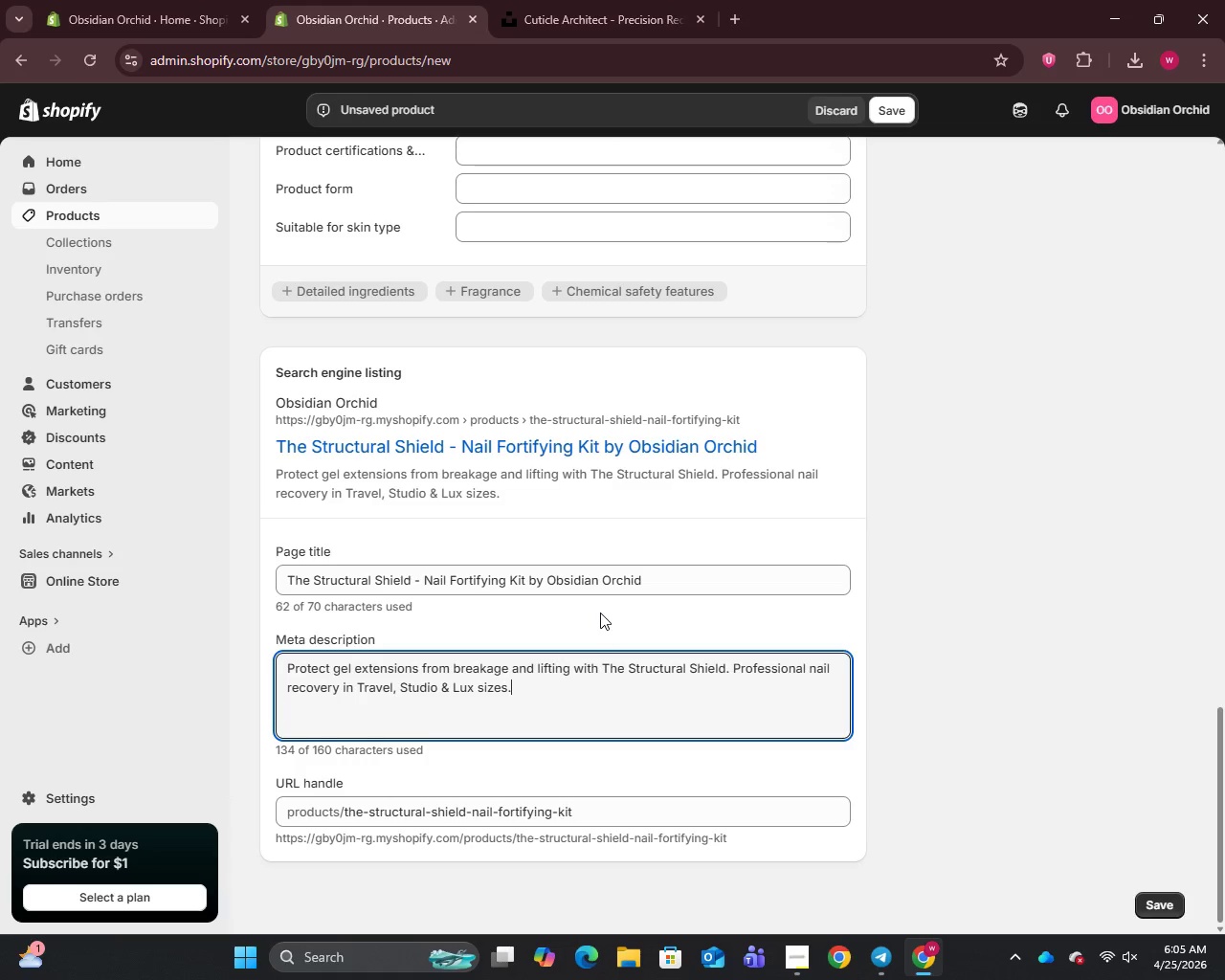 
wait(5.31)
 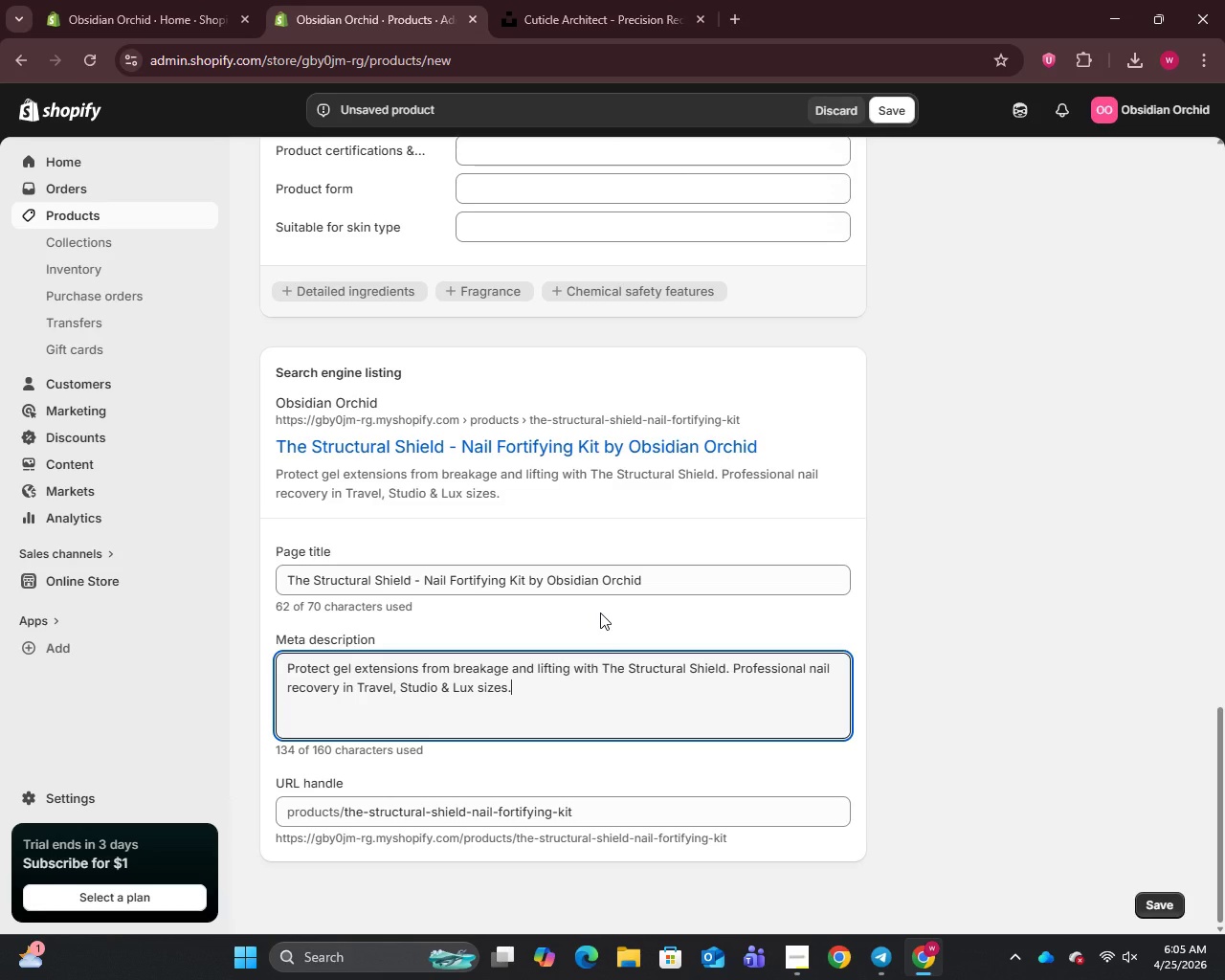 
left_click_drag(start_coordinate=[467, 813], to_coordinate=[624, 809])
 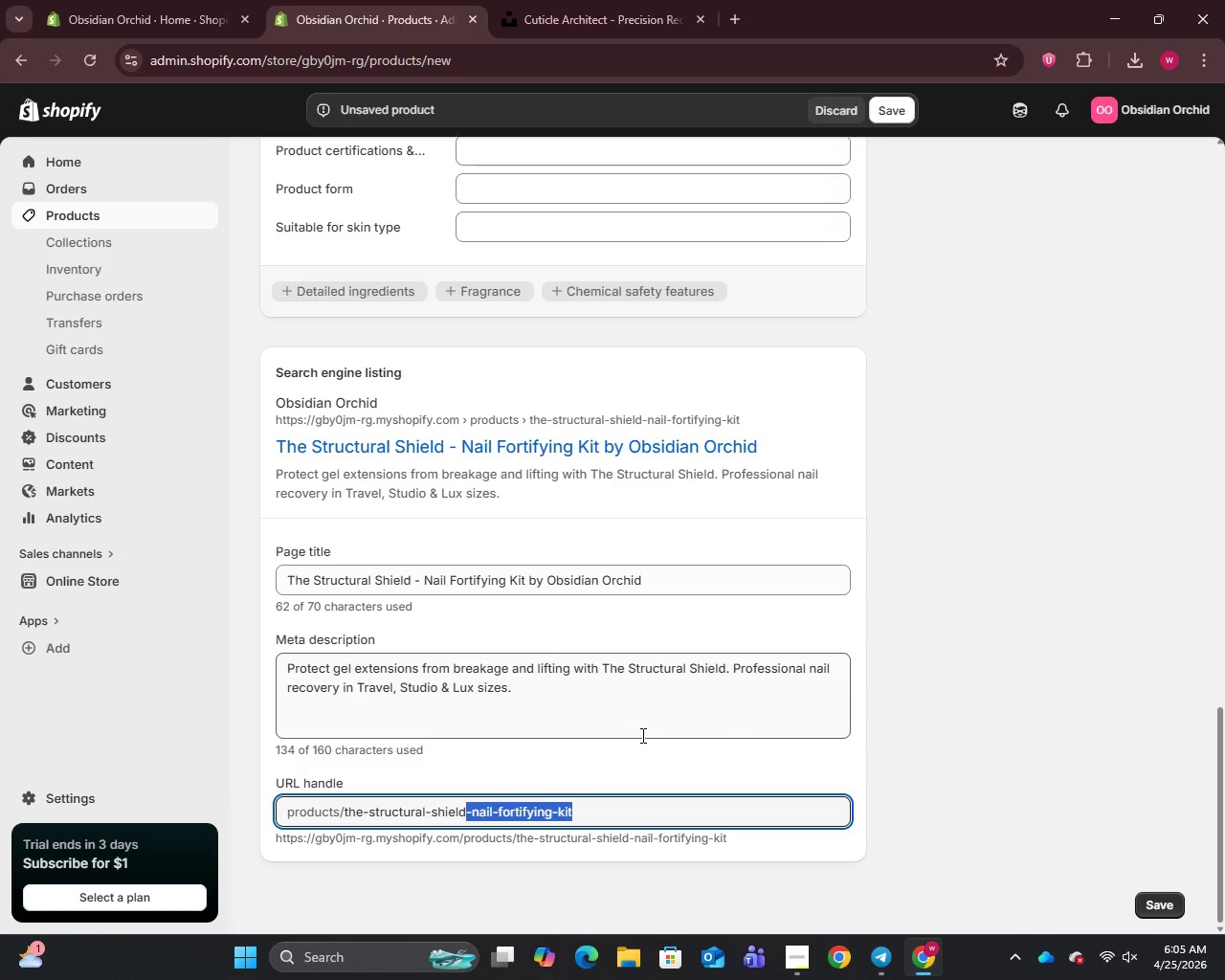 
key(Backspace)
 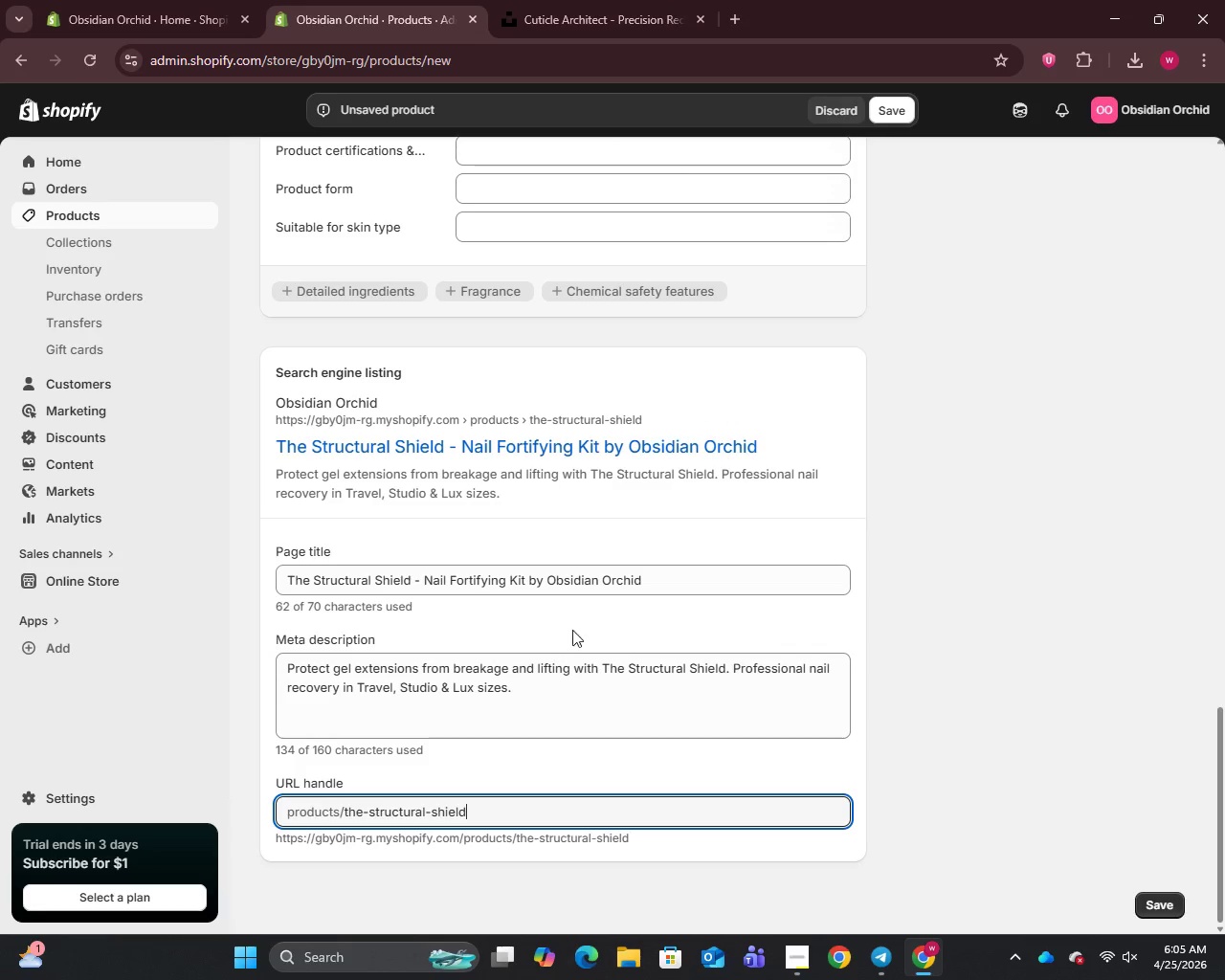 
scroll: coordinate [393, 575], scroll_direction: up, amount: 22.0
 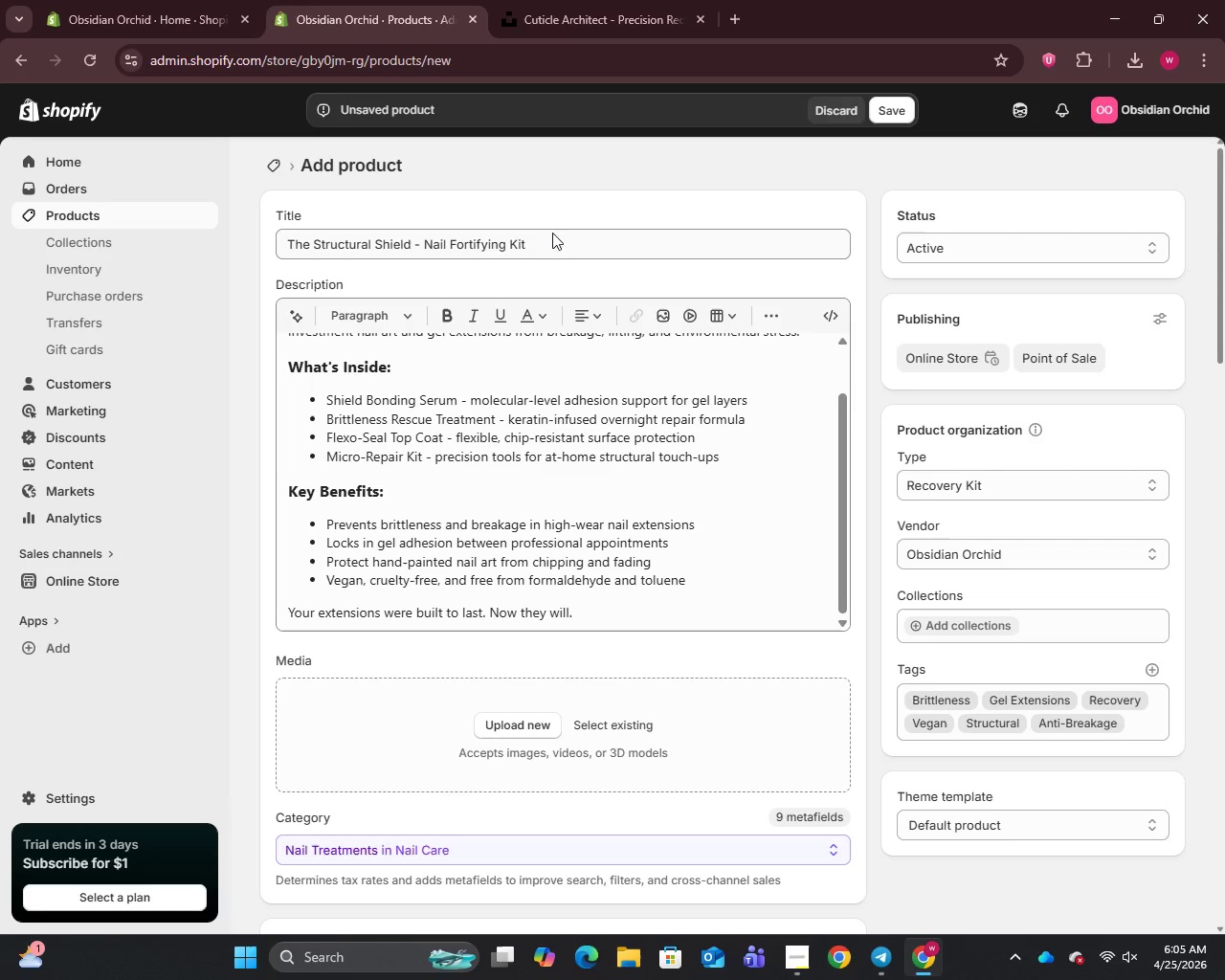 
left_click_drag(start_coordinate=[550, 242], to_coordinate=[286, 263])
 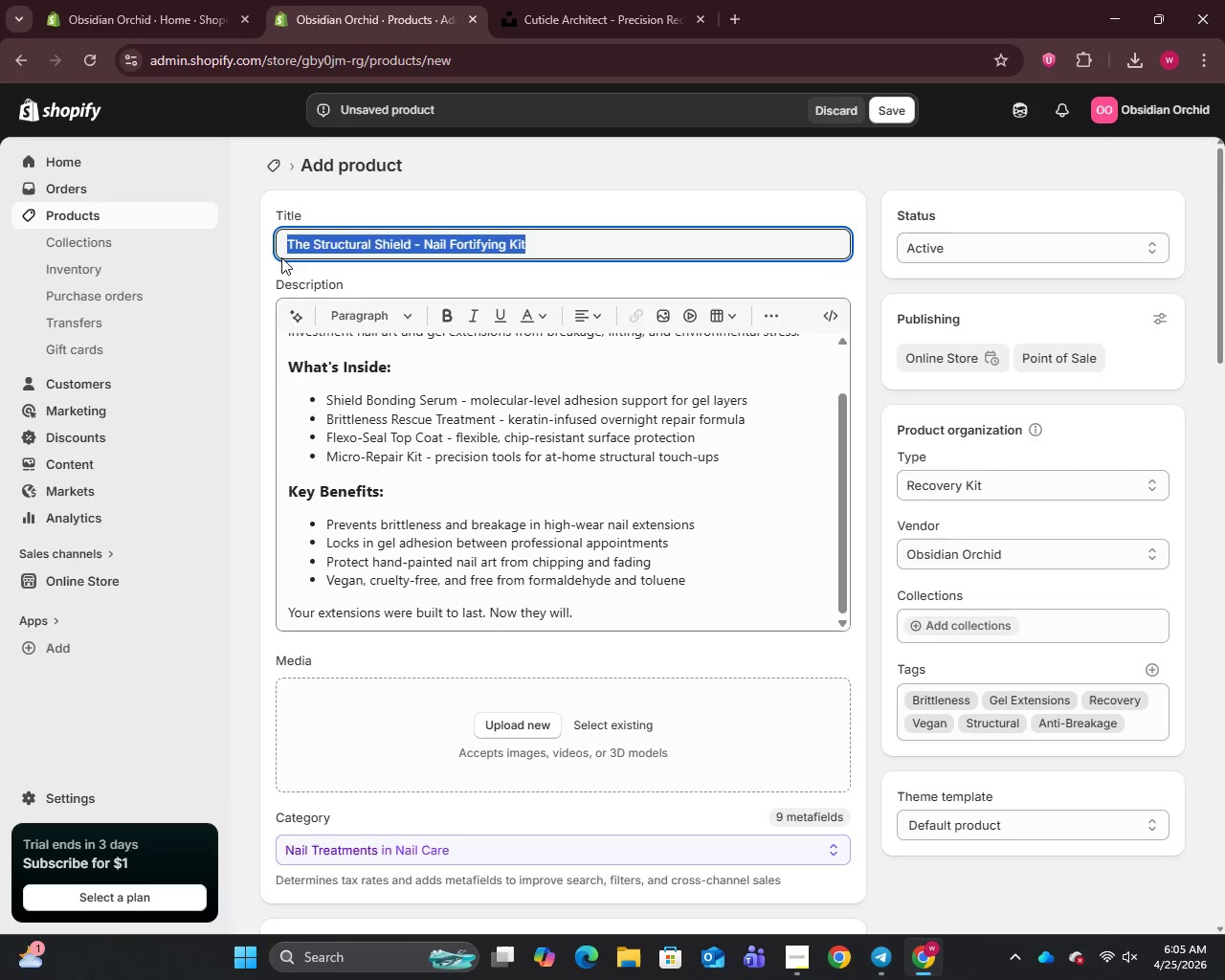 
key(Control+C)
 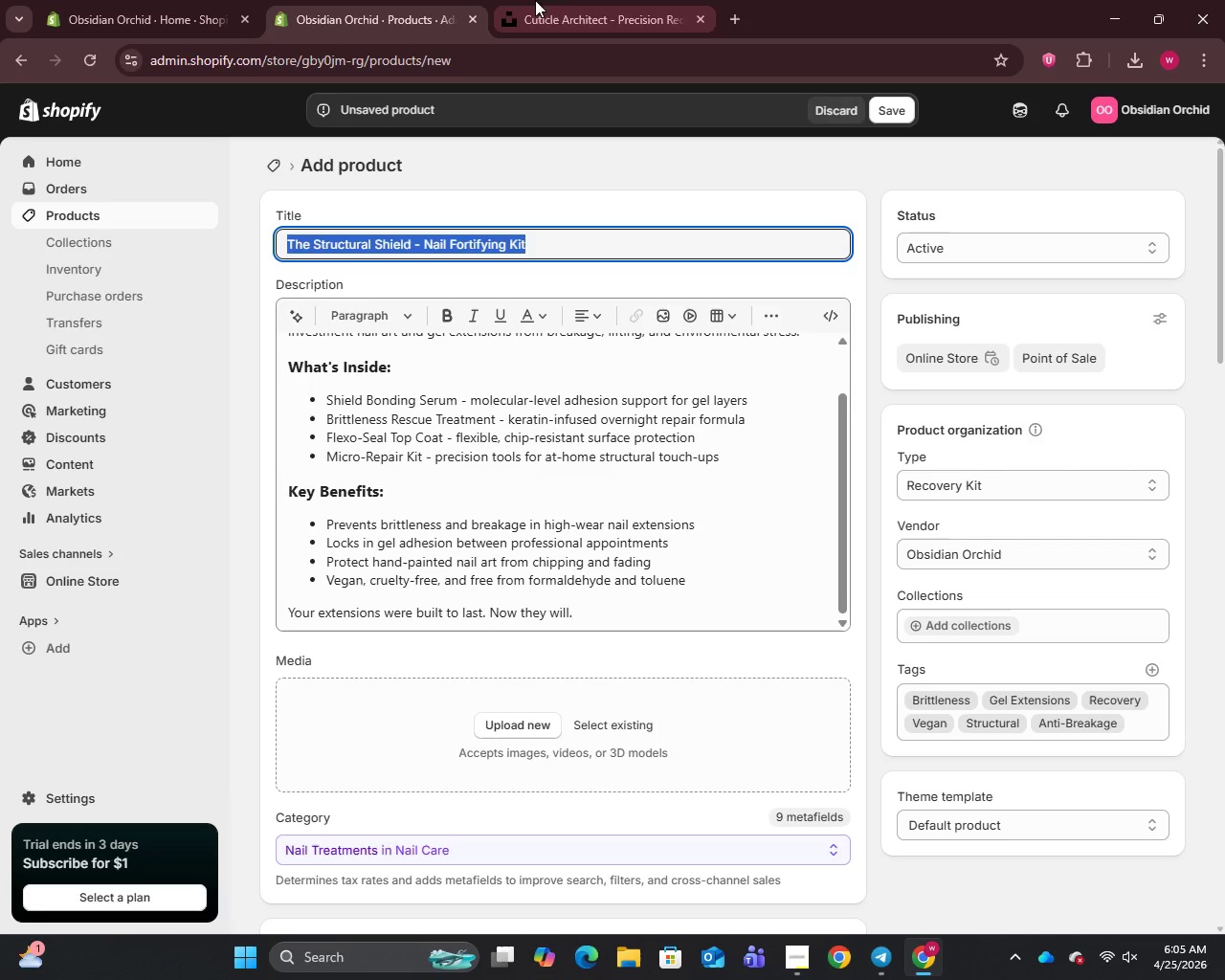 
left_click([560, 0])
 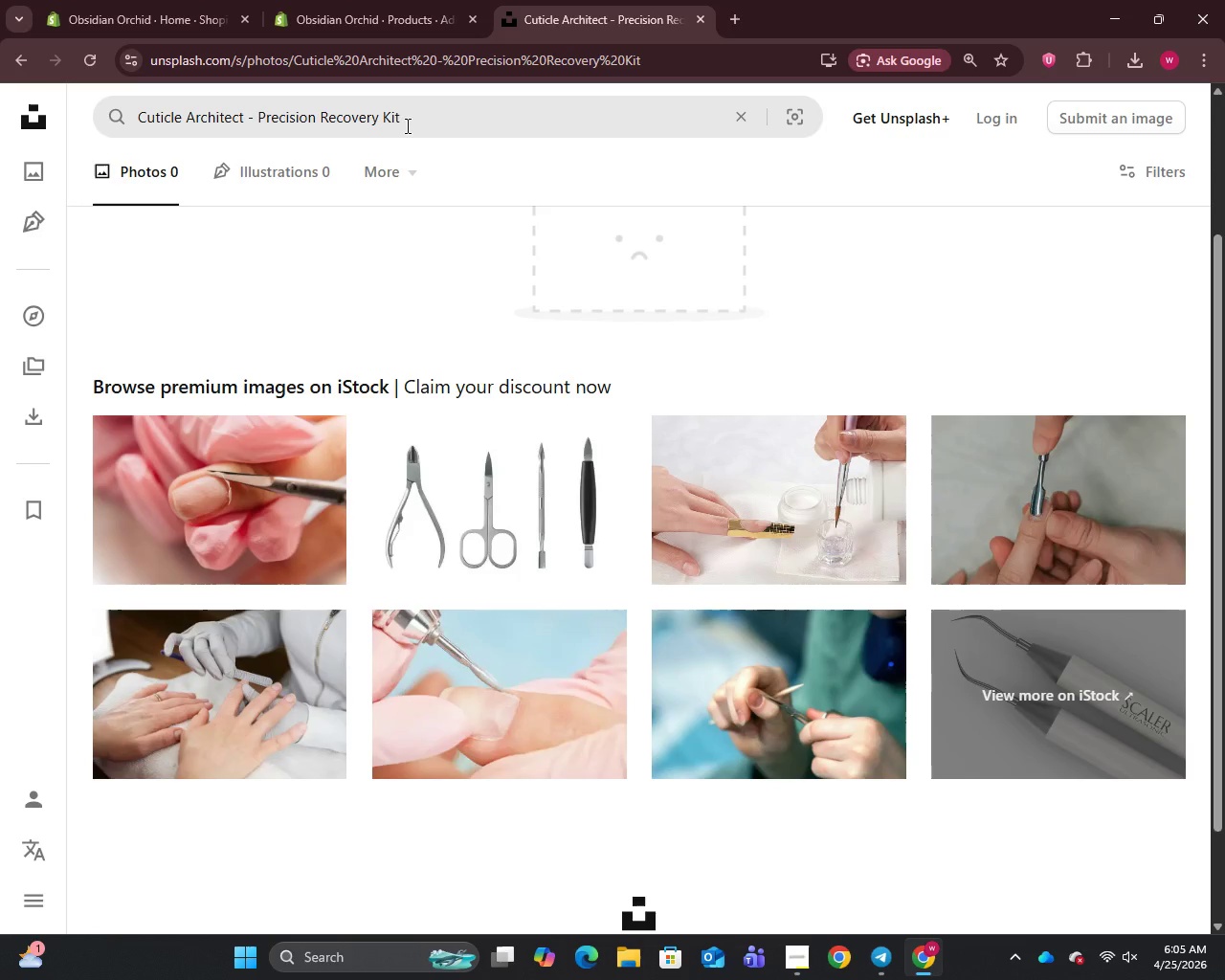 
left_click([406, 125])
 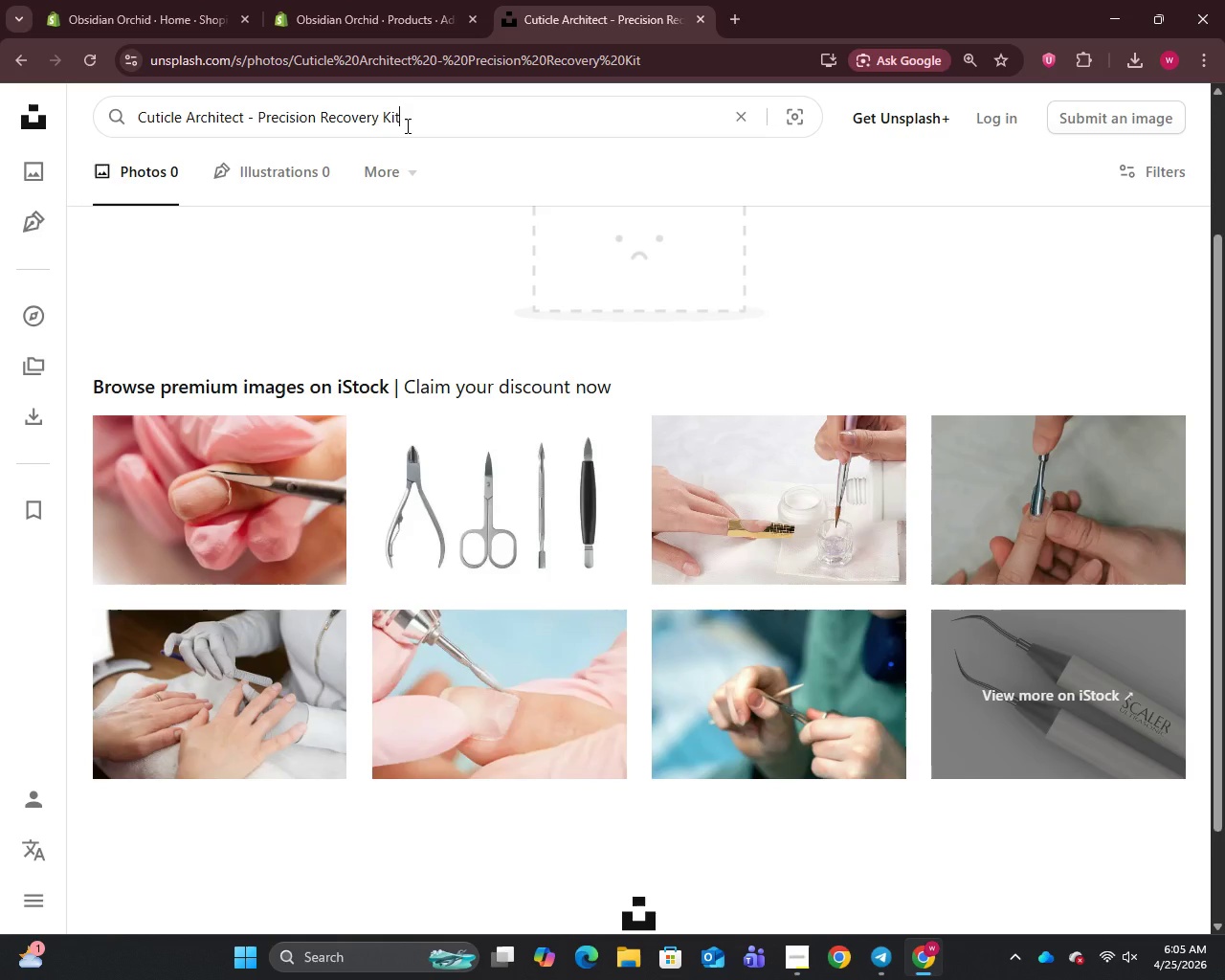 
key(Control+A)
 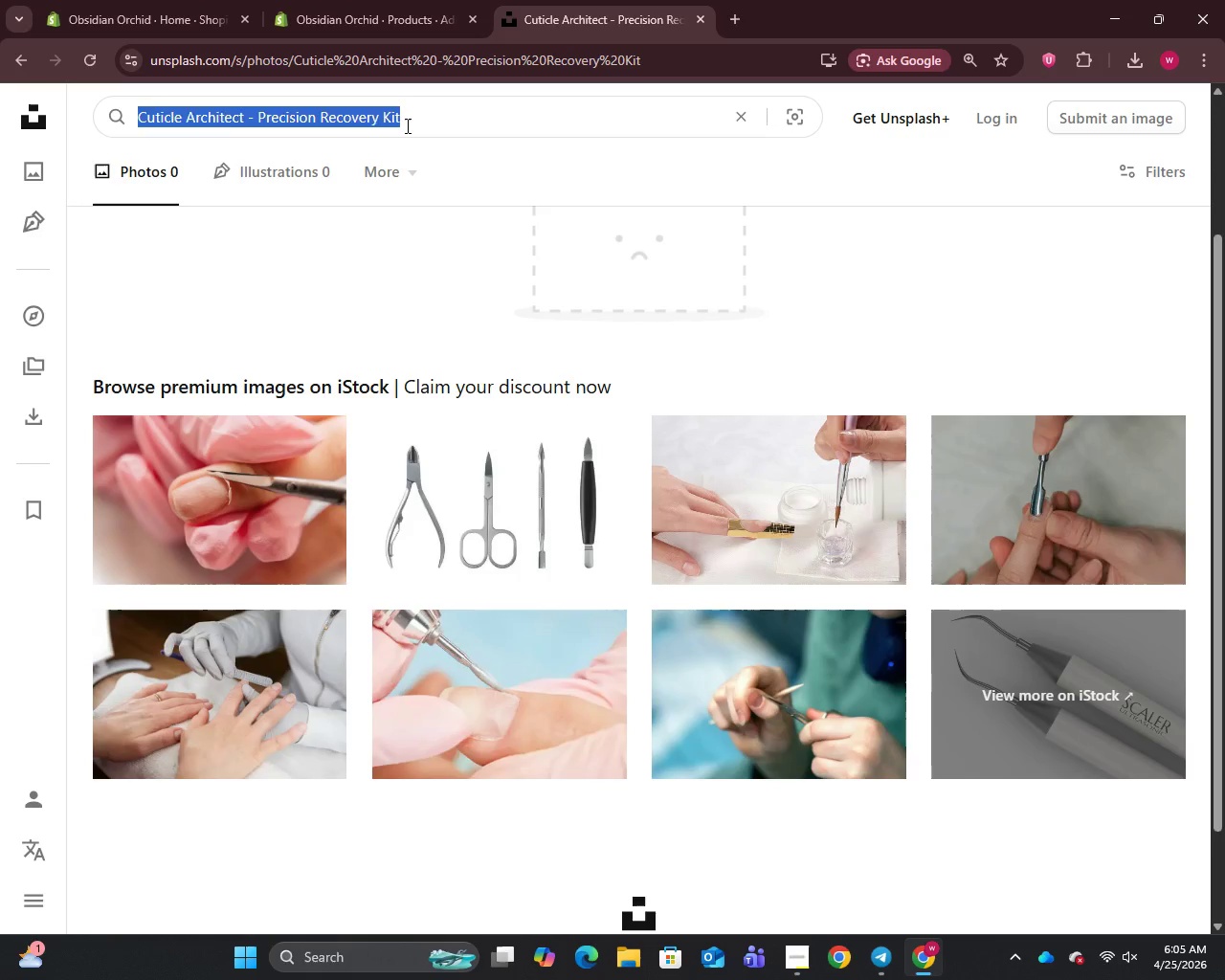 
key(Control+V)
 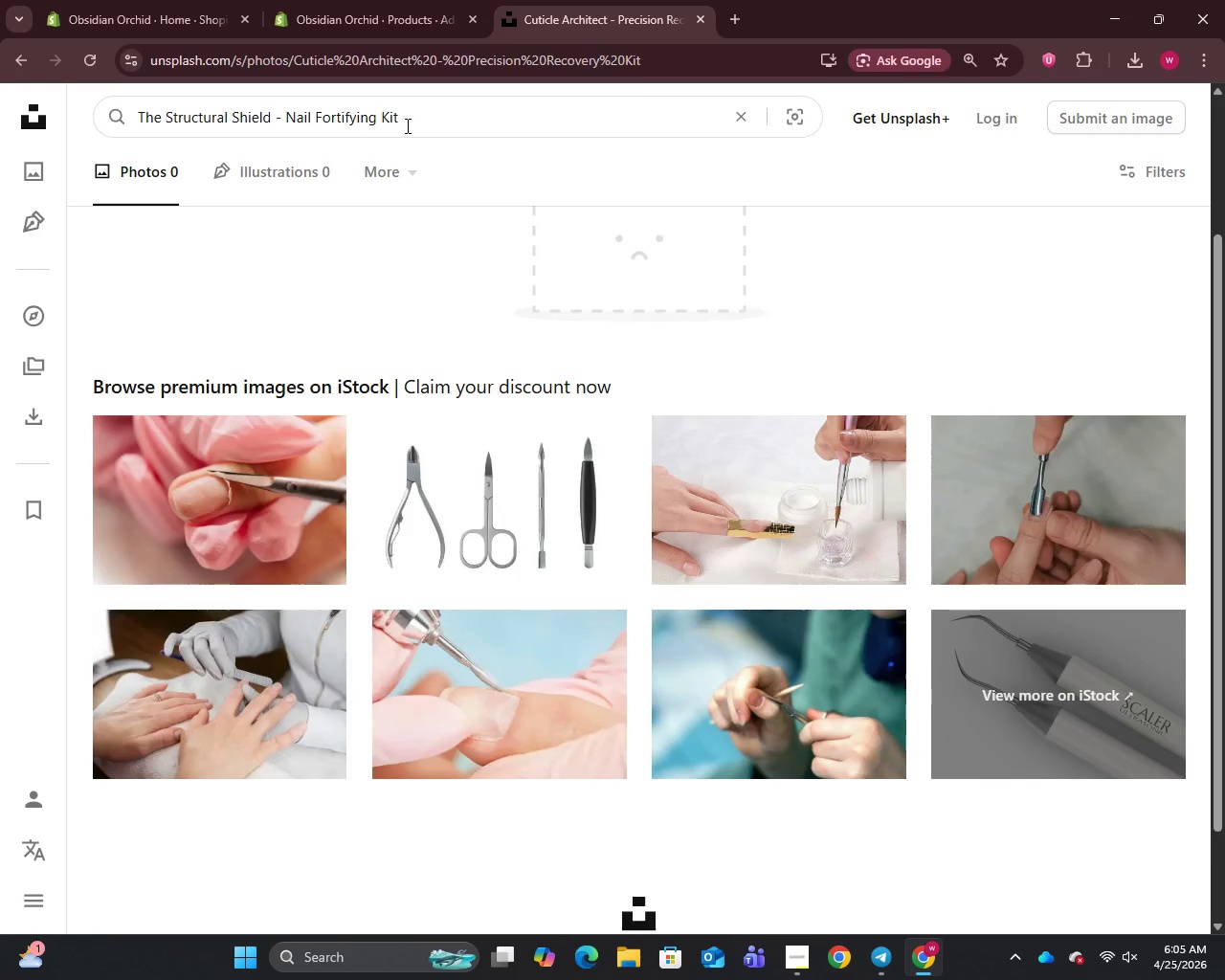 
key(Enter)
 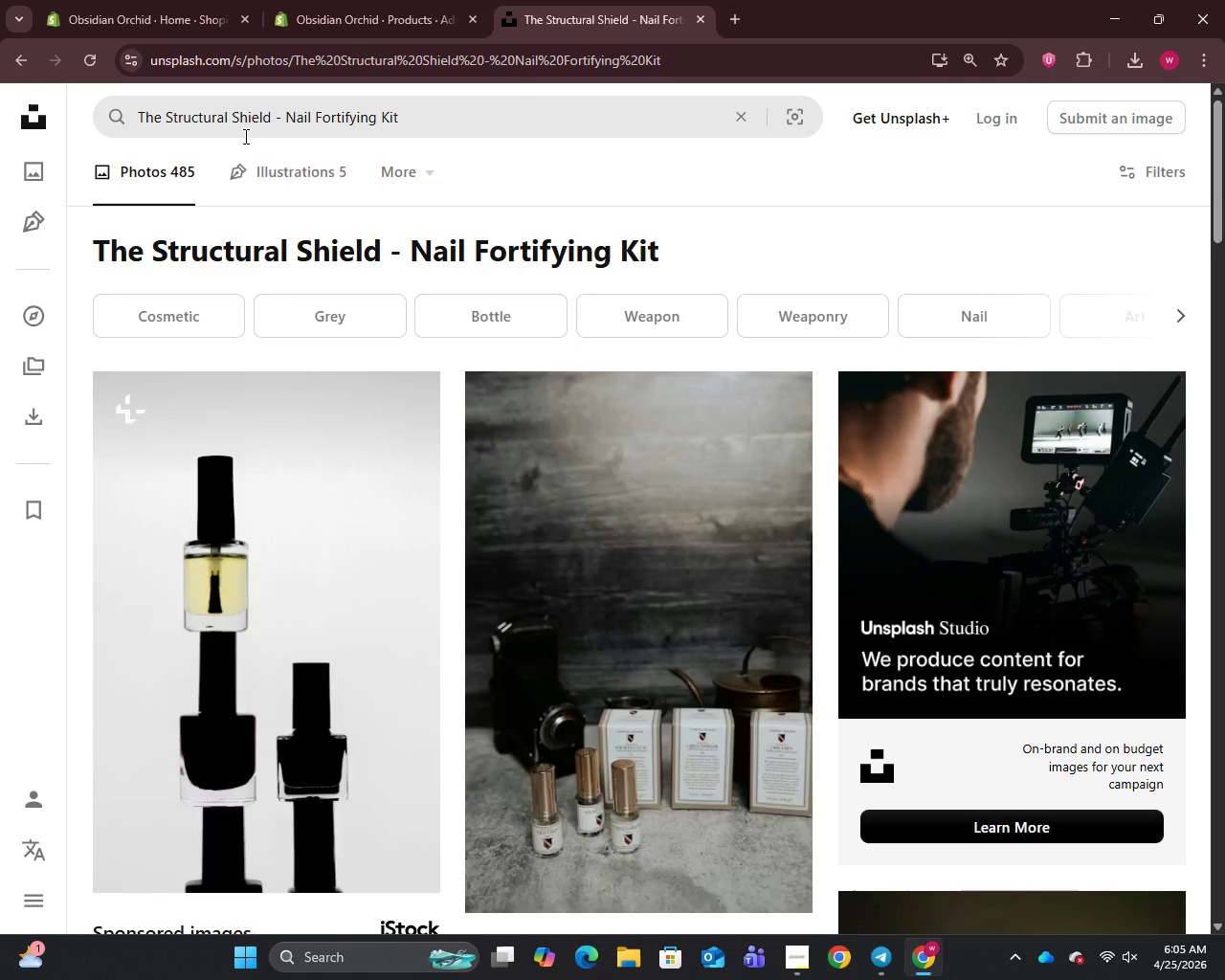 
wait(6.84)
 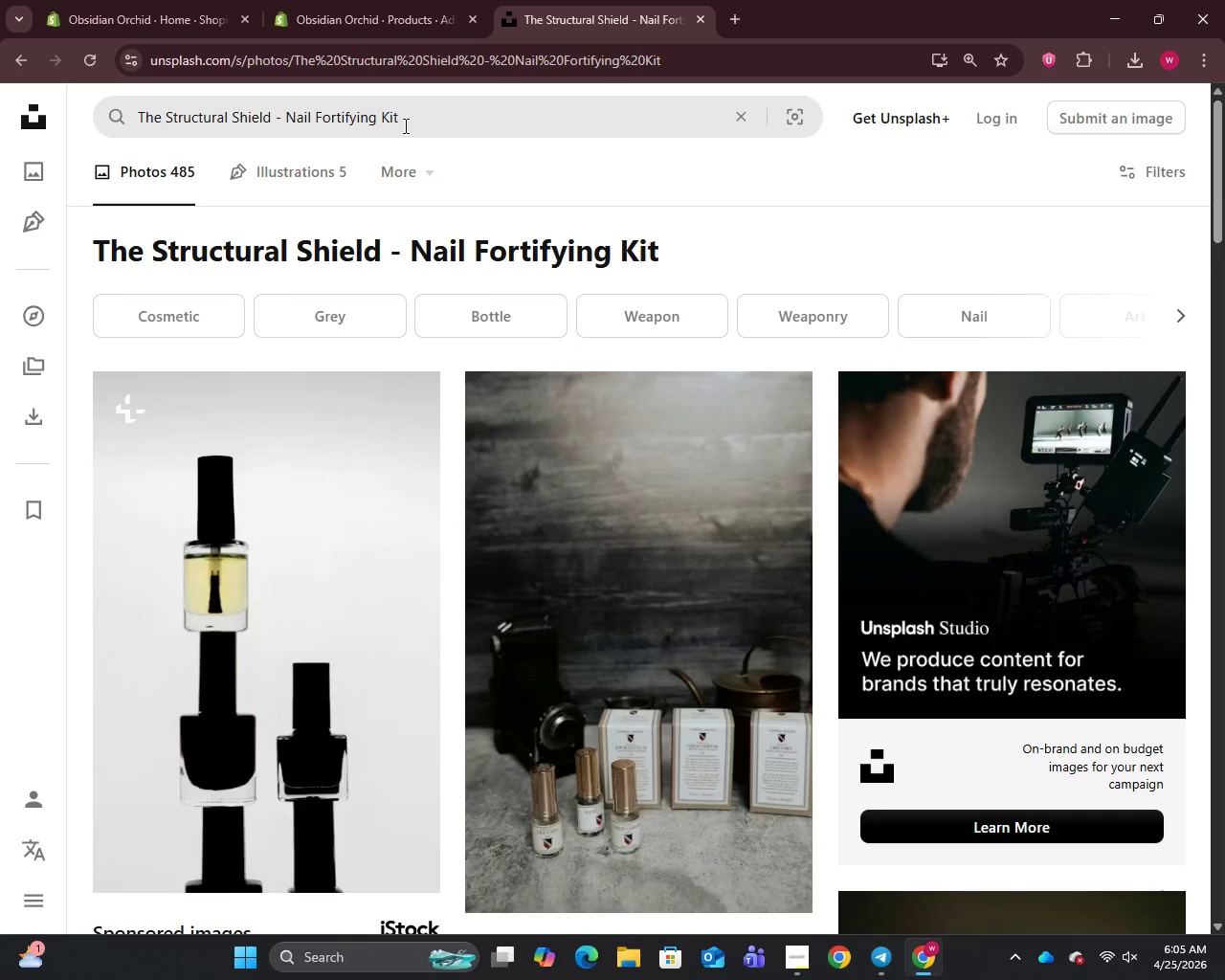 
scroll: coordinate [630, 514], scroll_direction: down, amount: 20.0
 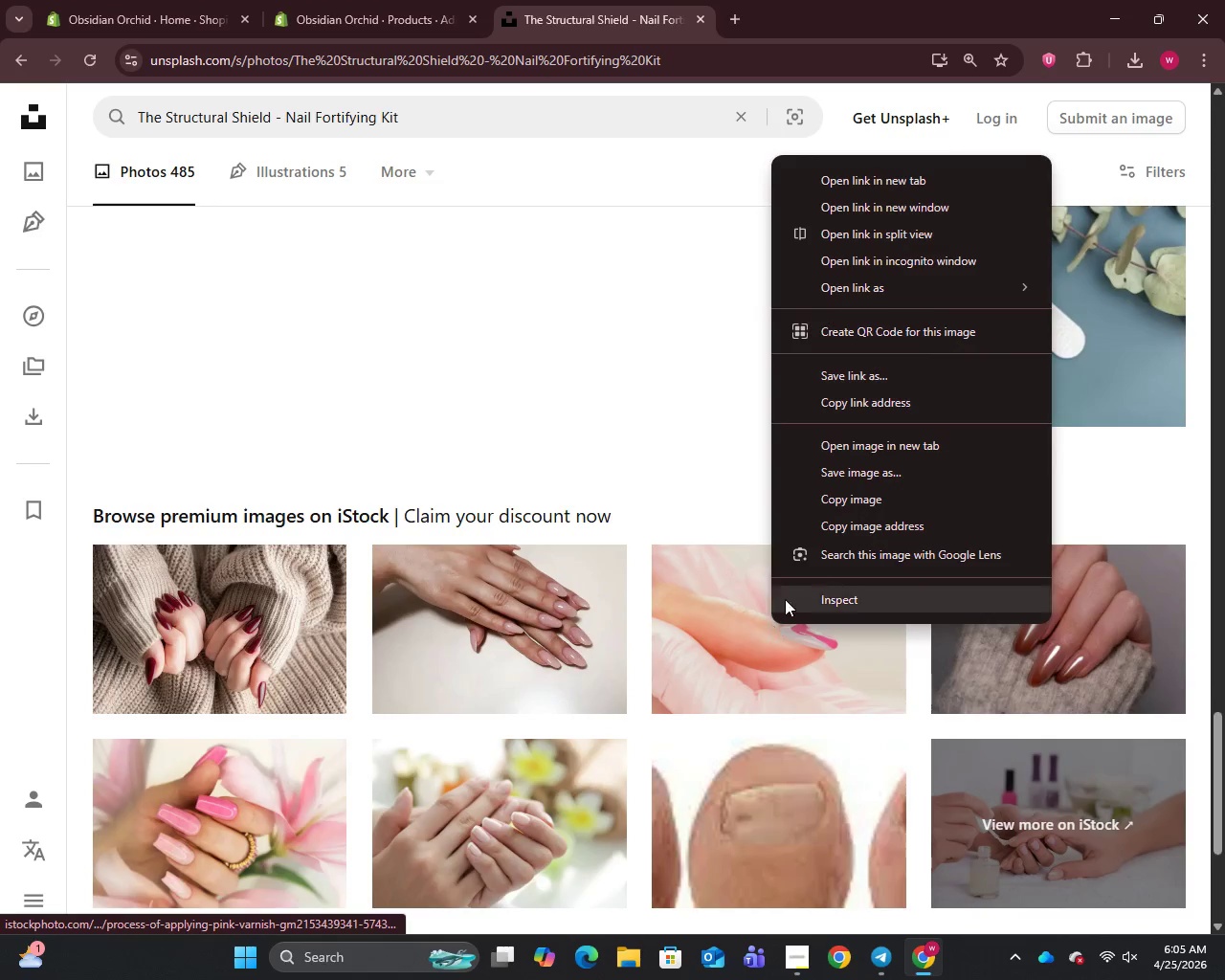 
left_click([845, 477])
 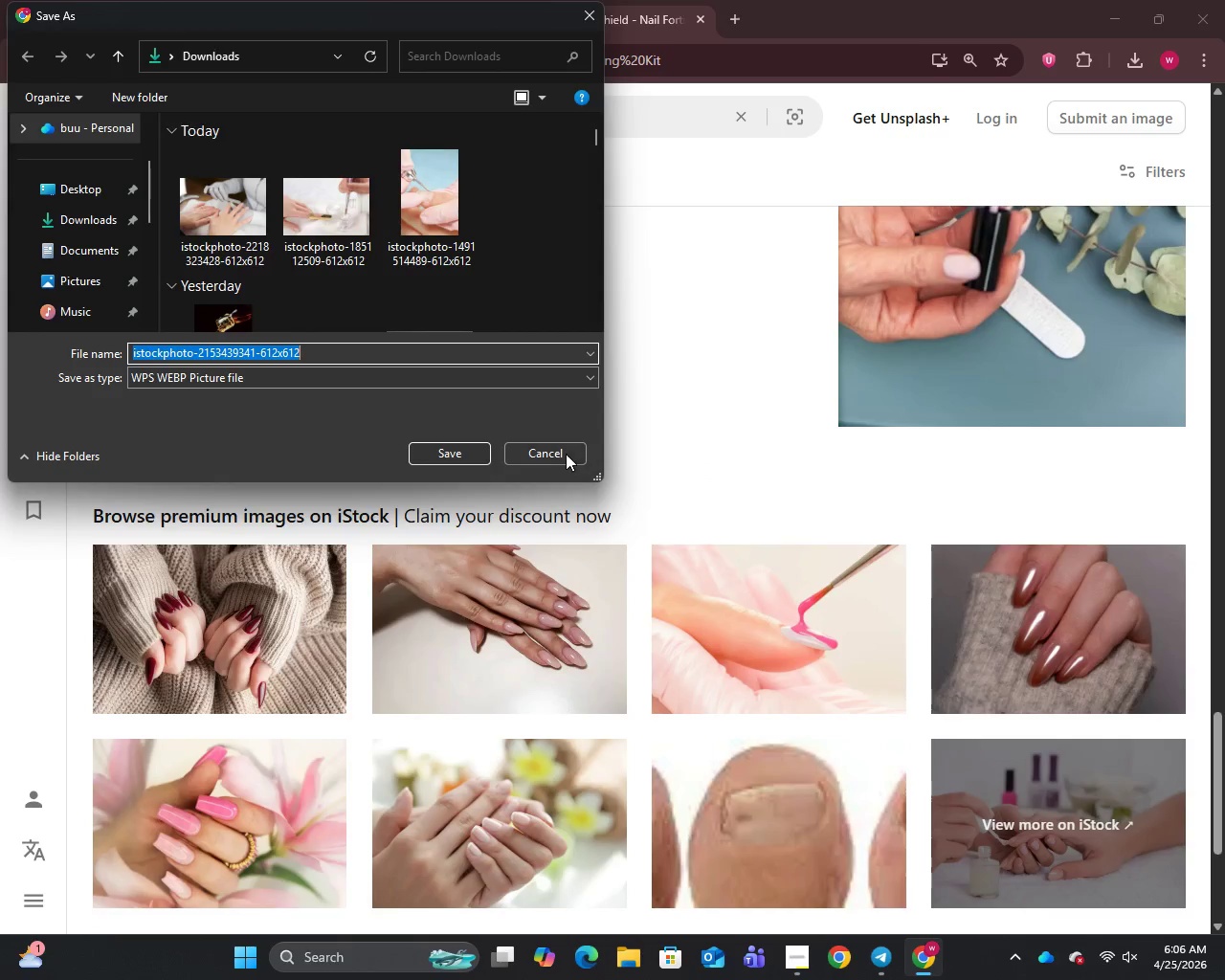 
left_click([459, 452])
 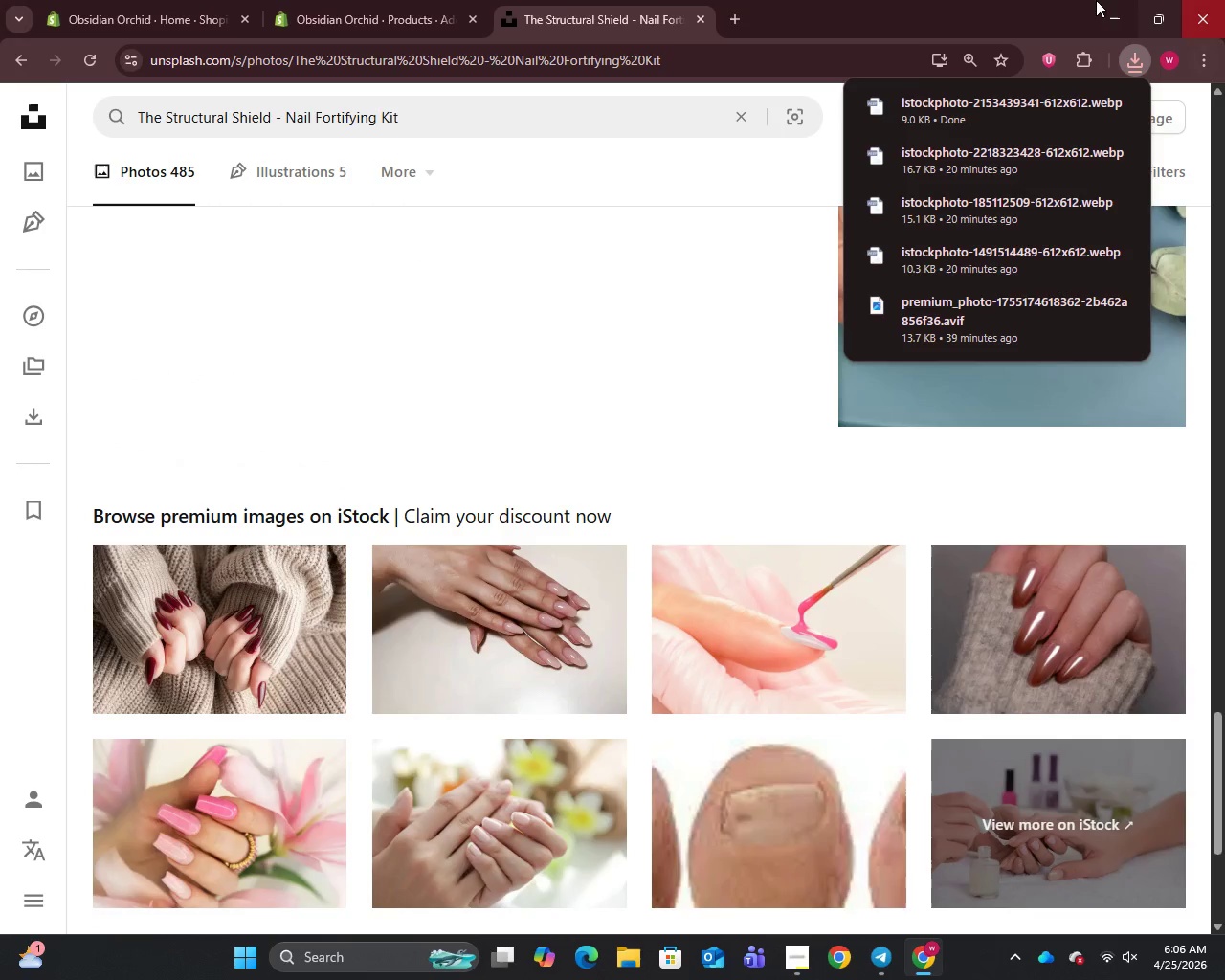 
left_click([410, 0])
 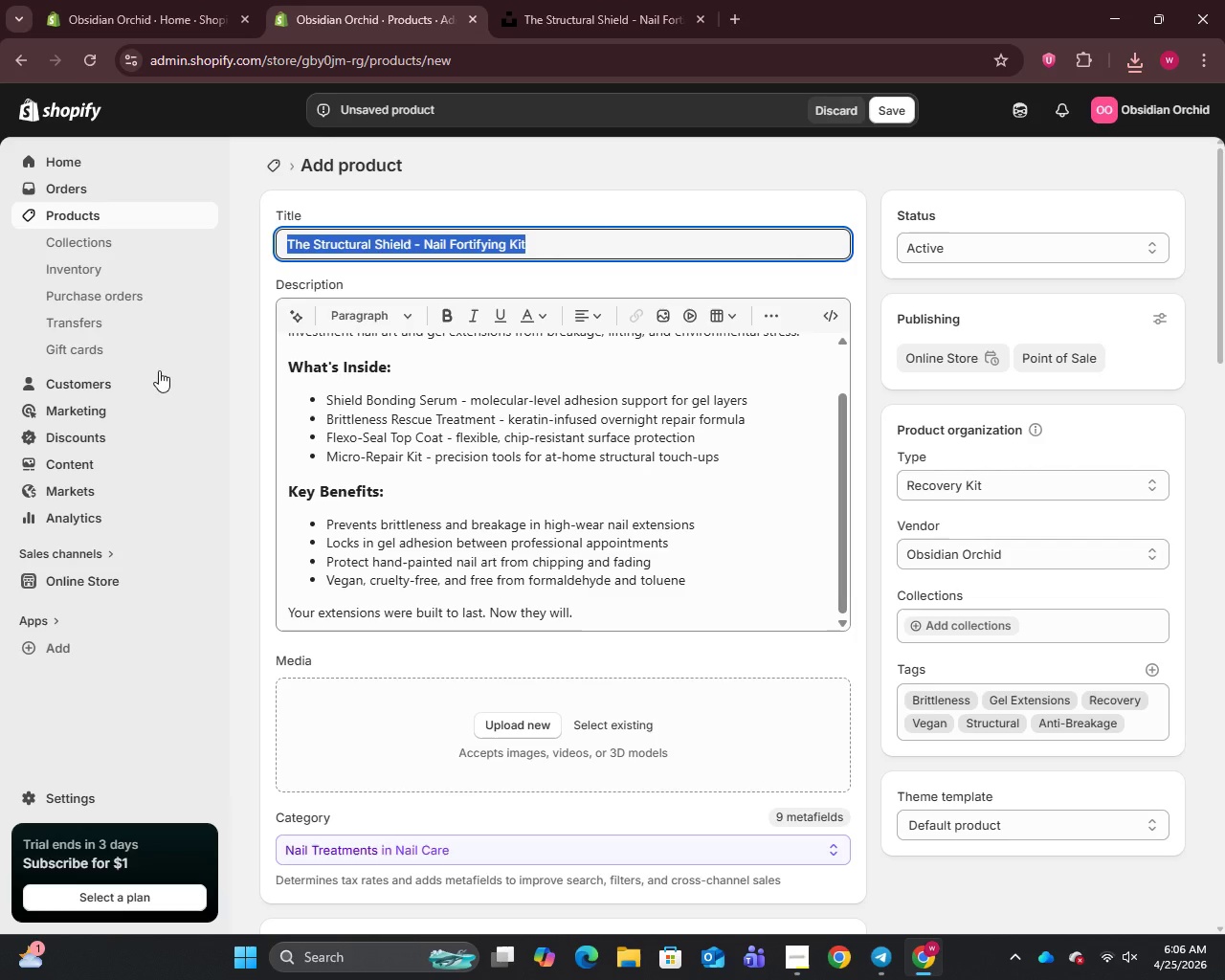 
left_click([511, 723])
 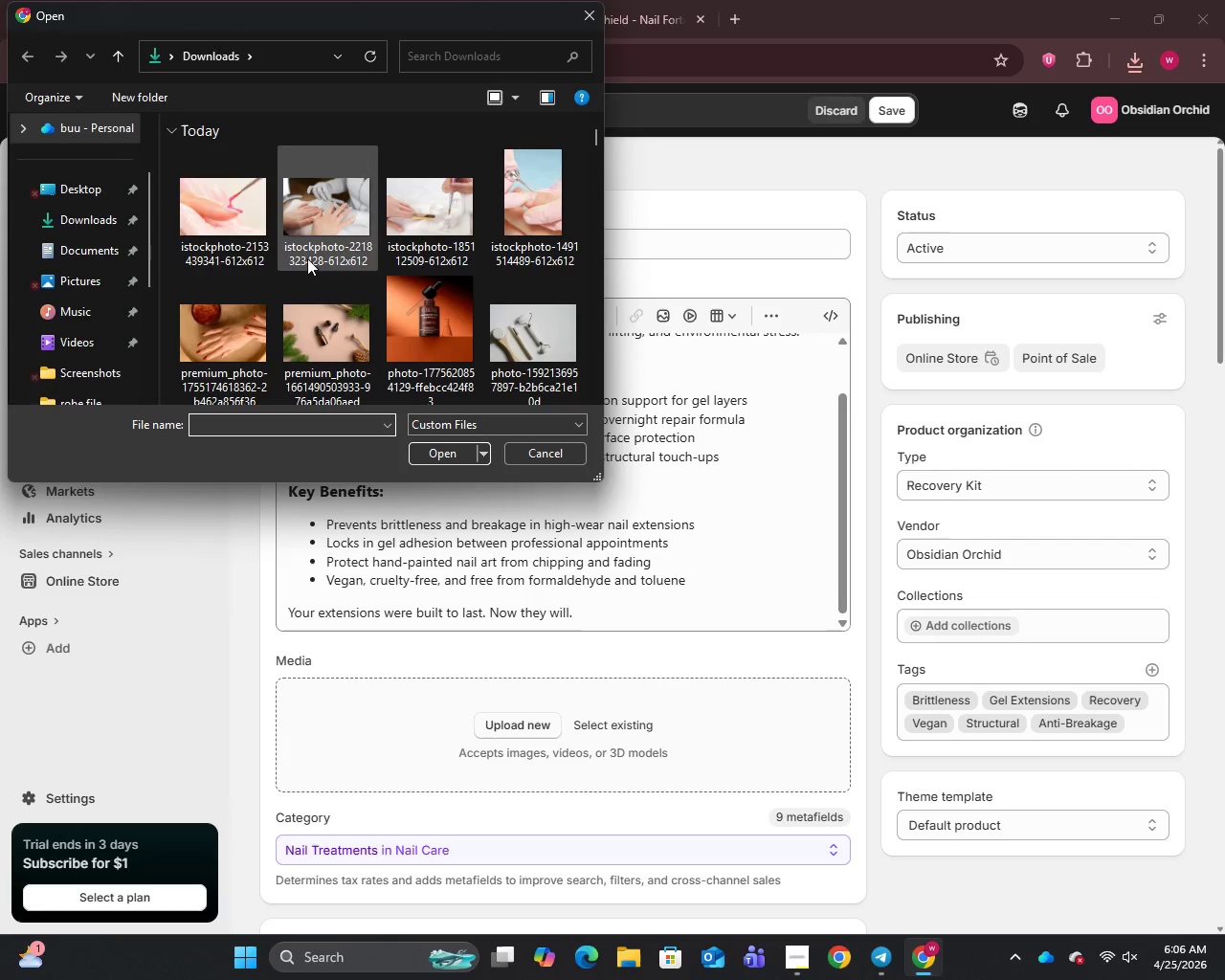 
left_click([230, 215])
 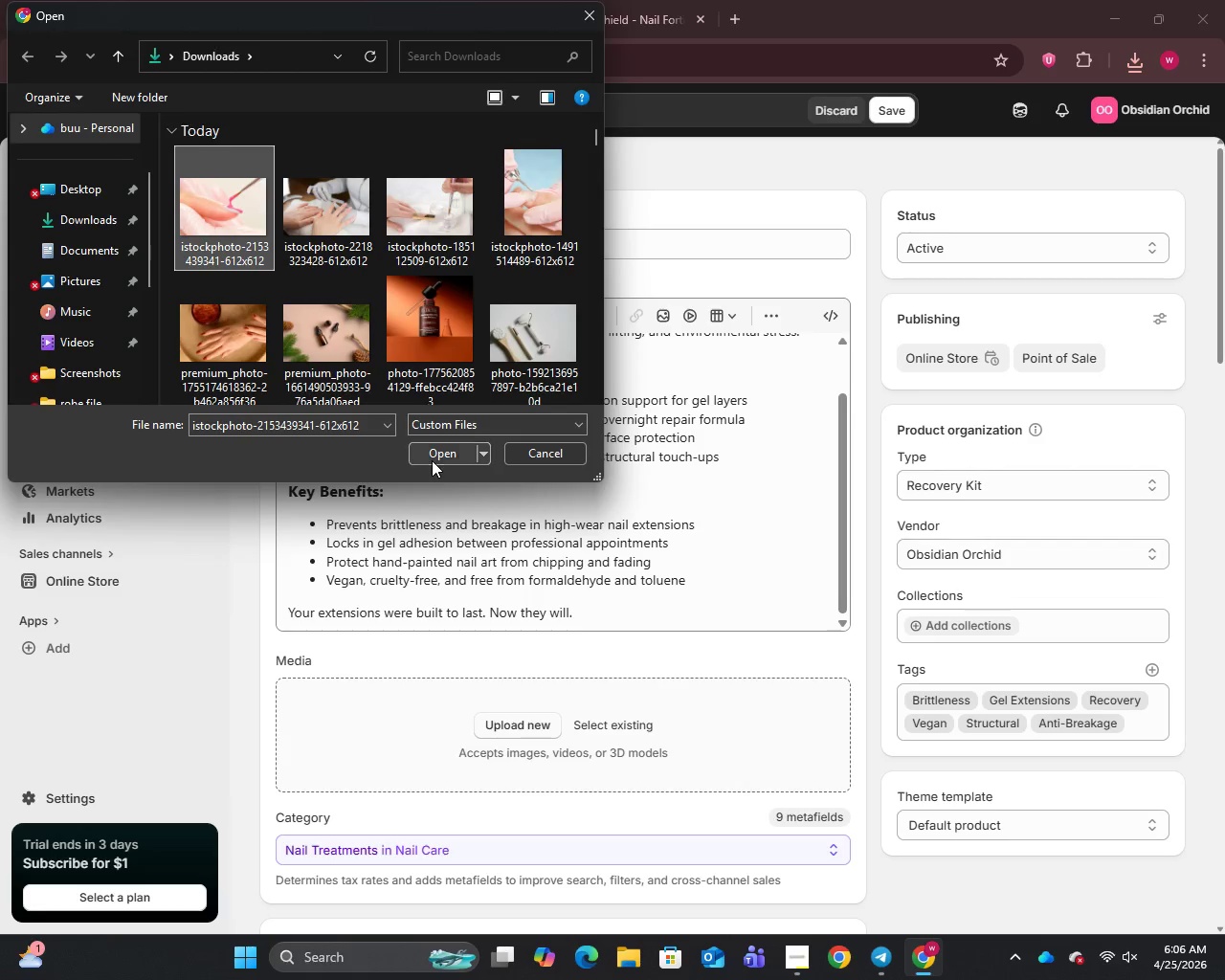 
left_click([443, 447])
 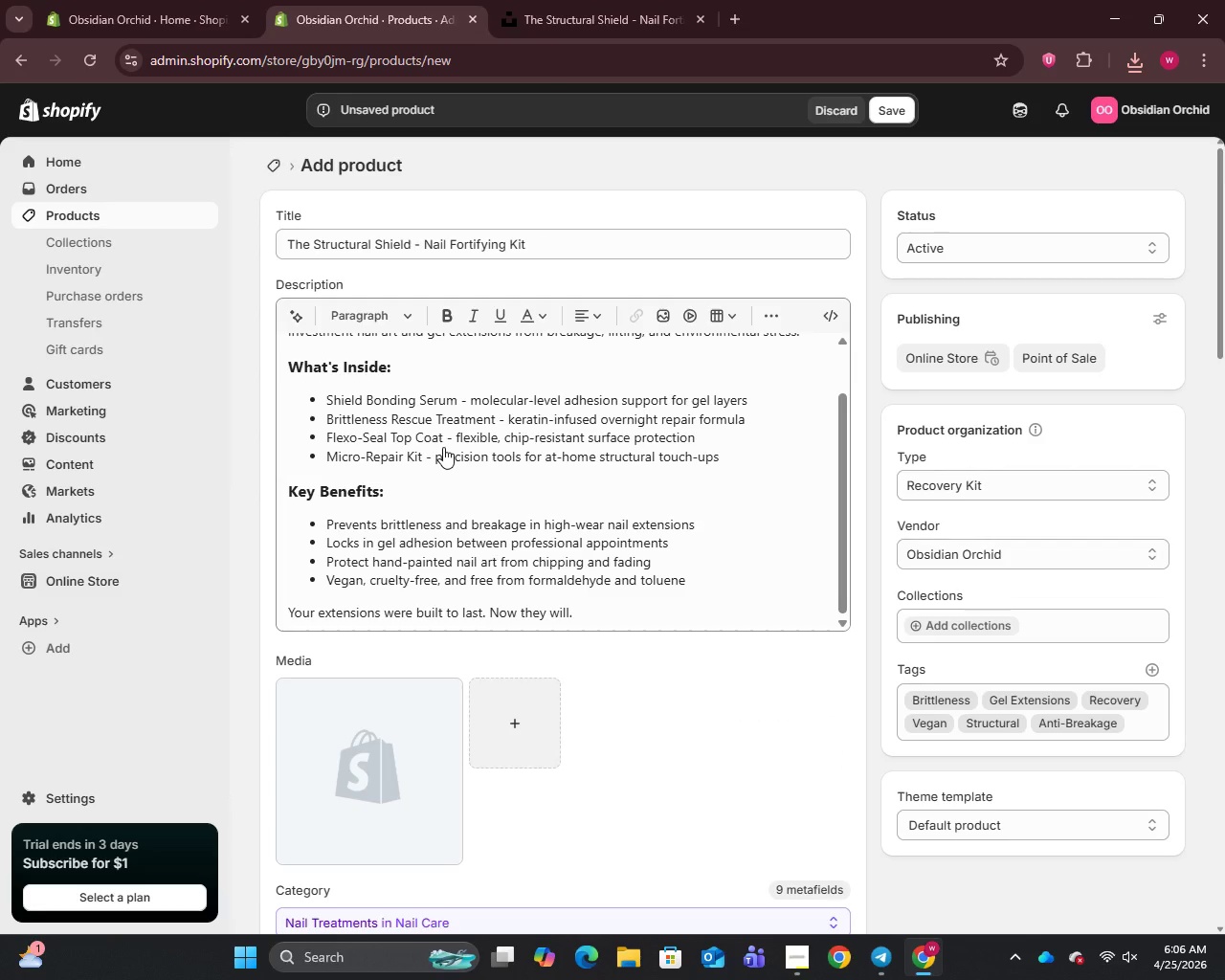 
wait(7.7)
 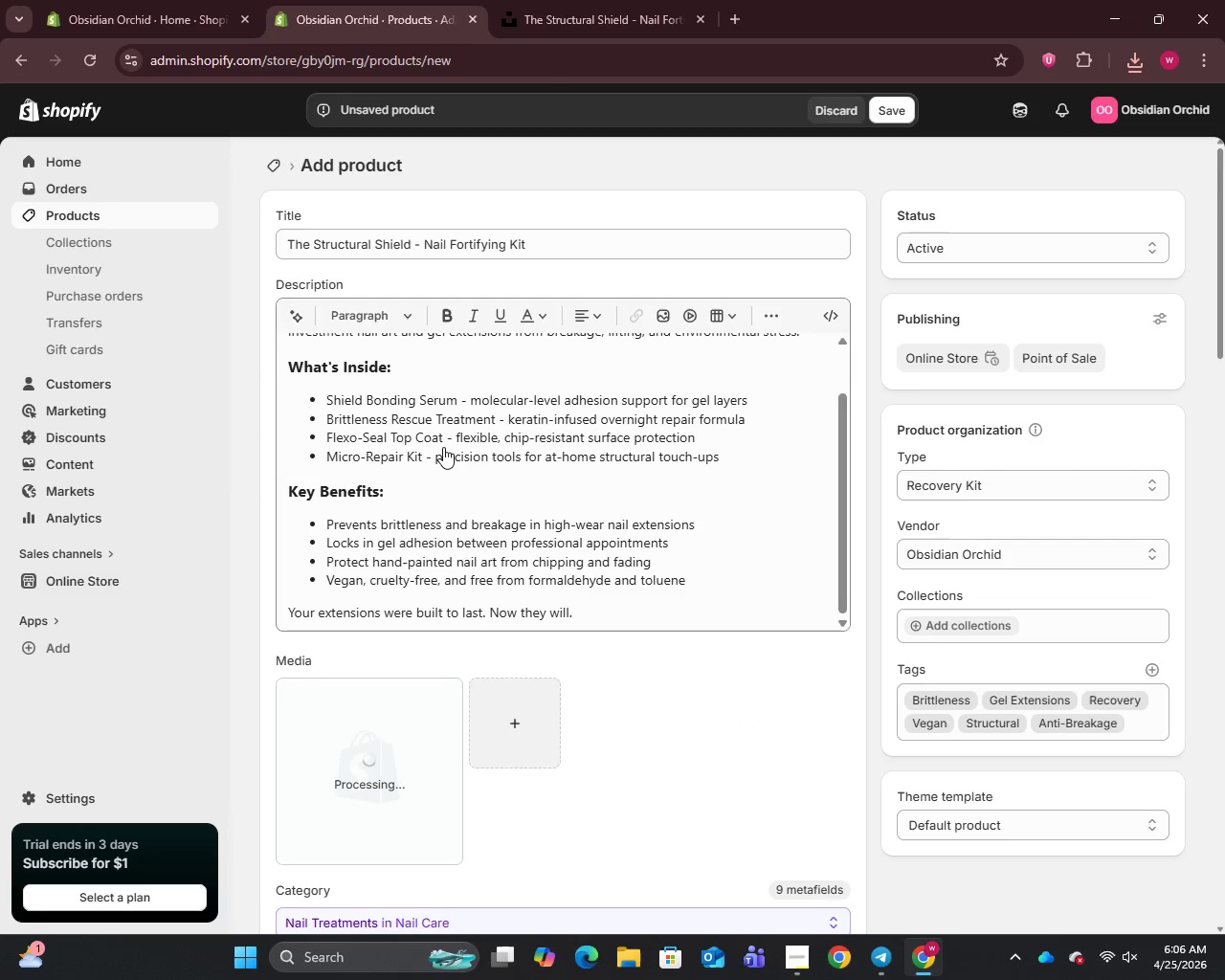 
left_click([348, 789])
 